 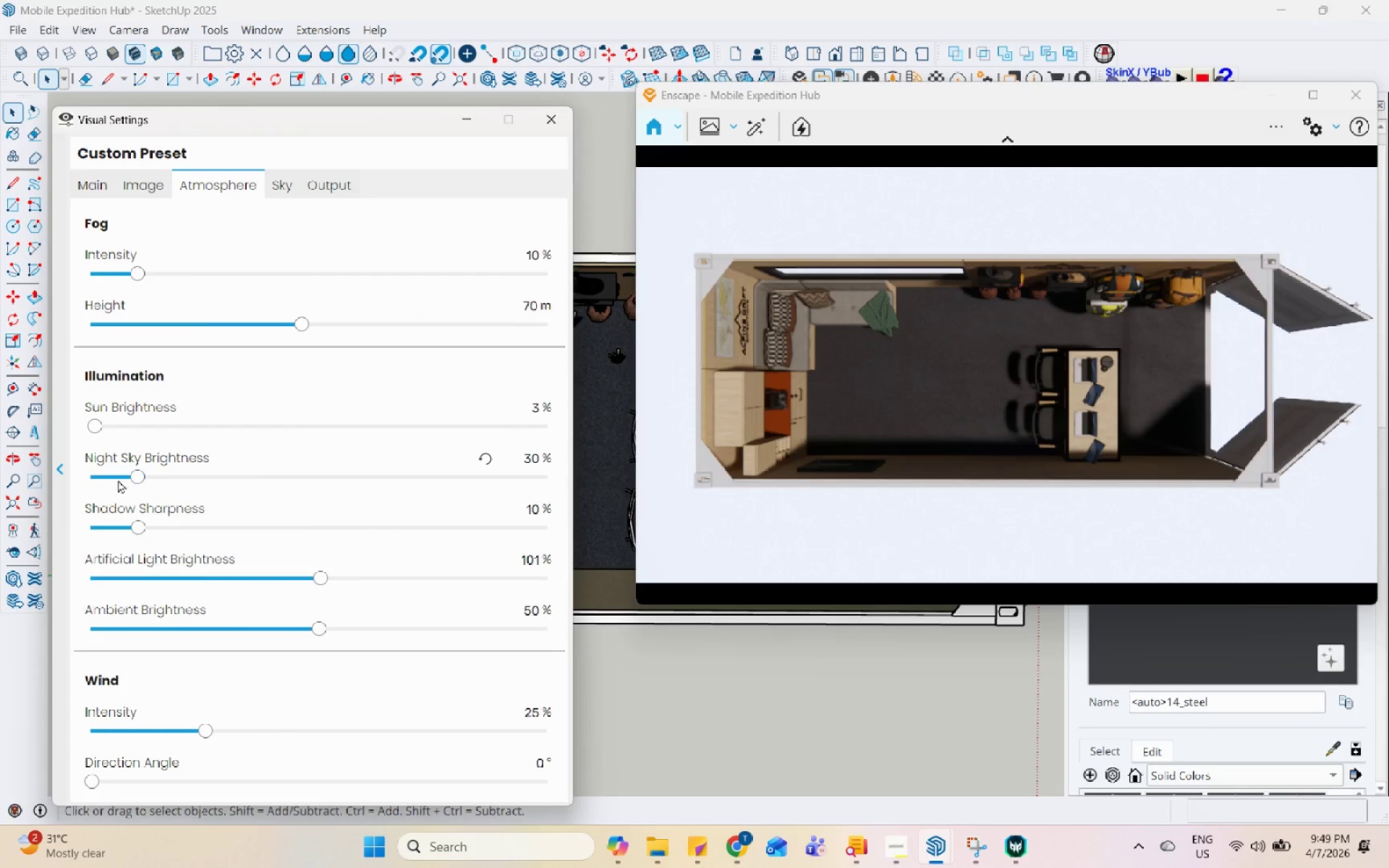 
left_click([139, 481])
 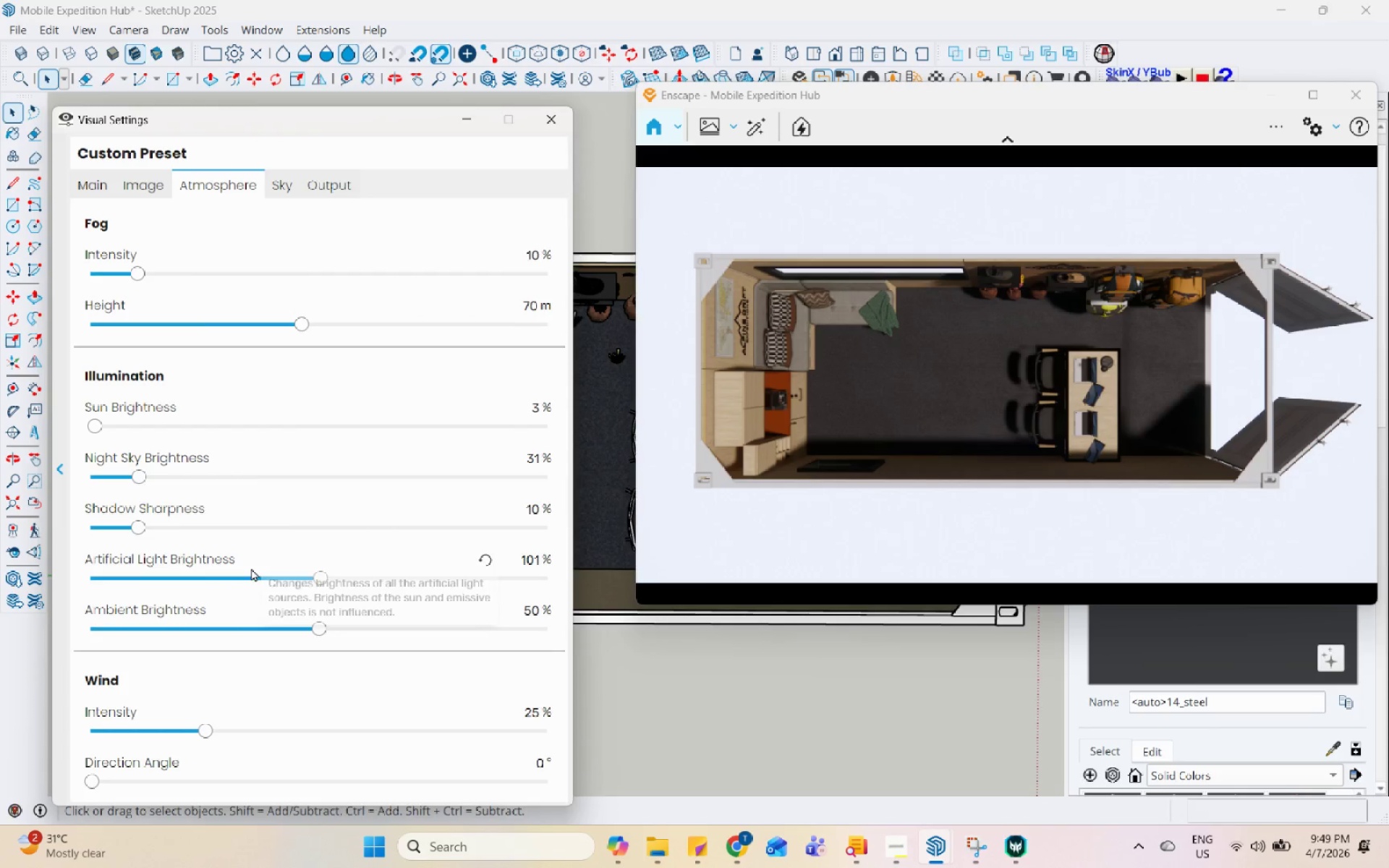 
left_click([228, 571])
 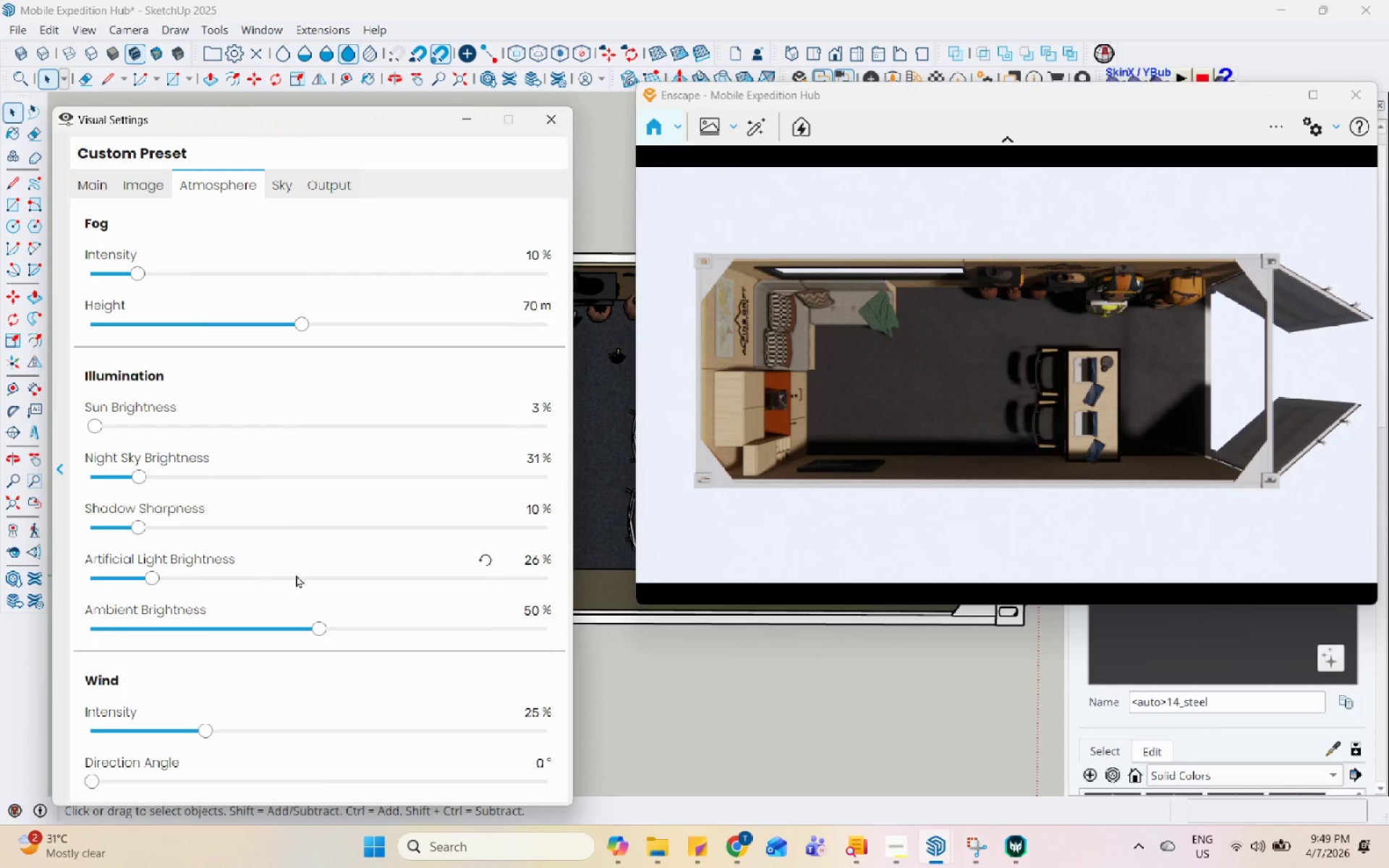 
left_click([284, 183])
 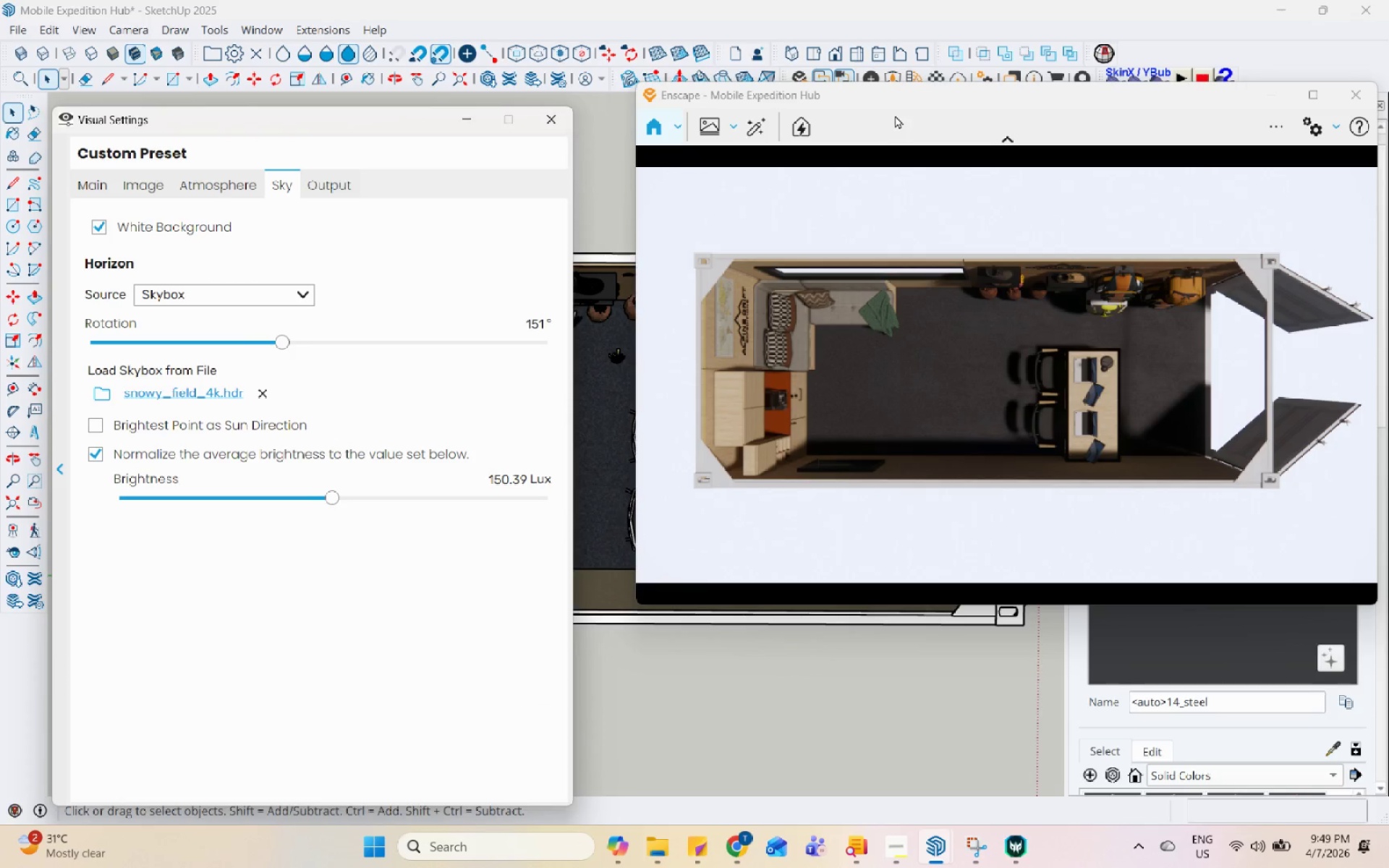 
left_click([712, 114])
 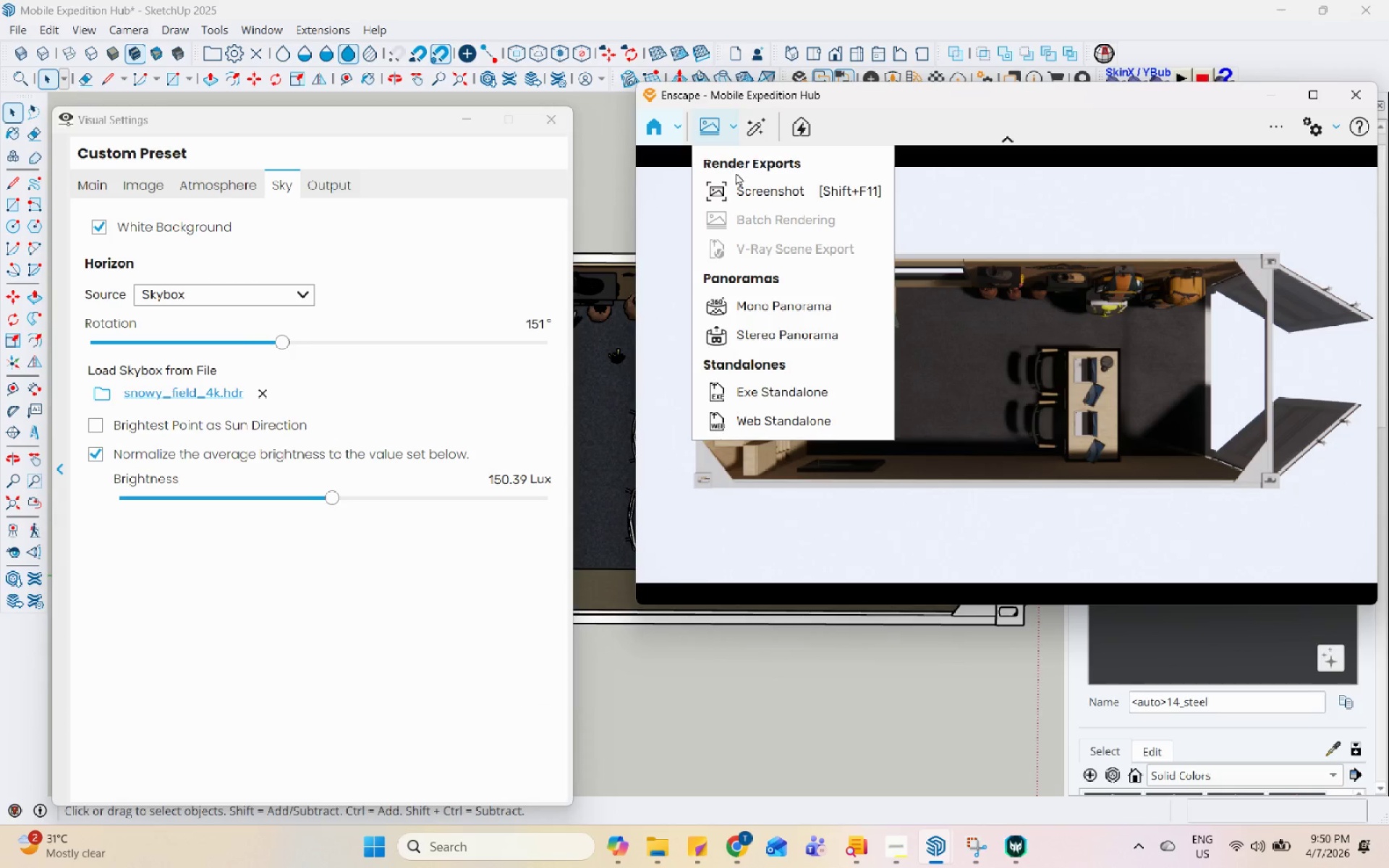 
left_click([739, 182])
 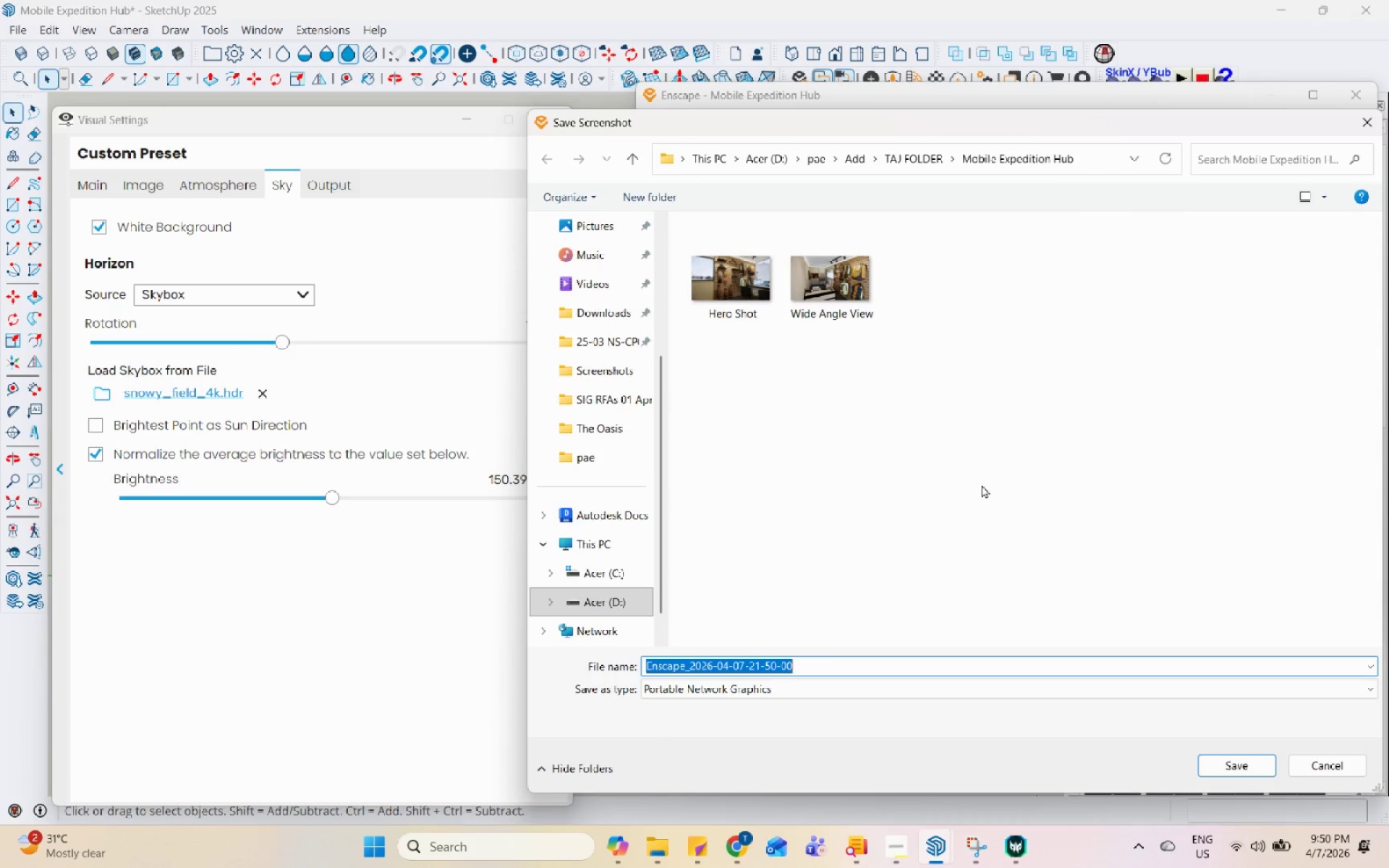 
type(Top )
key(Backspace)
type( Down View)
 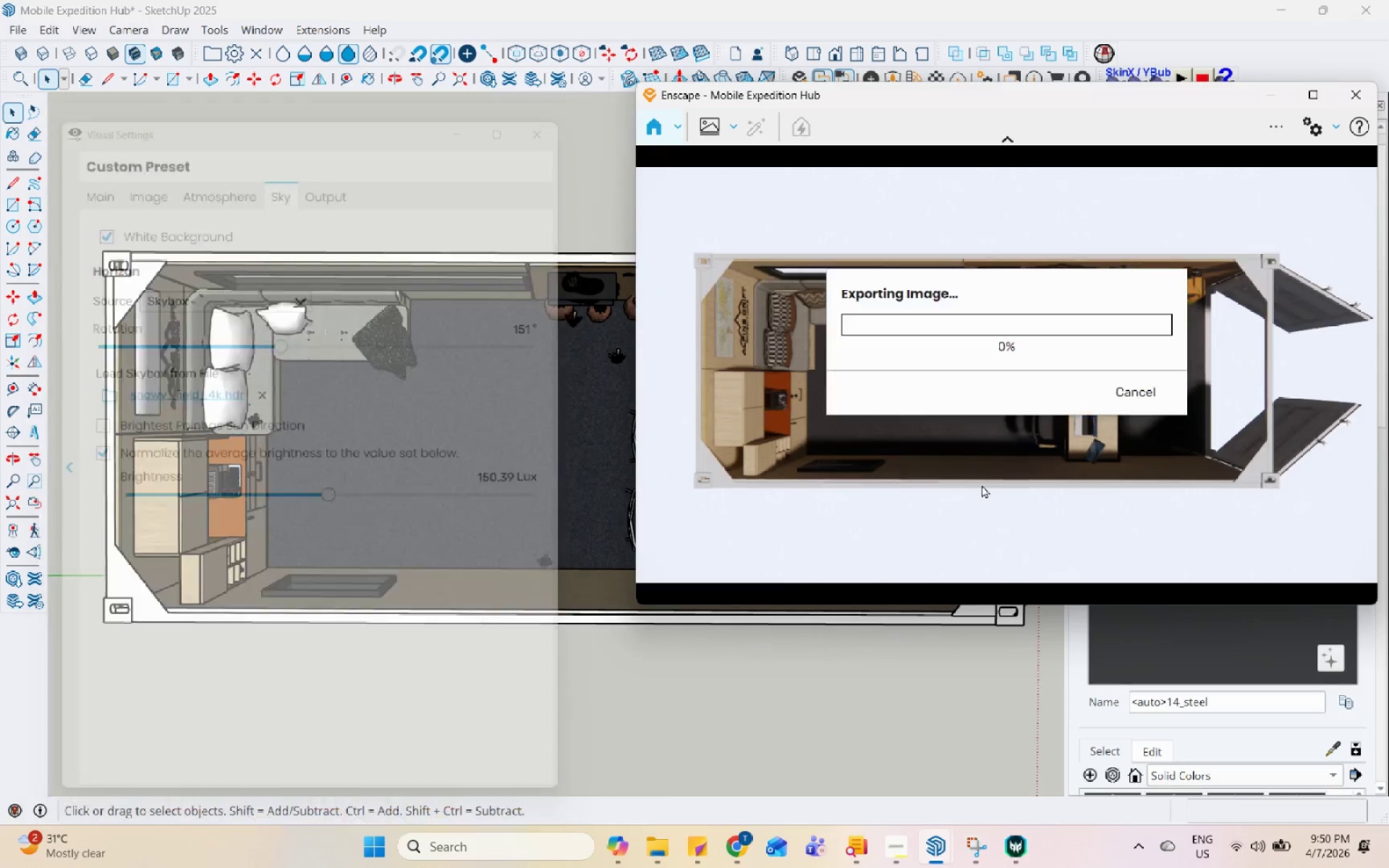 
 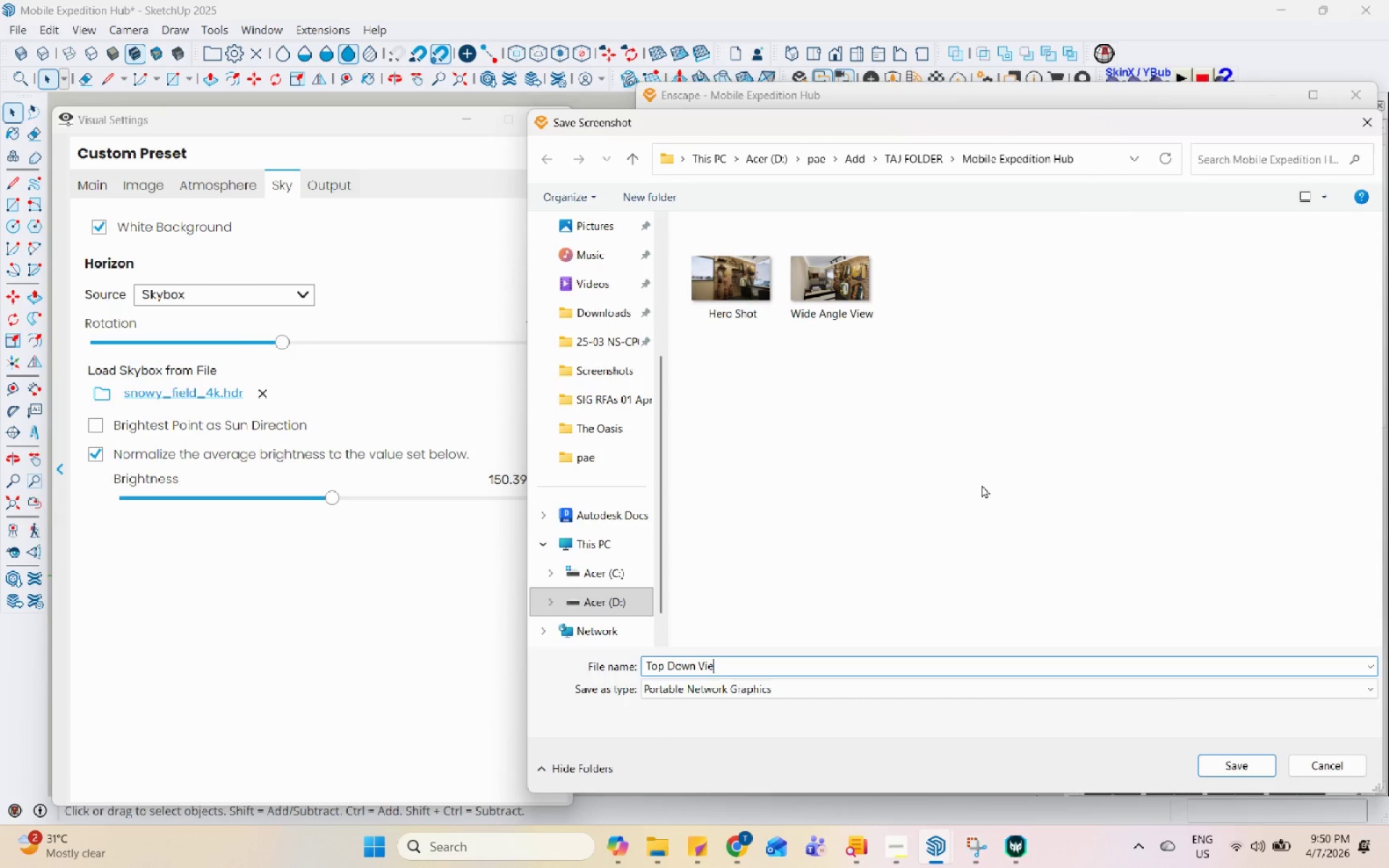 
key(Enter)
 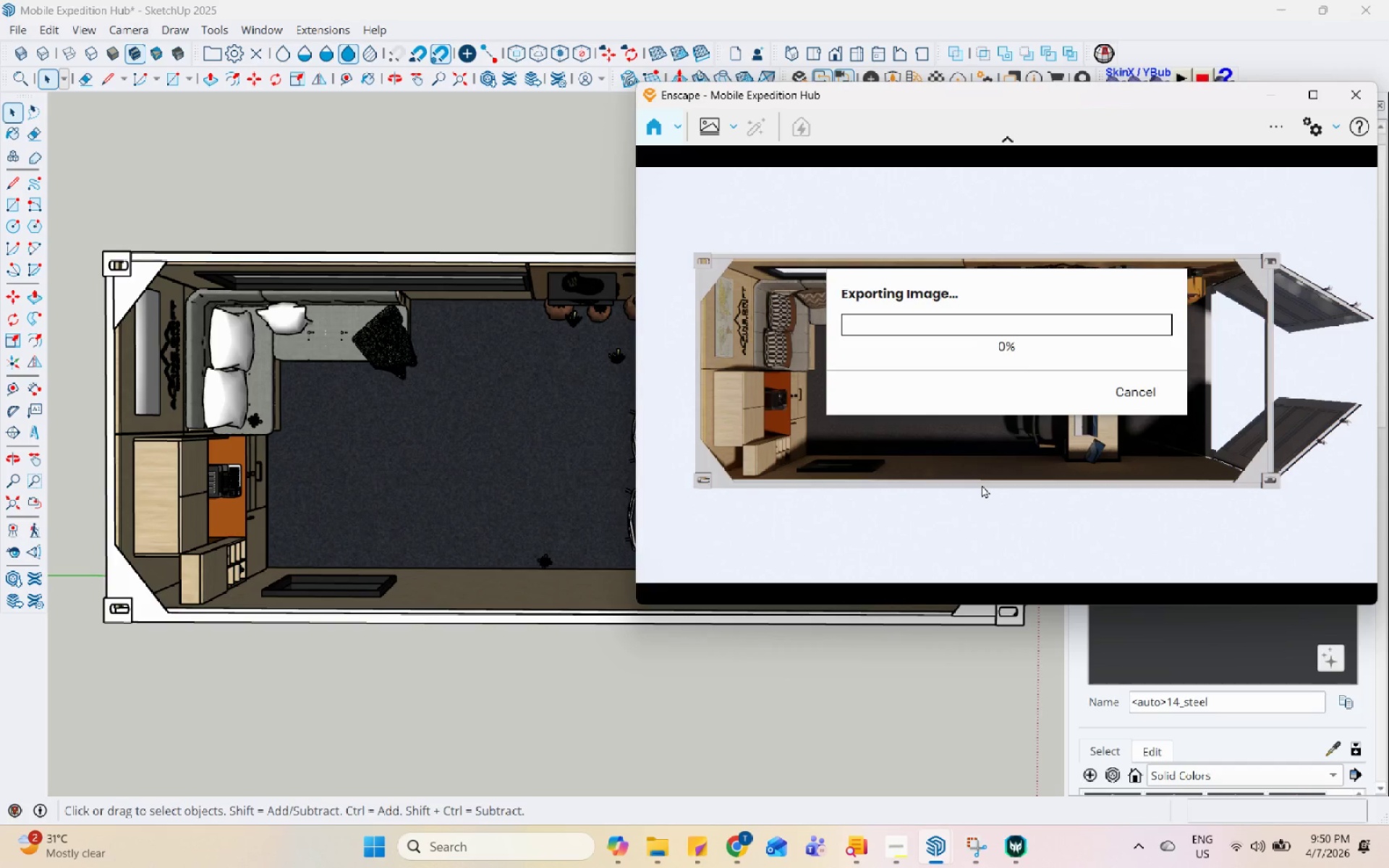 
wait(5.02)
 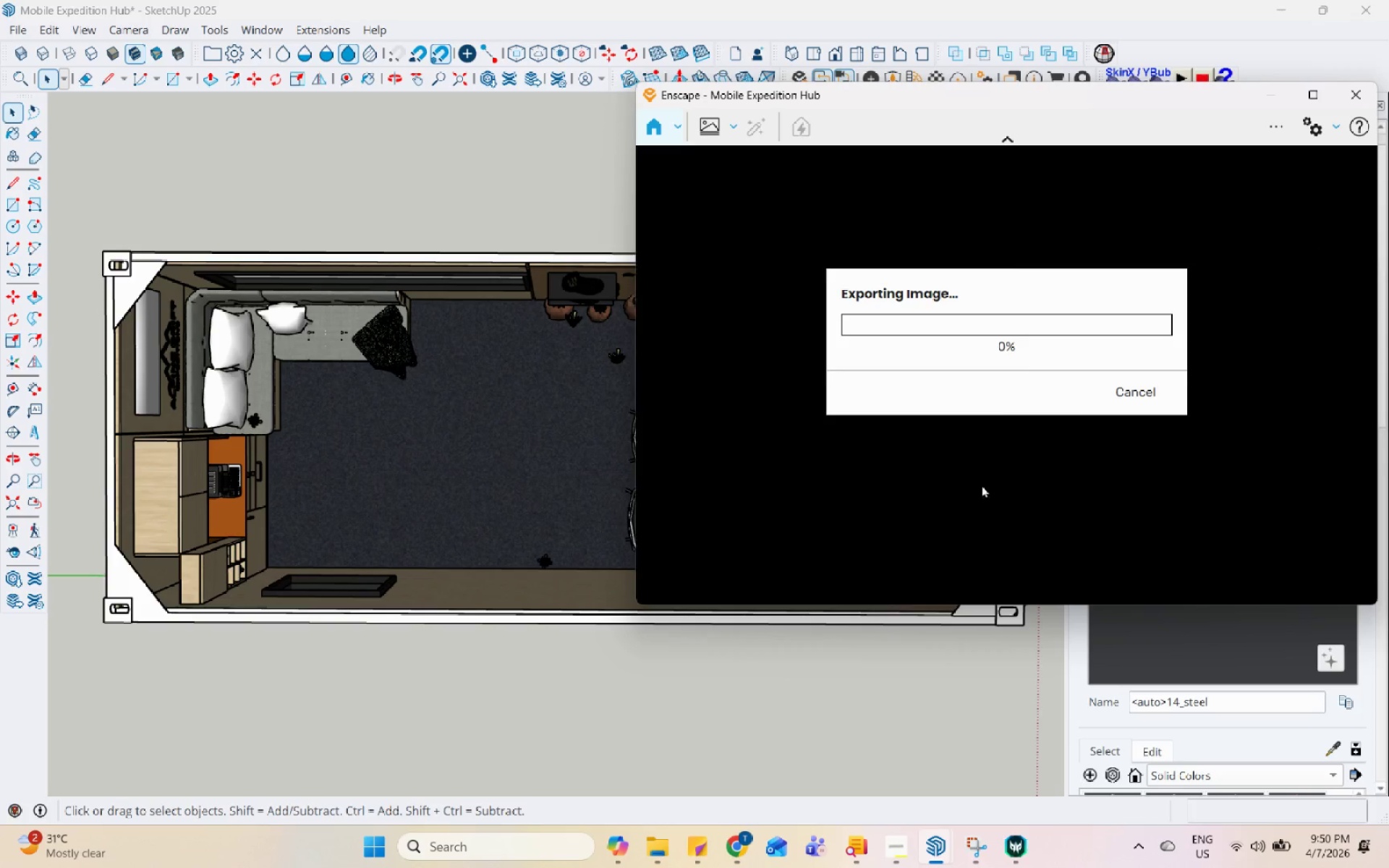 
left_click([984, 850])
 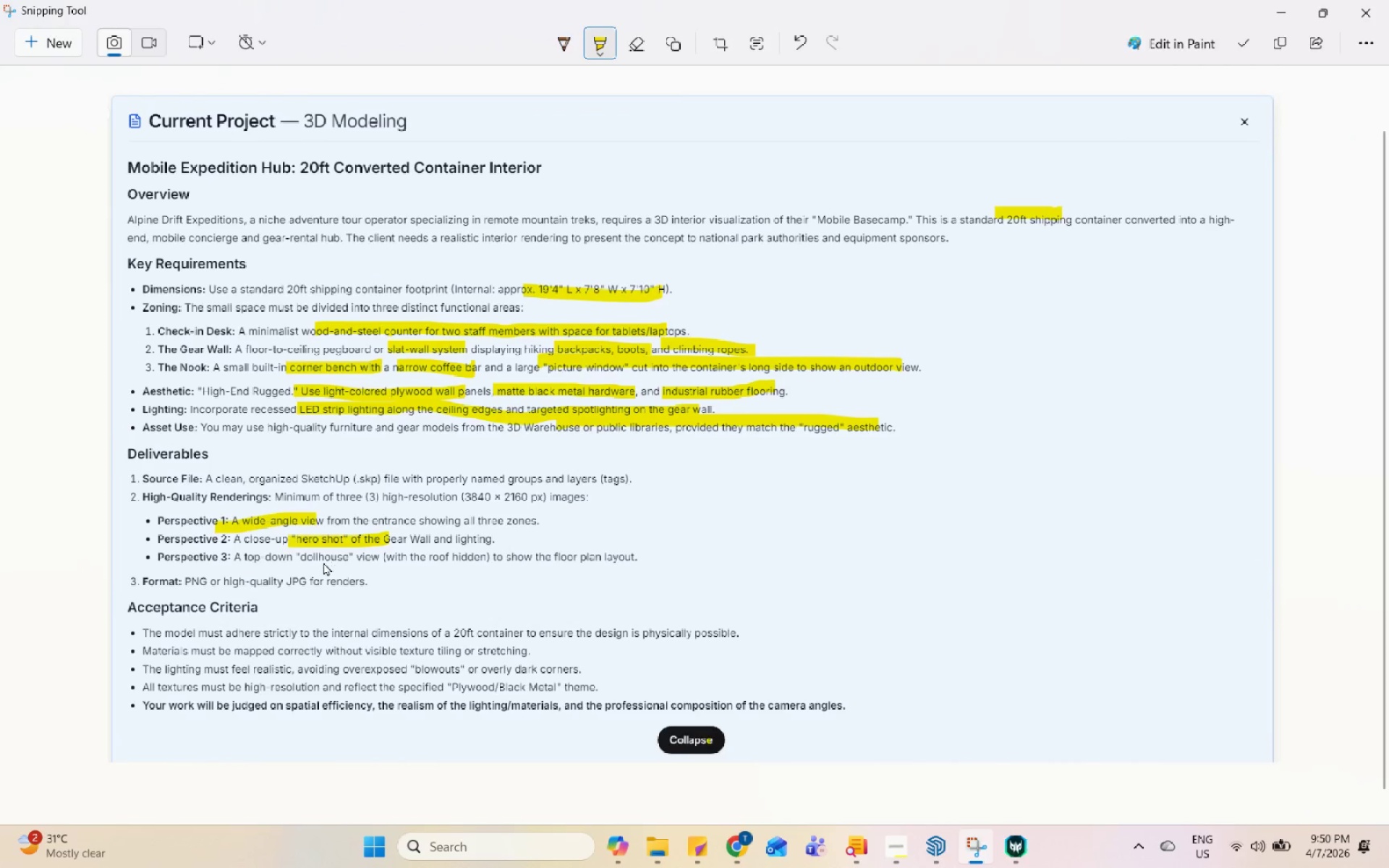 
left_click_drag(start_coordinate=[285, 561], to_coordinate=[423, 557])
 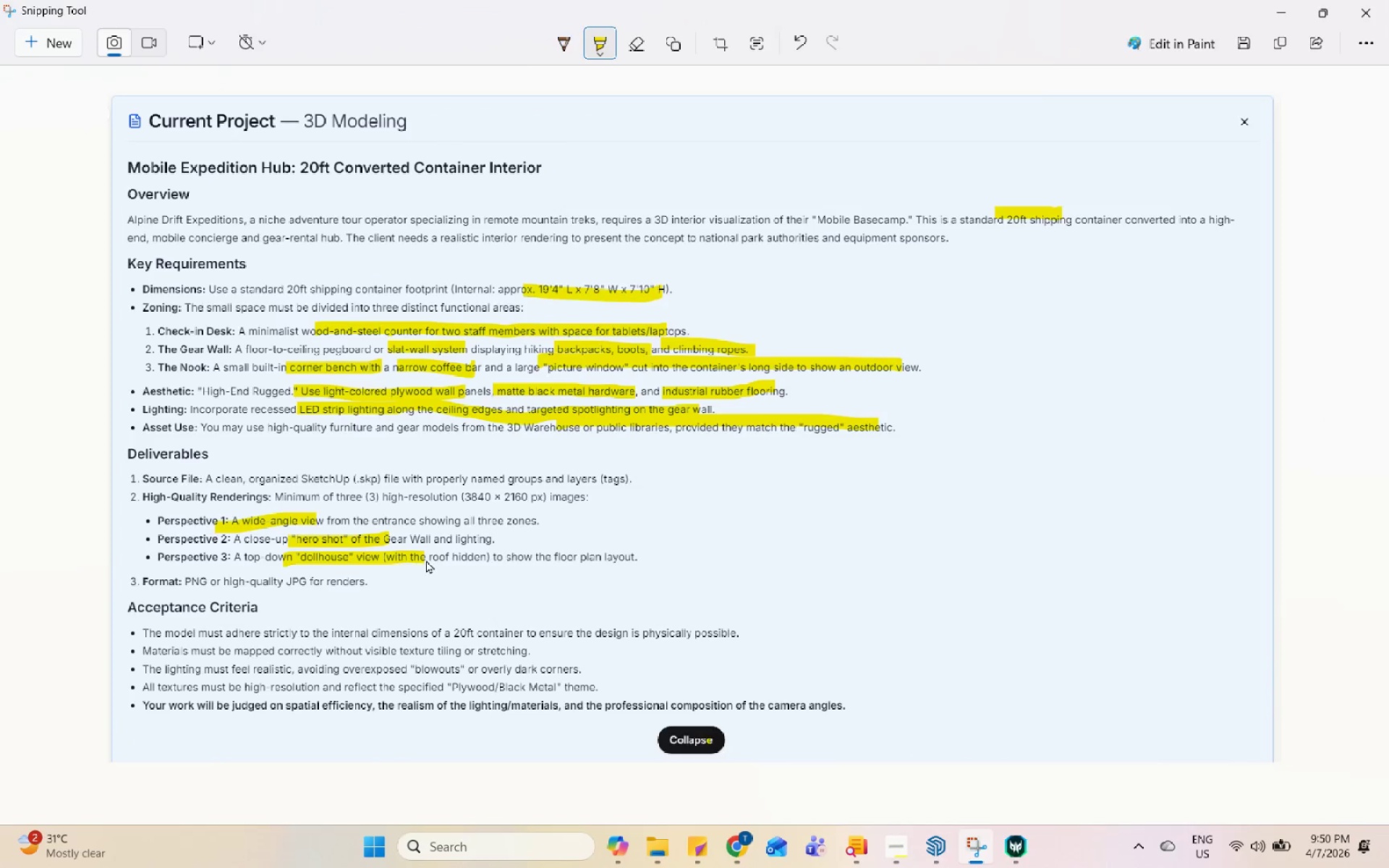 
wait(6.06)
 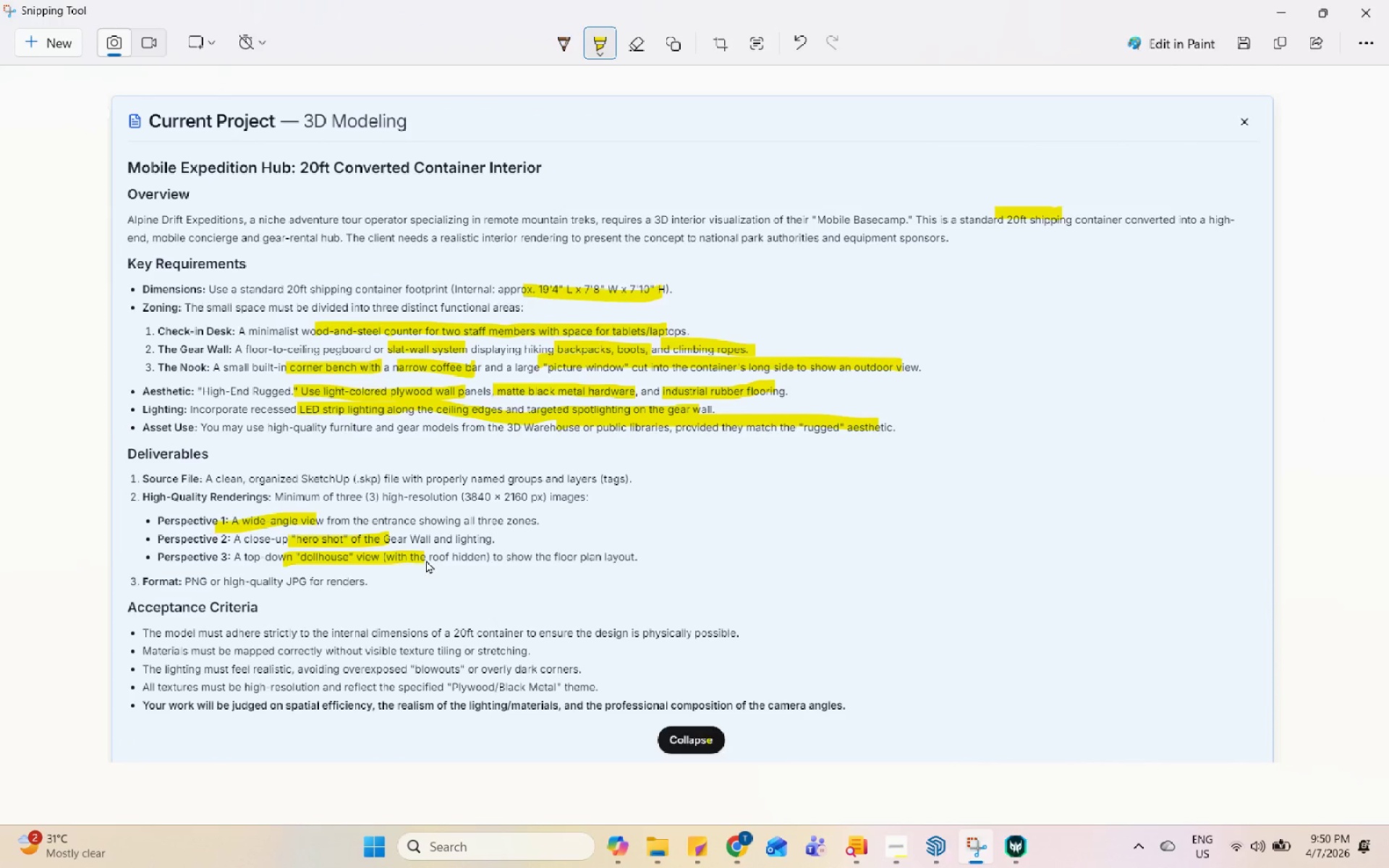 
left_click([924, 843])
 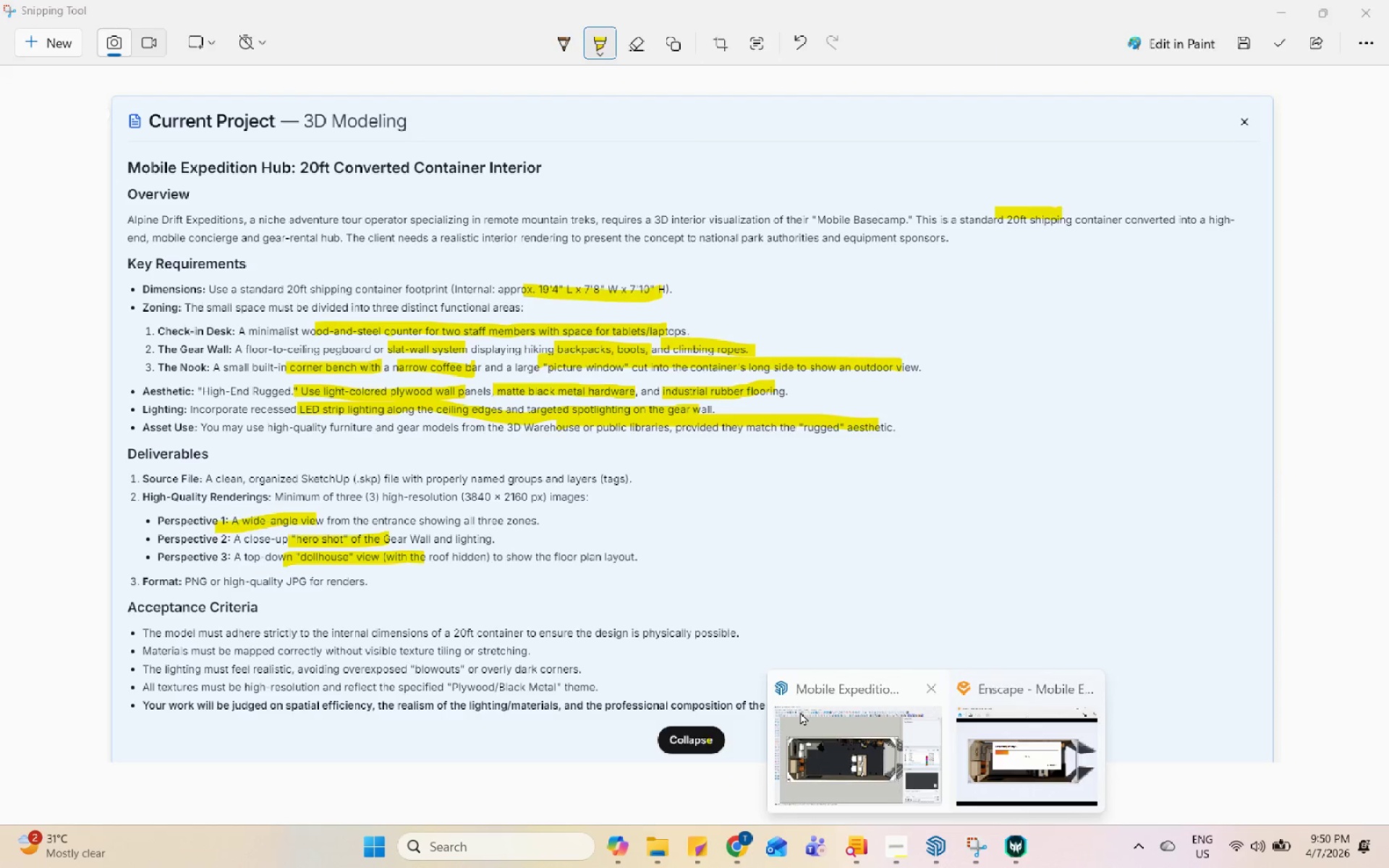 
left_click([799, 708])
 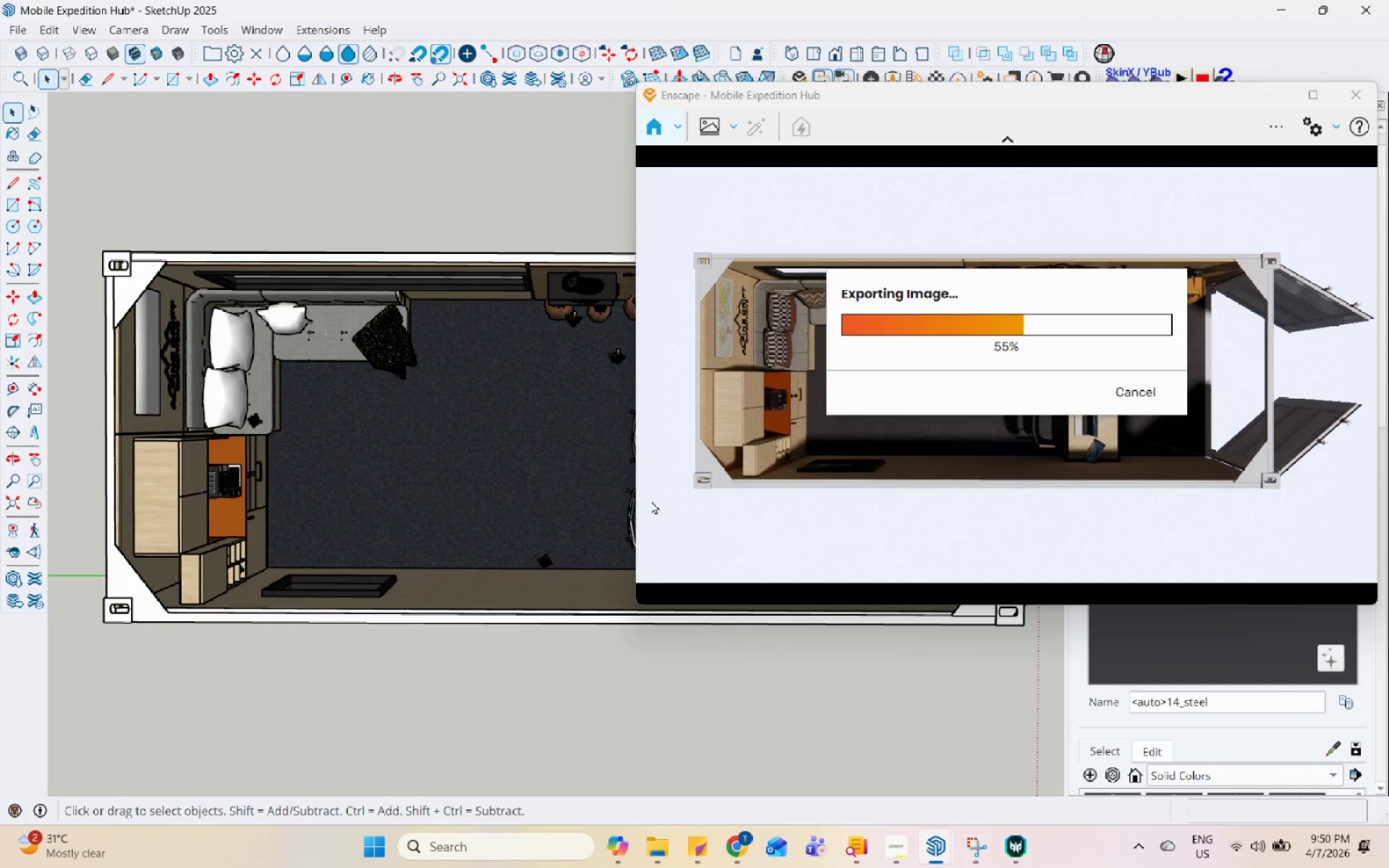 
wait(23.28)
 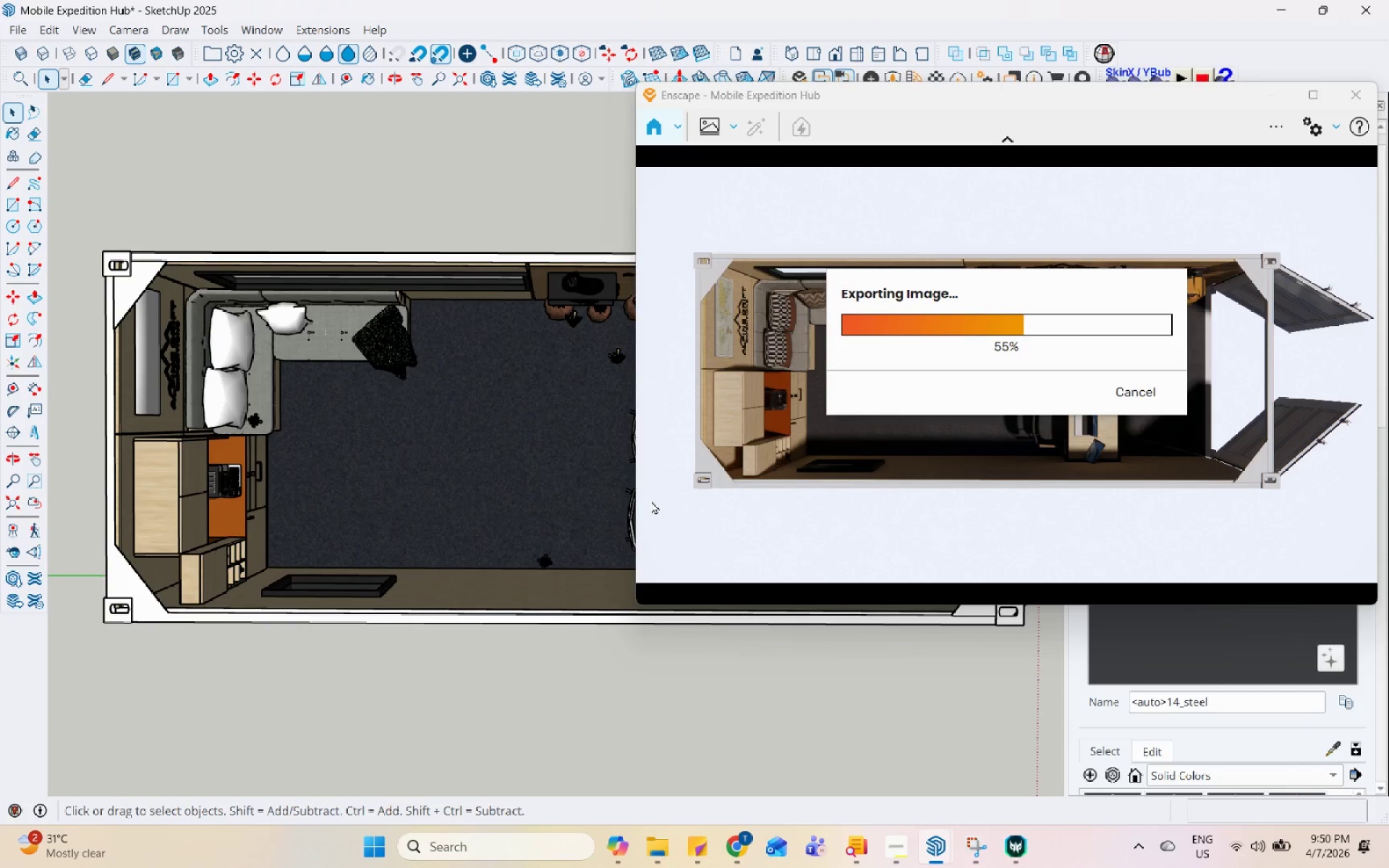 
scroll: coordinate [279, 396], scroll_direction: down, amount: 12.0
 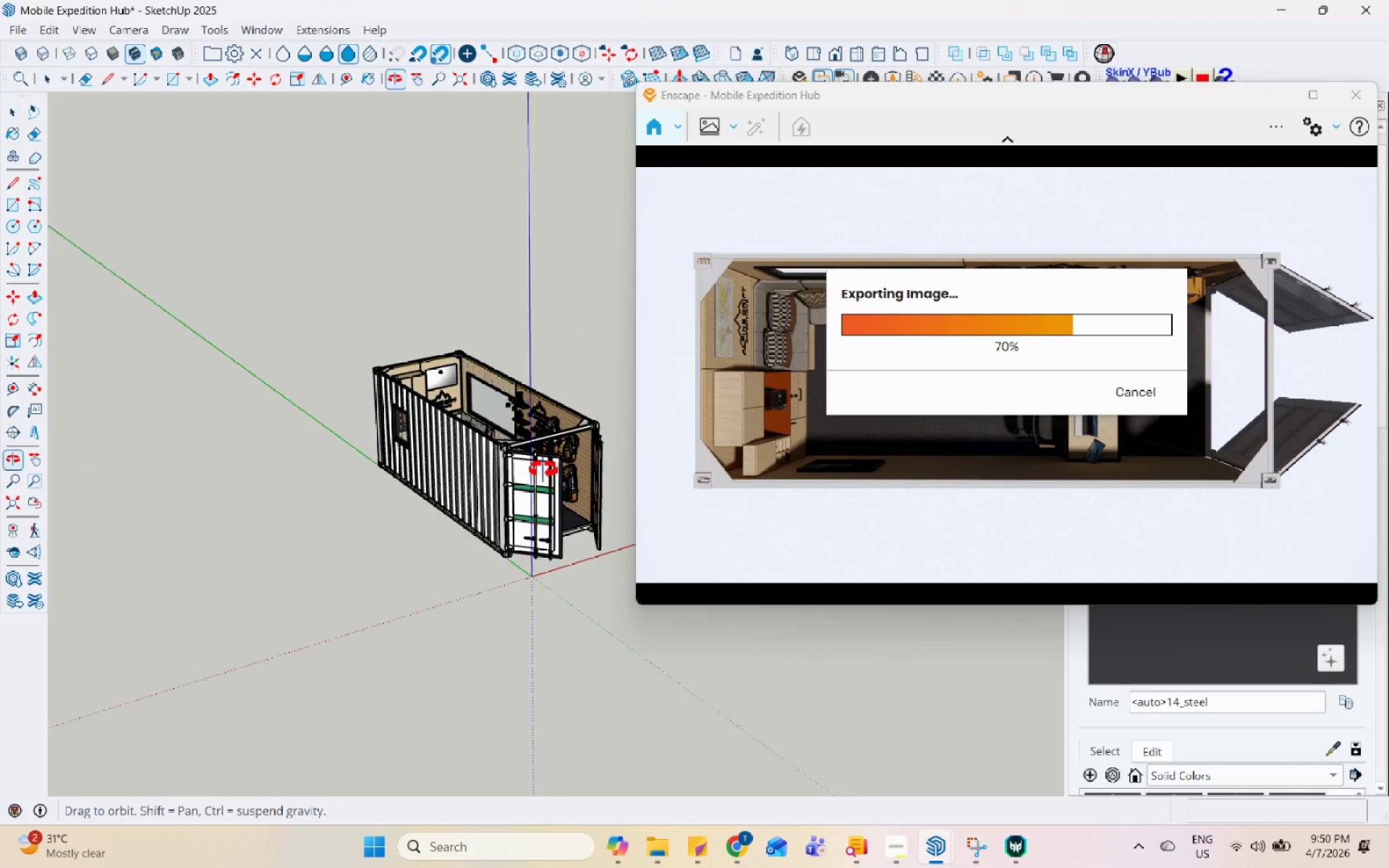 
left_click([428, 449])
 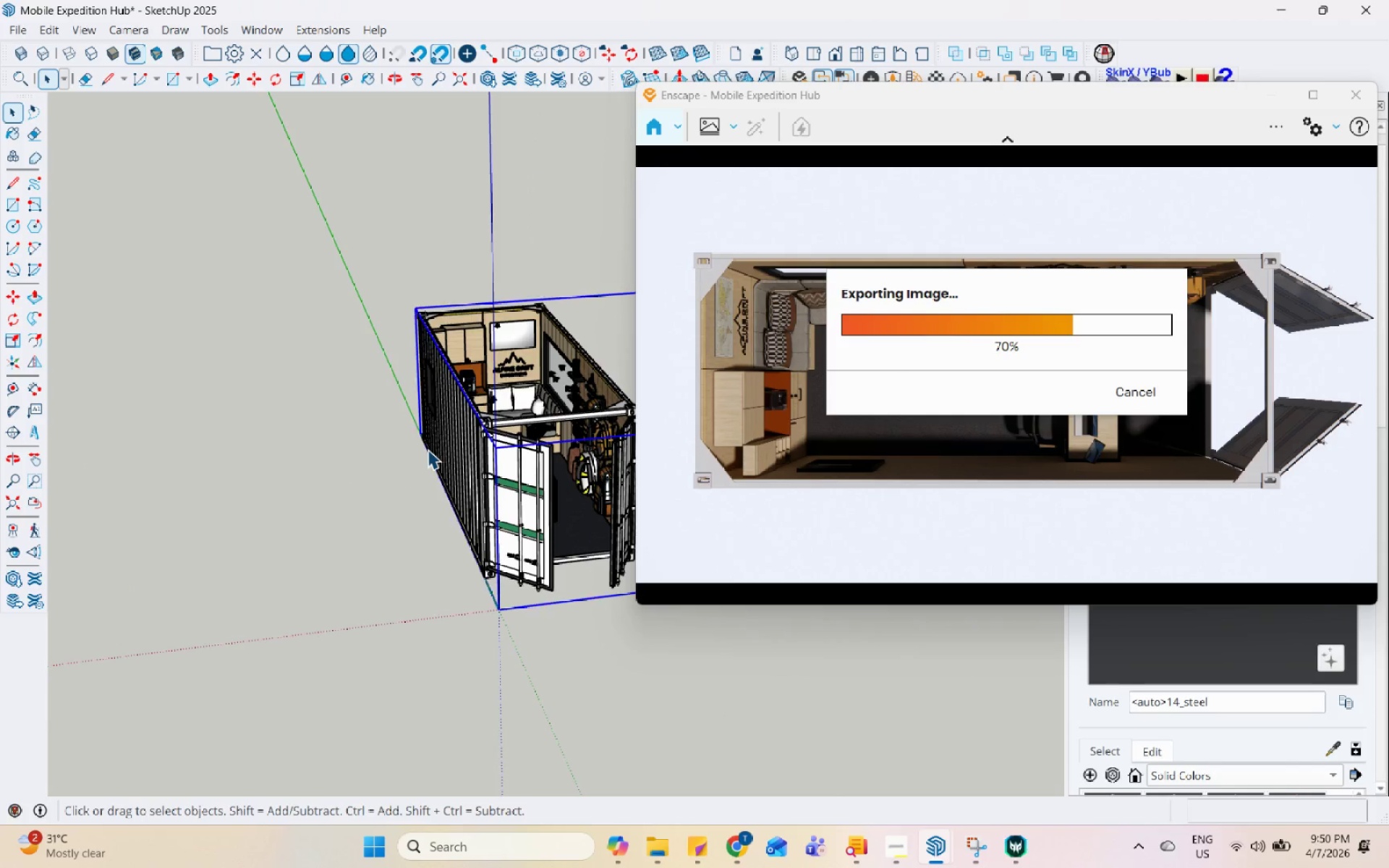 
scroll: coordinate [406, 467], scroll_direction: up, amount: 4.0
 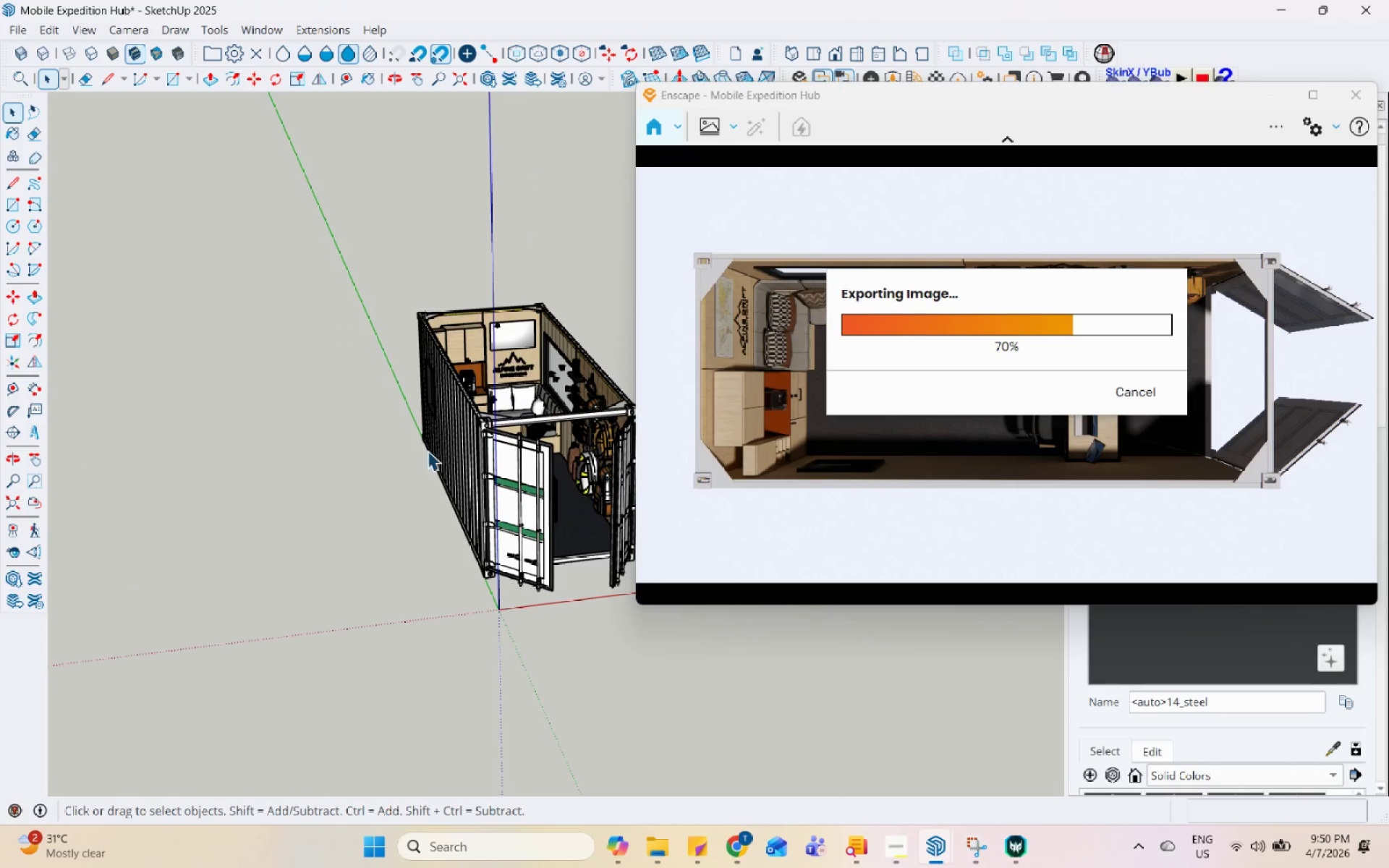 
scroll: coordinate [418, 450], scroll_direction: down, amount: 5.0
 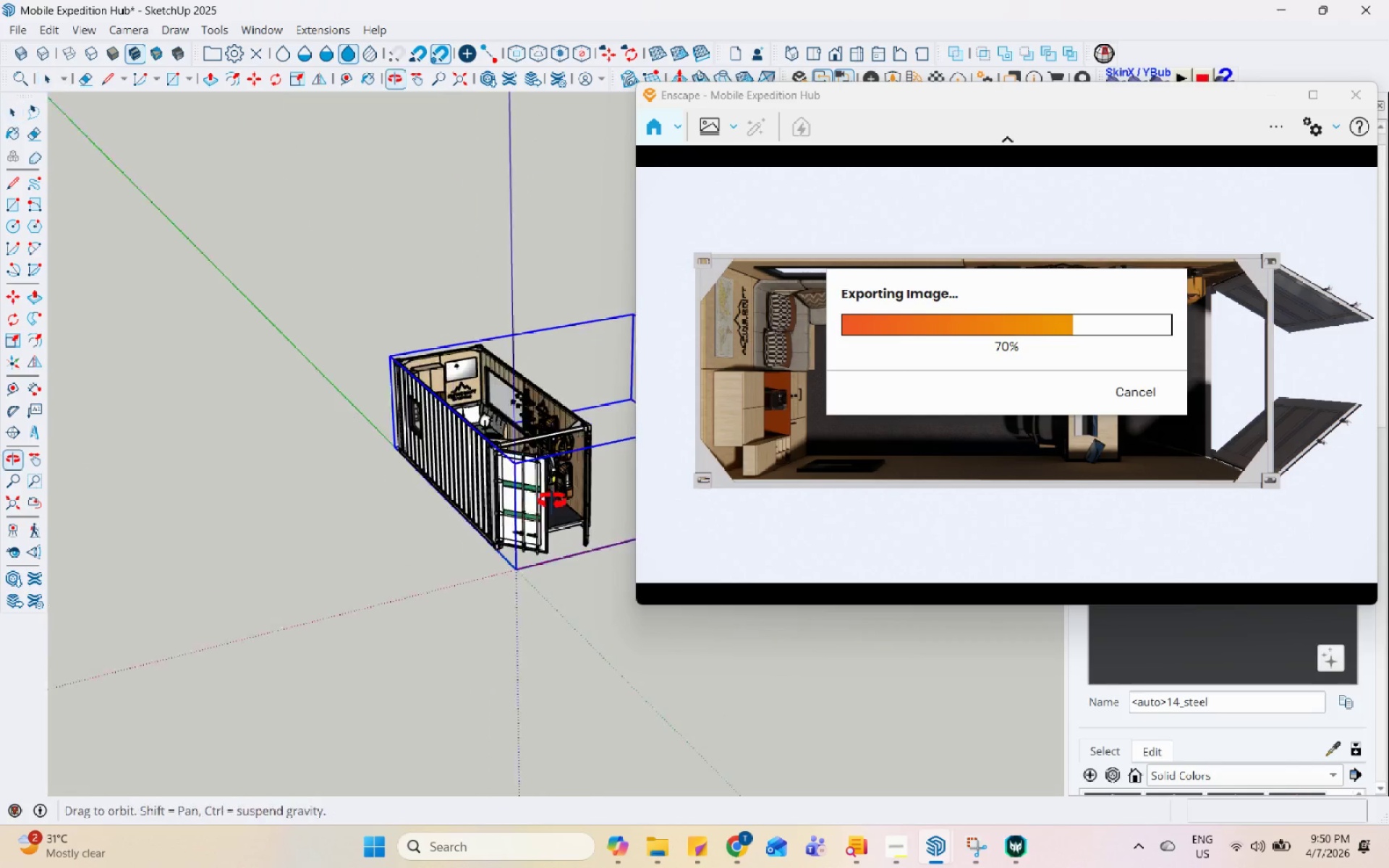 
scroll: coordinate [596, 505], scroll_direction: up, amount: 3.0
 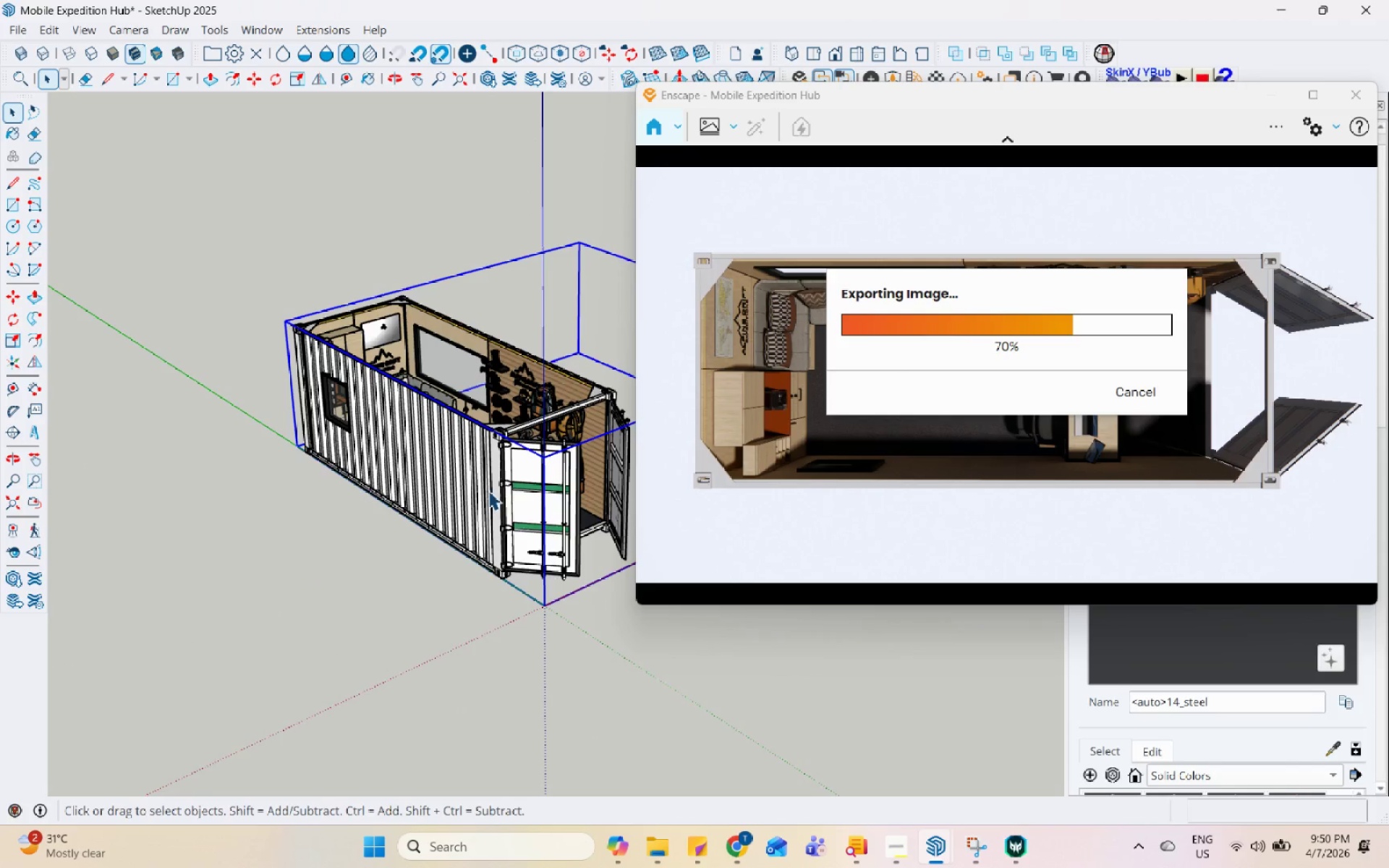 
scroll: coordinate [336, 489], scroll_direction: down, amount: 5.0
 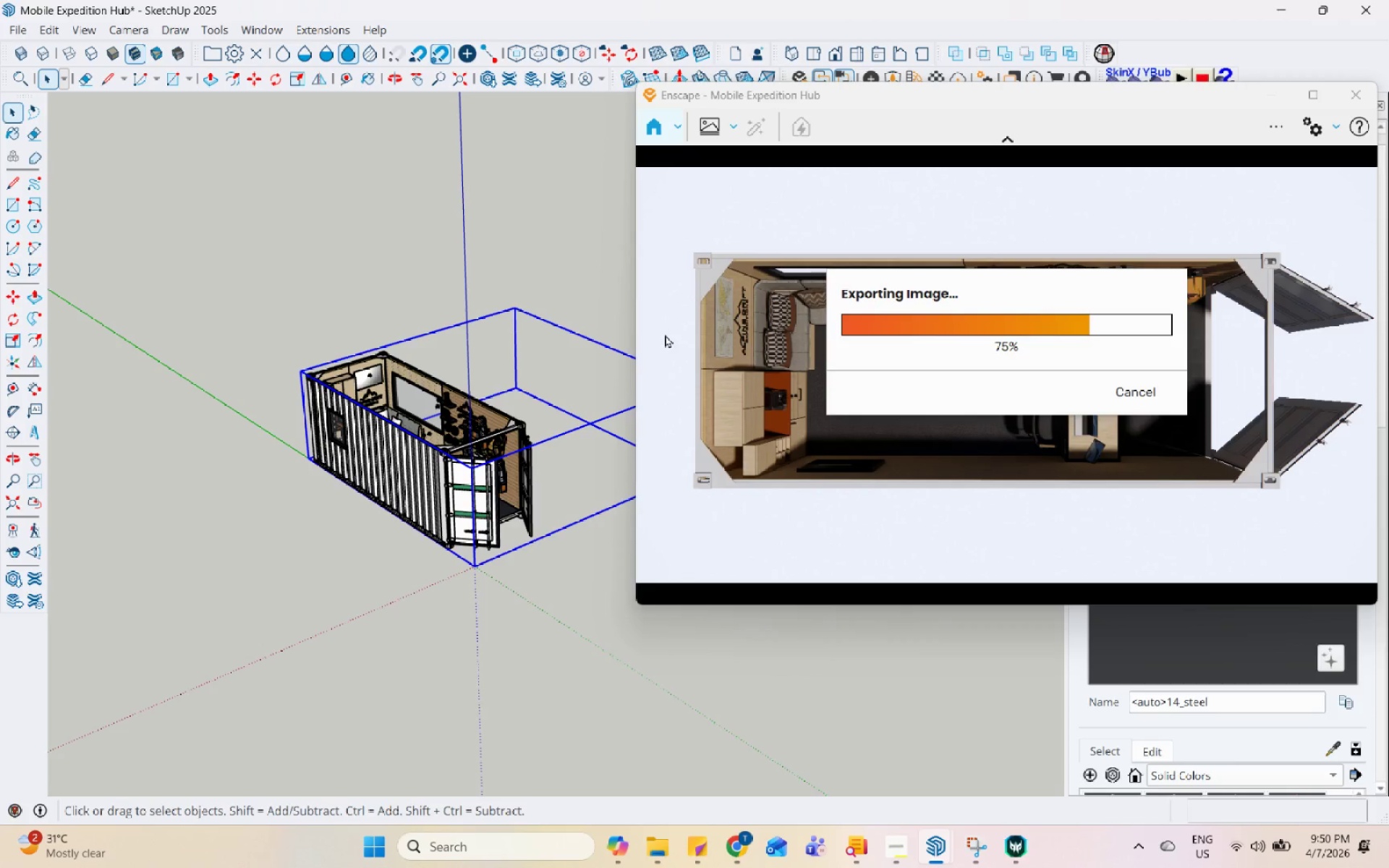 
left_click_drag(start_coordinate=[991, 88], to_coordinate=[964, 114])
 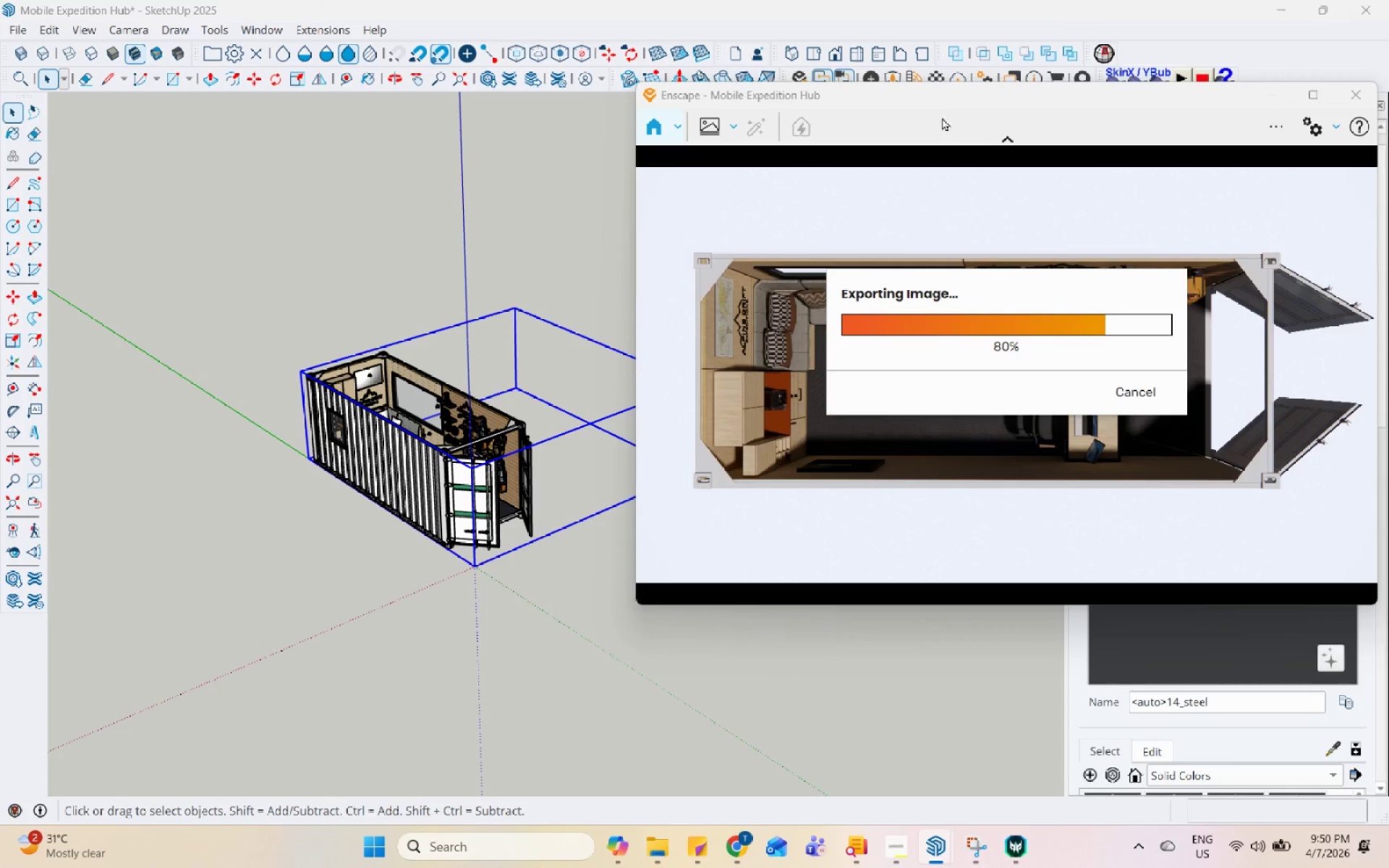 
scroll: coordinate [431, 395], scroll_direction: up, amount: 10.0
 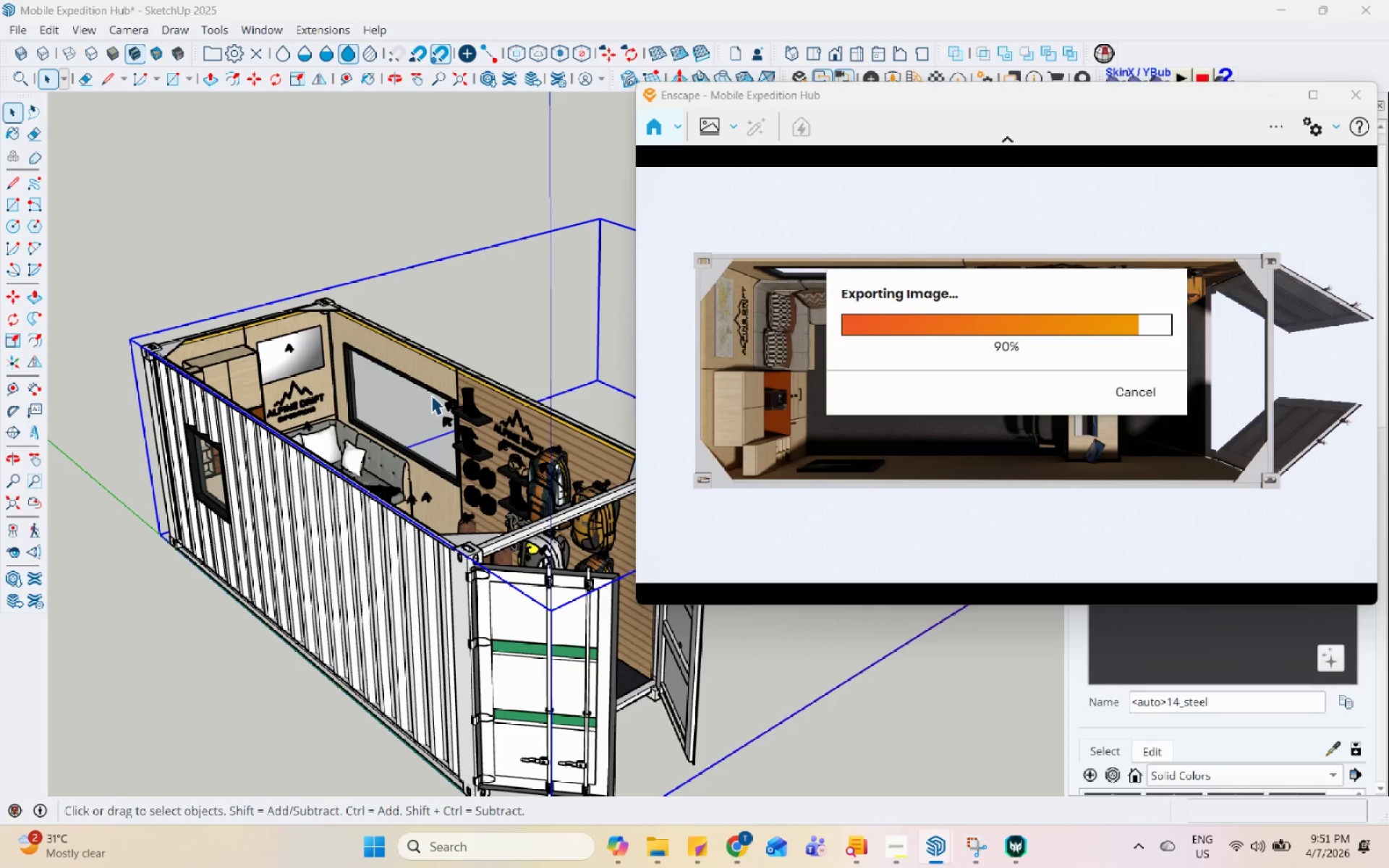 
wait(17.26)
 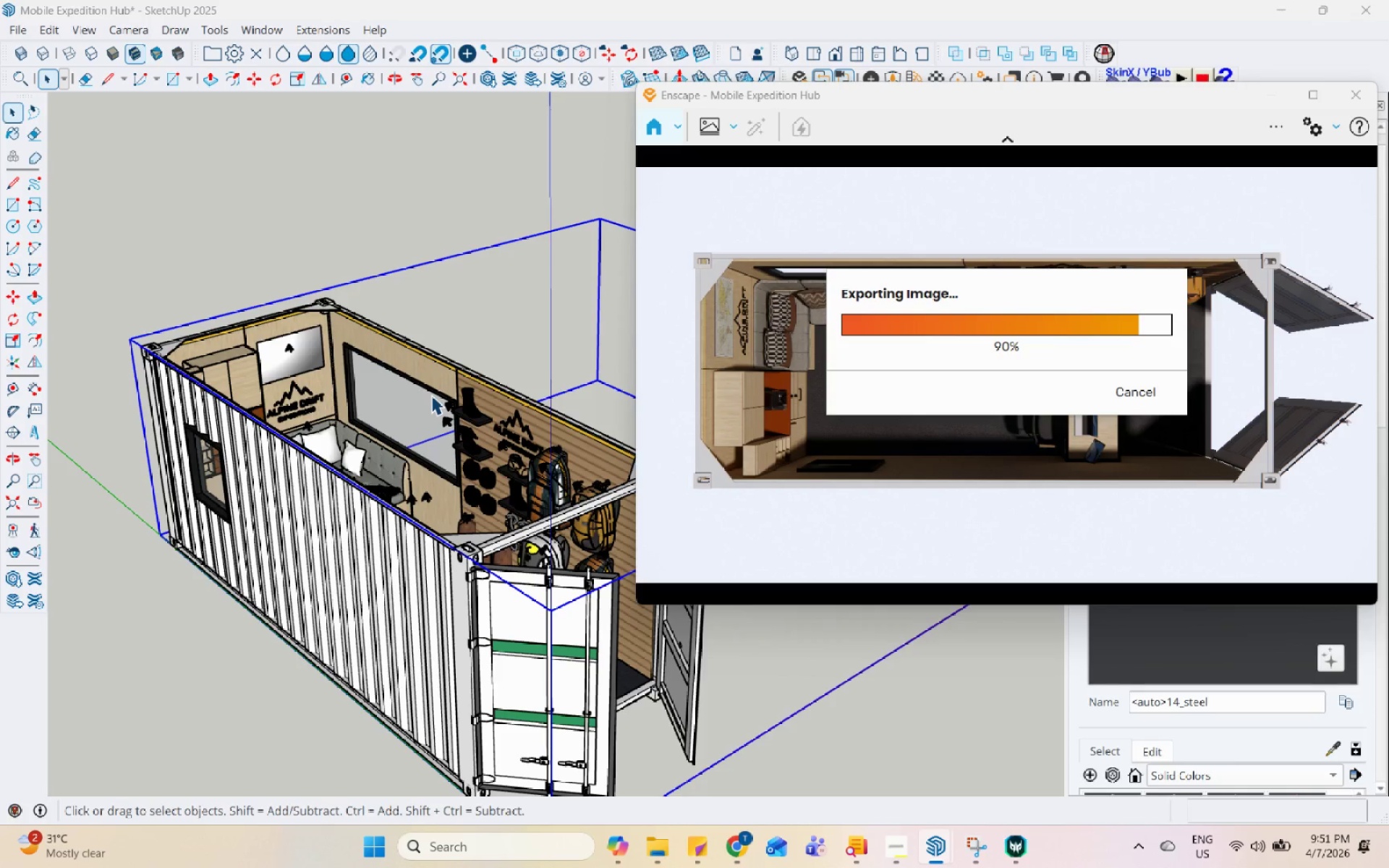 
left_click([1352, 95])
 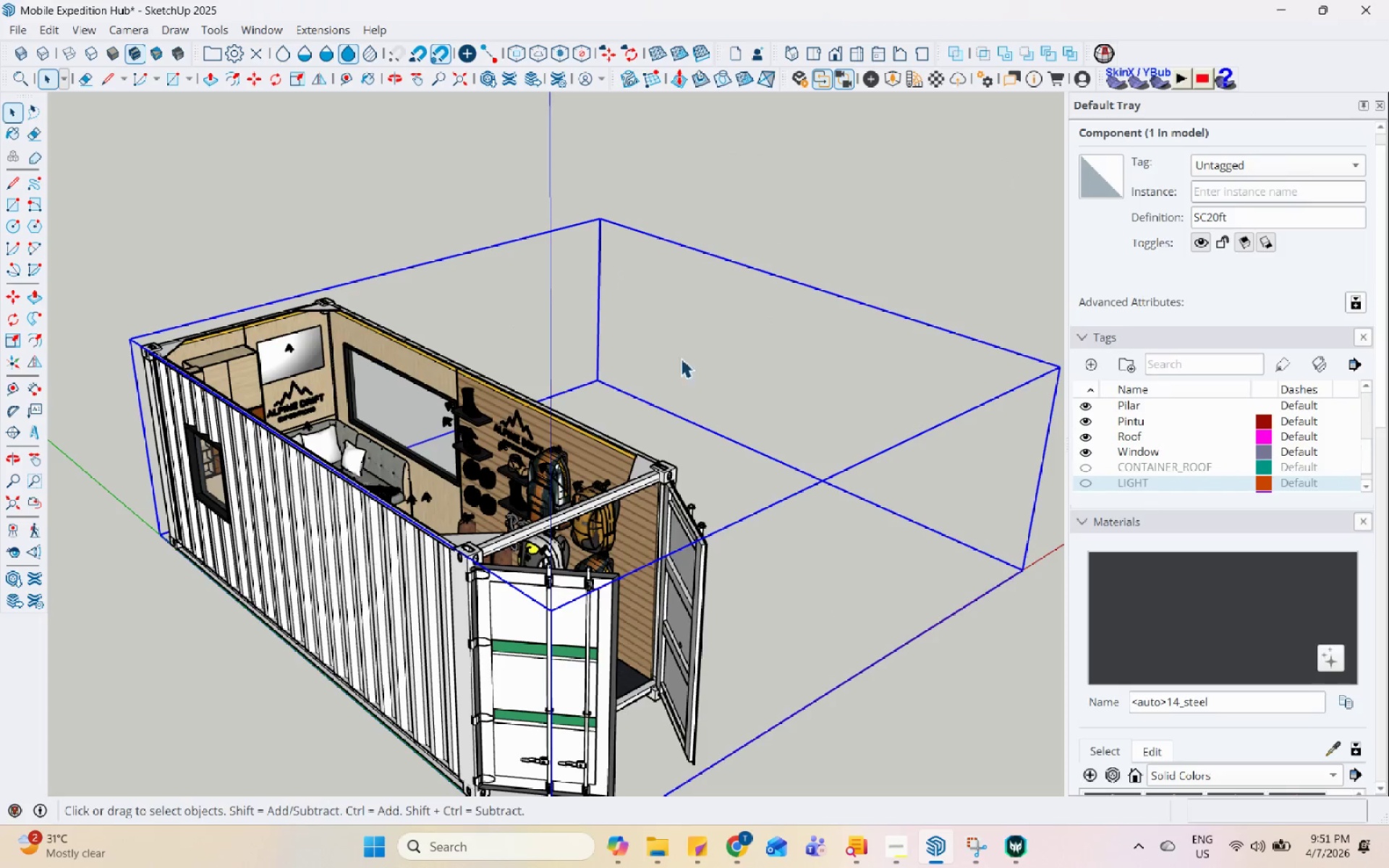 
left_click([583, 513])
 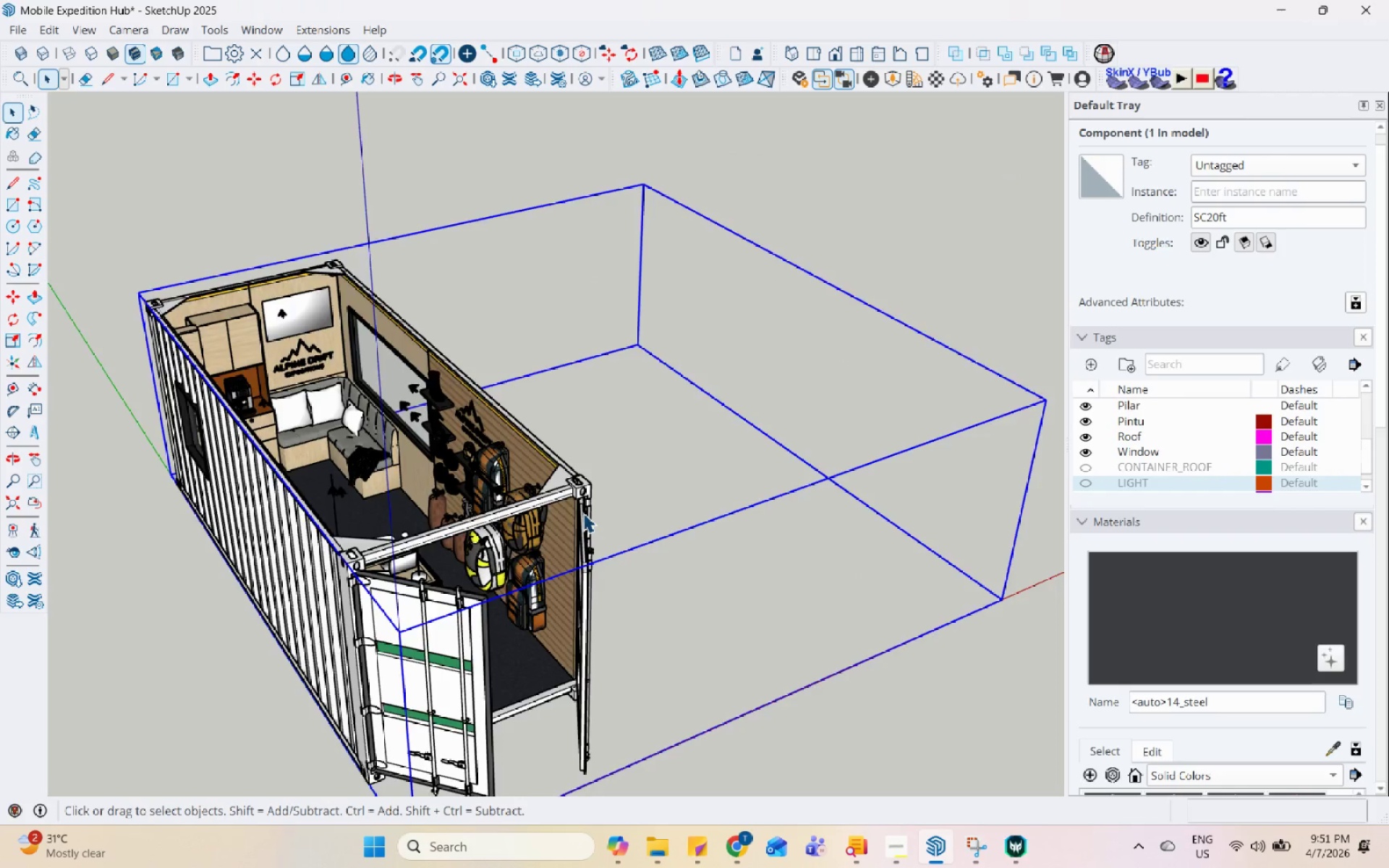 
scroll: coordinate [561, 530], scroll_direction: none, amount: 0.0
 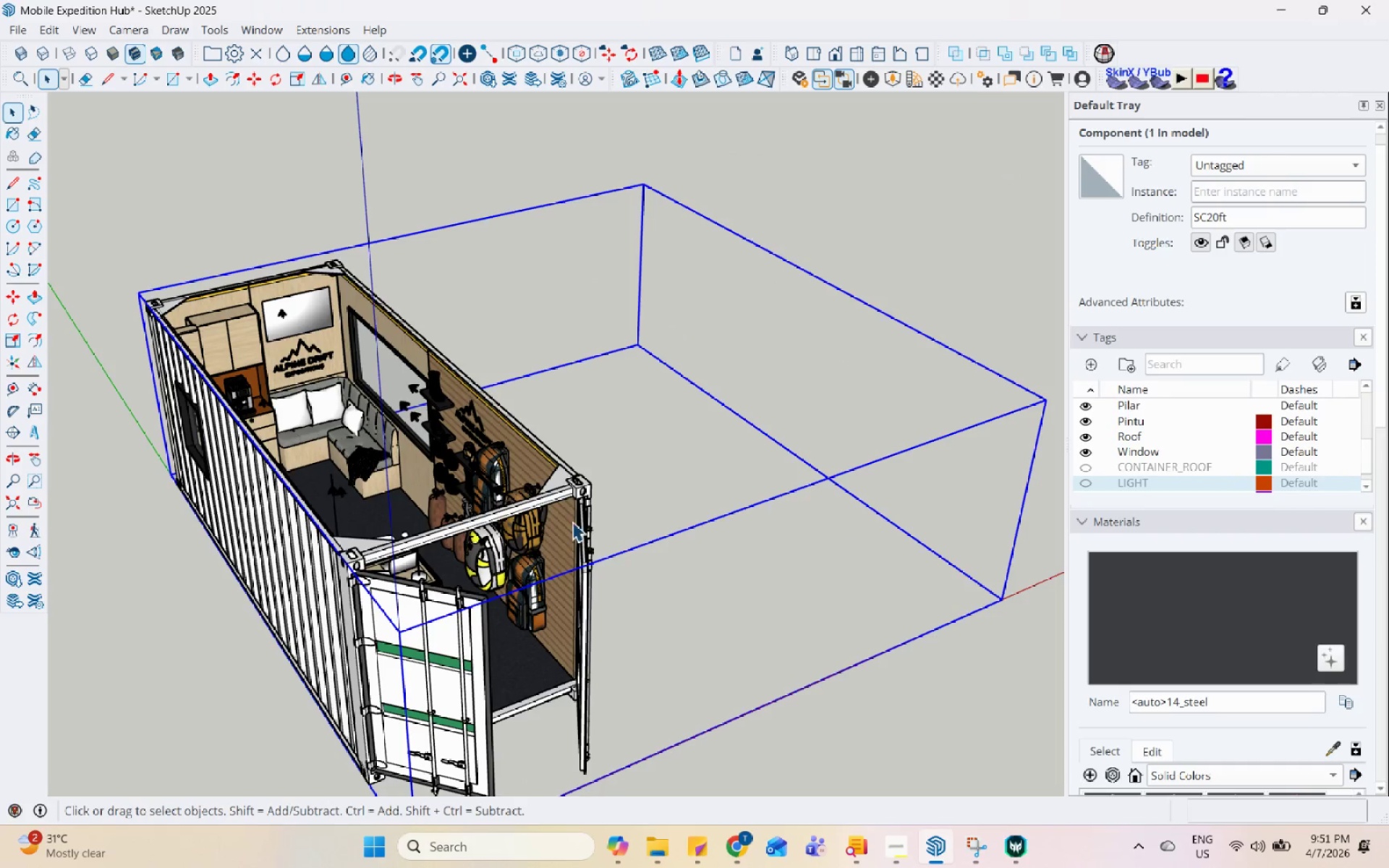 
scroll: coordinate [583, 513], scroll_direction: down, amount: 5.0
 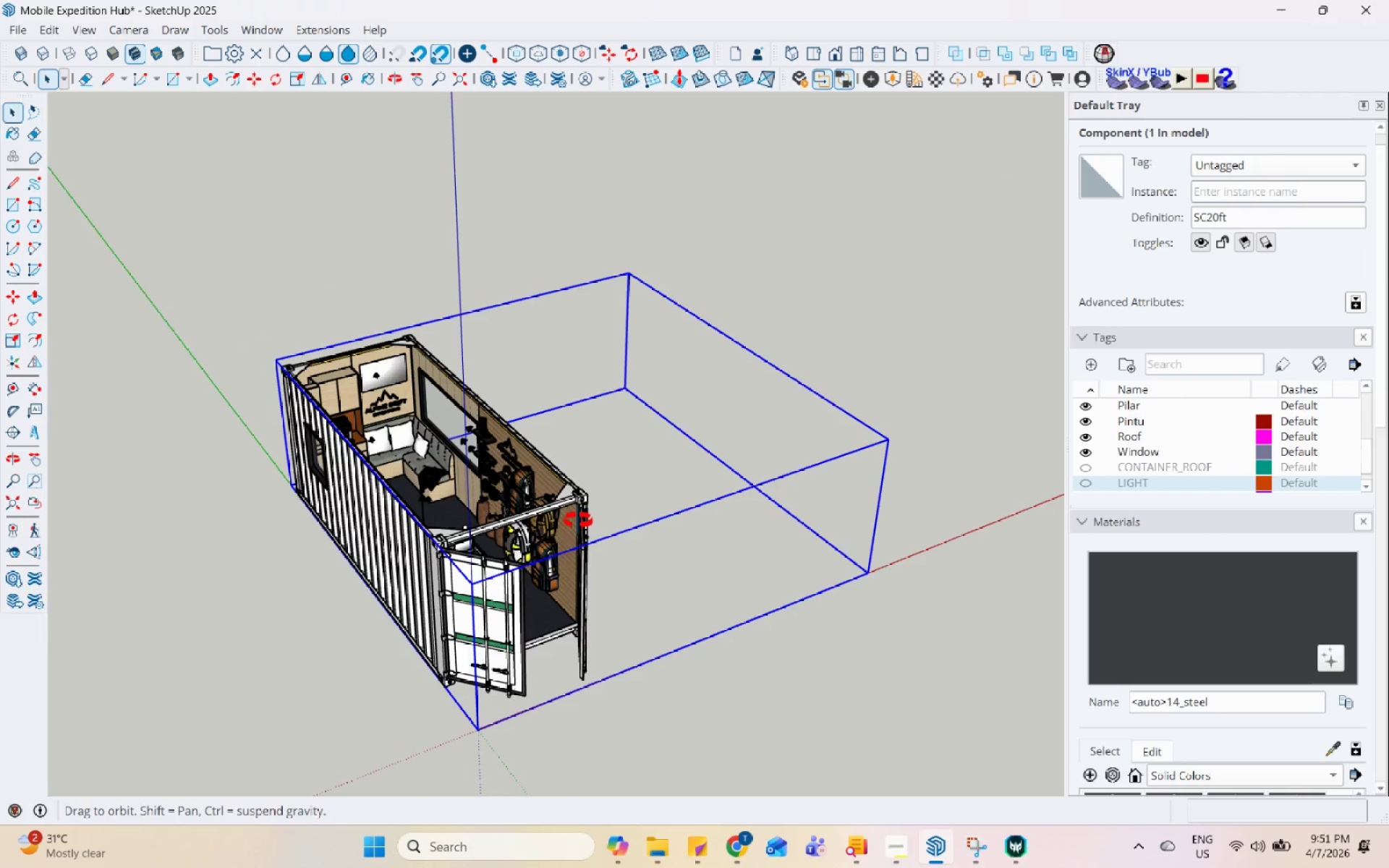 
double_click([592, 508])
 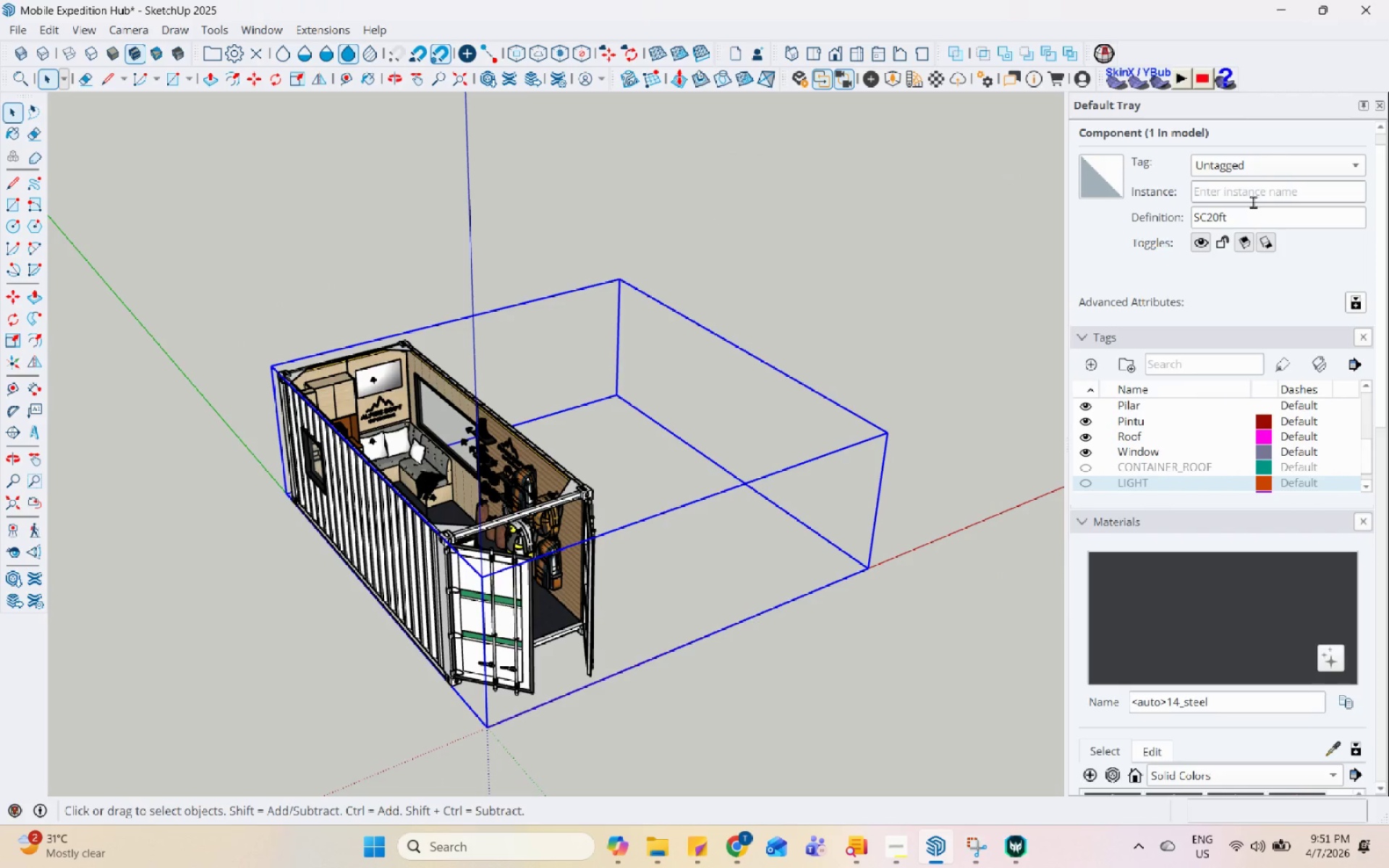 
left_click([1278, 163])
 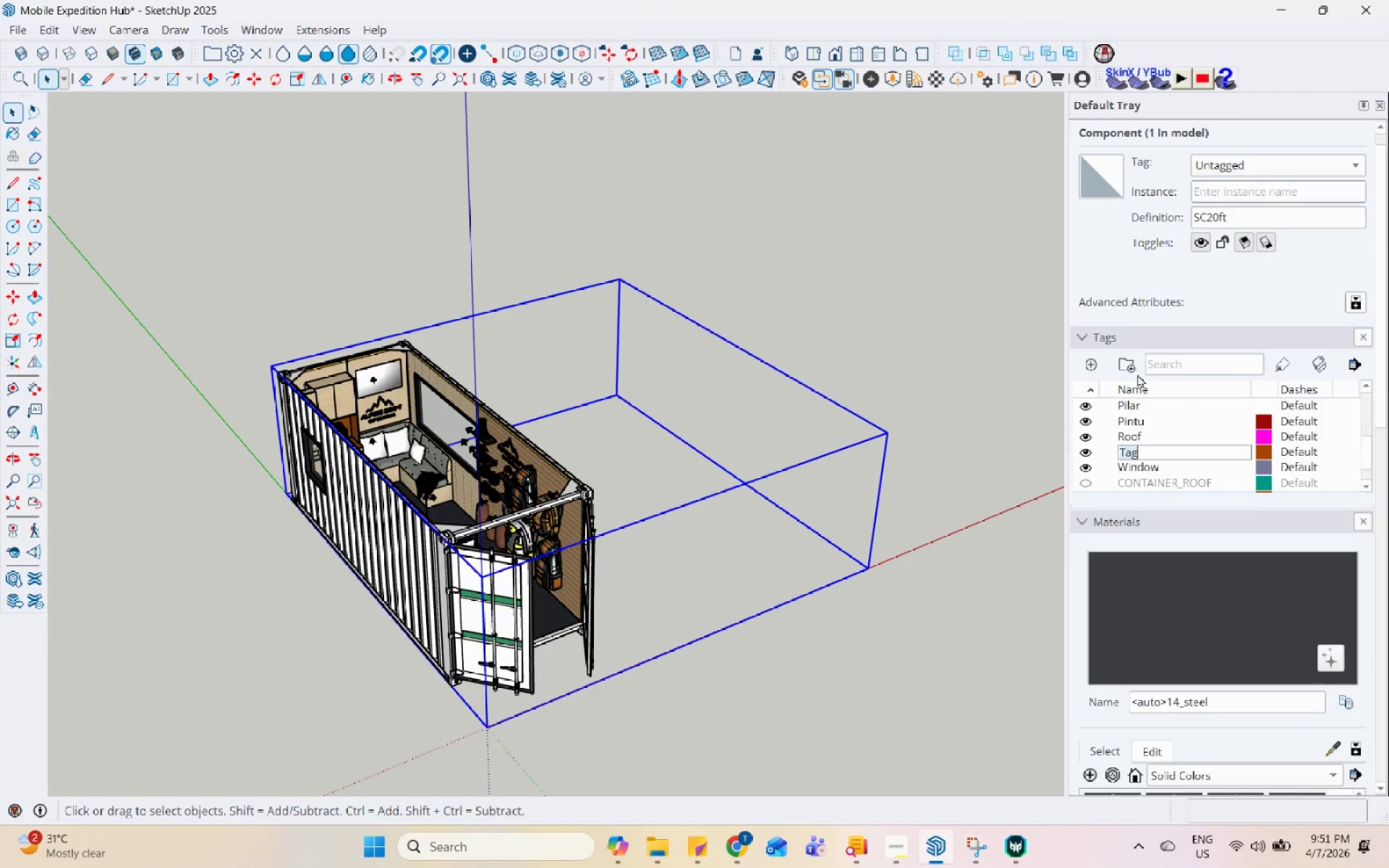 
type(CONTAINER VAN)
 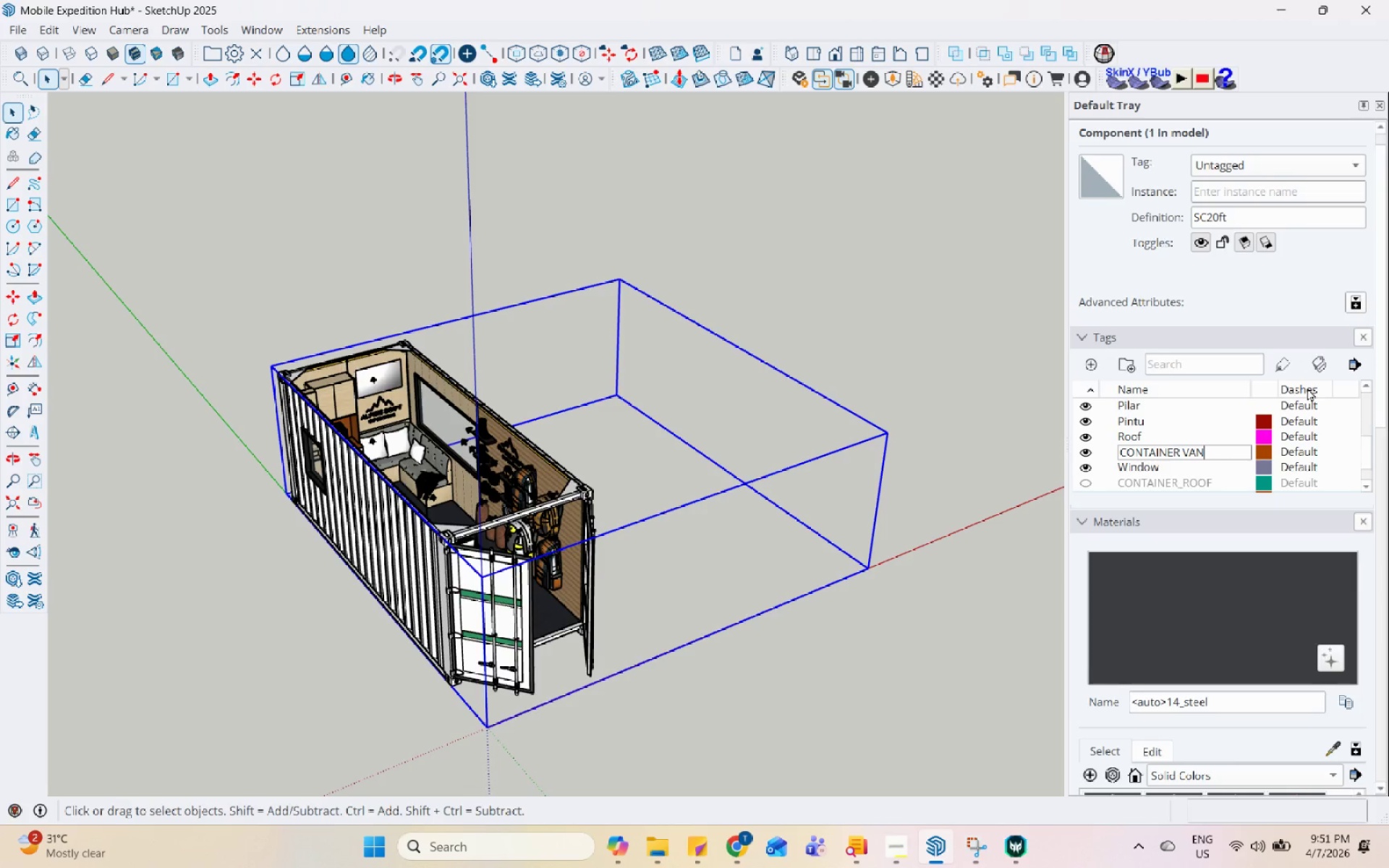 
left_click([929, 407])
 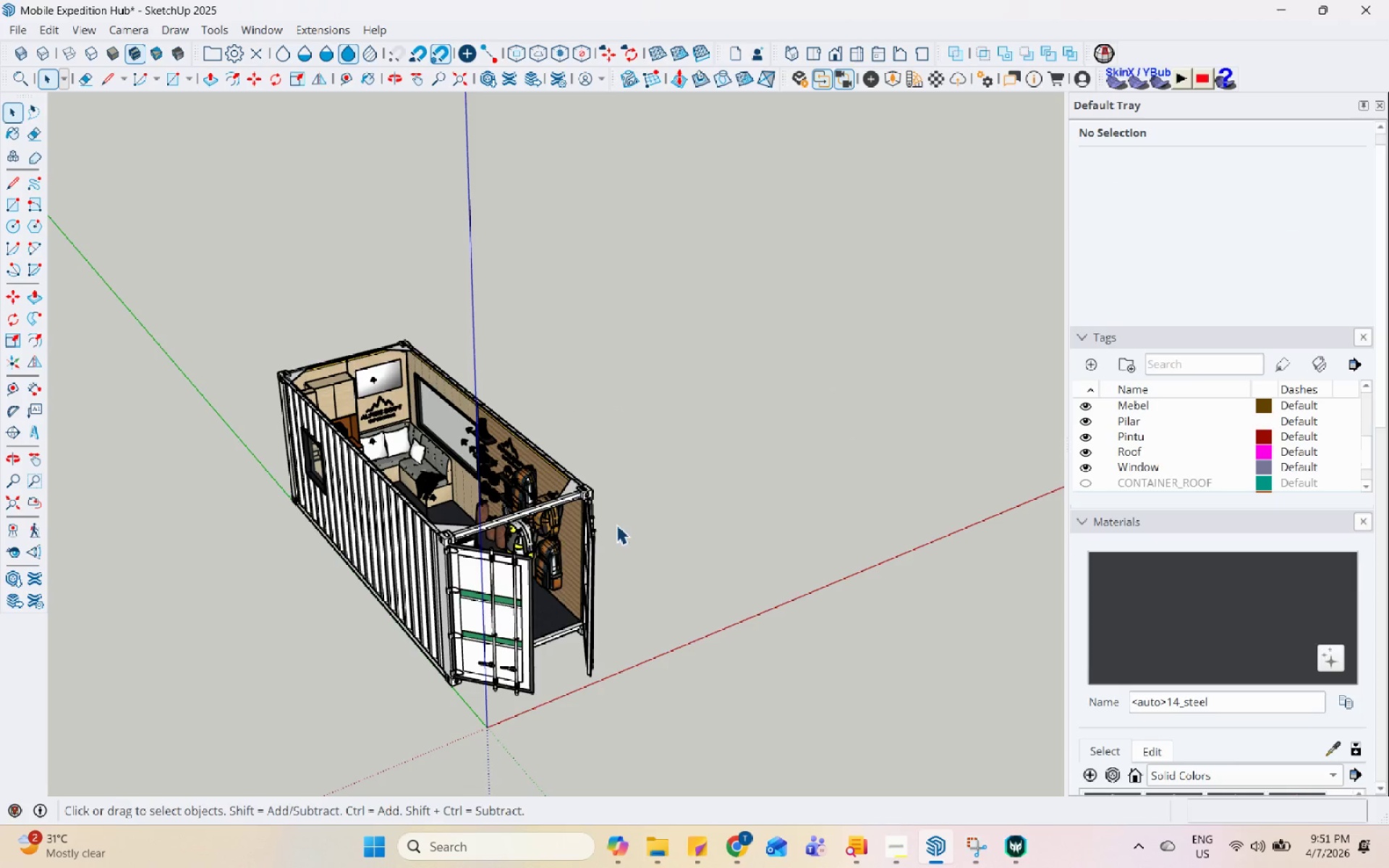 
left_click([521, 532])
 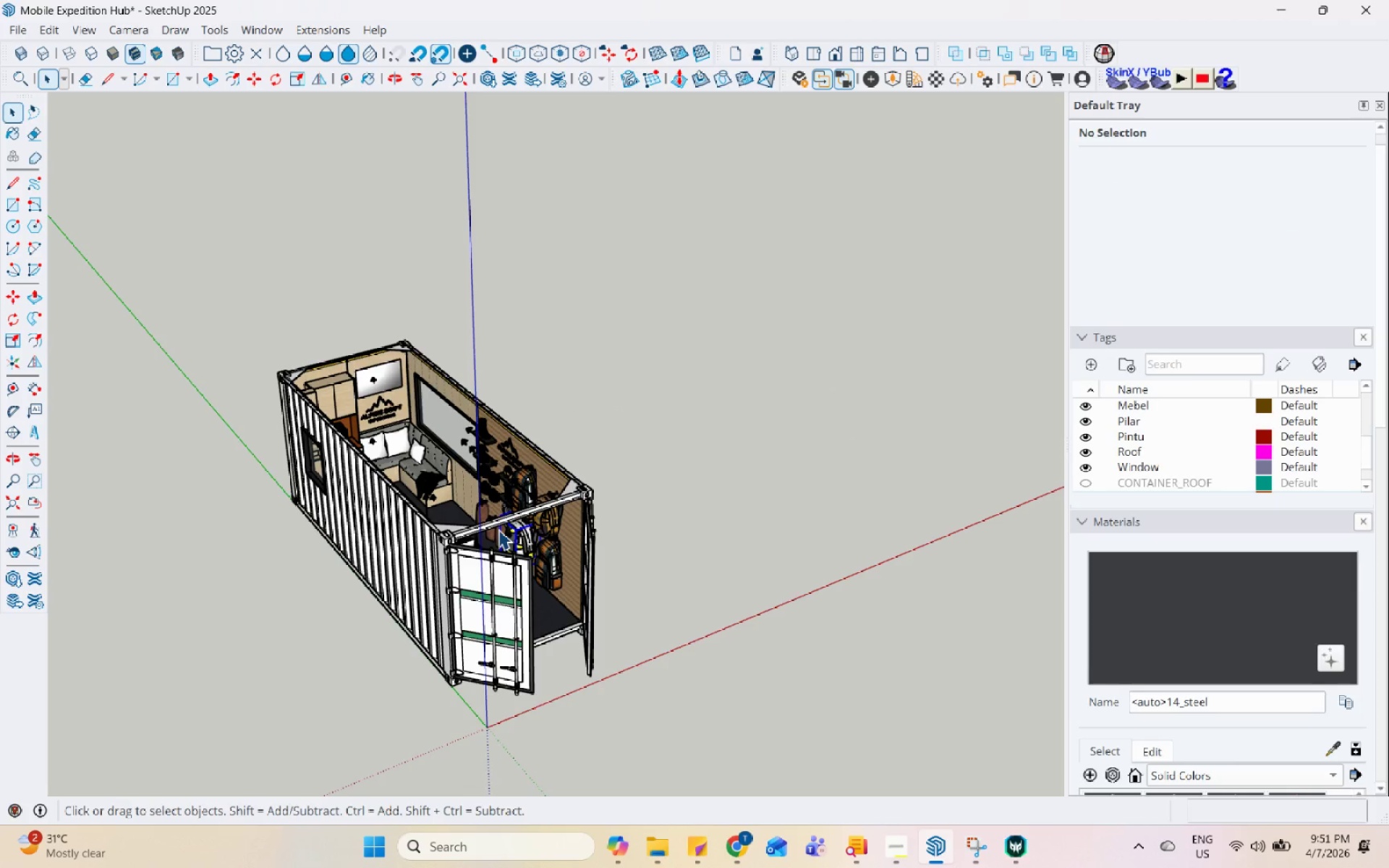 
left_click([498, 519])
 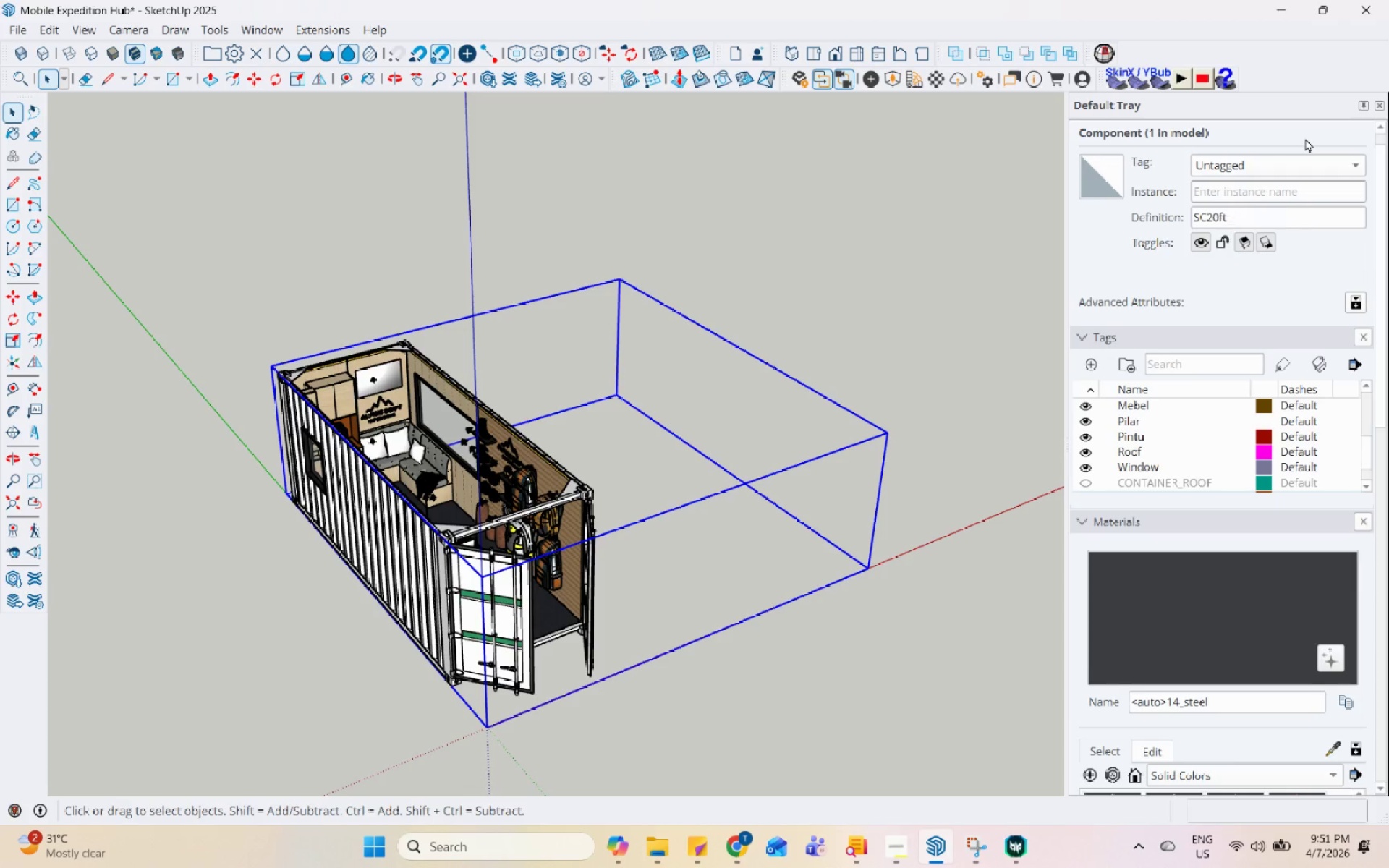 
left_click([1286, 168])
 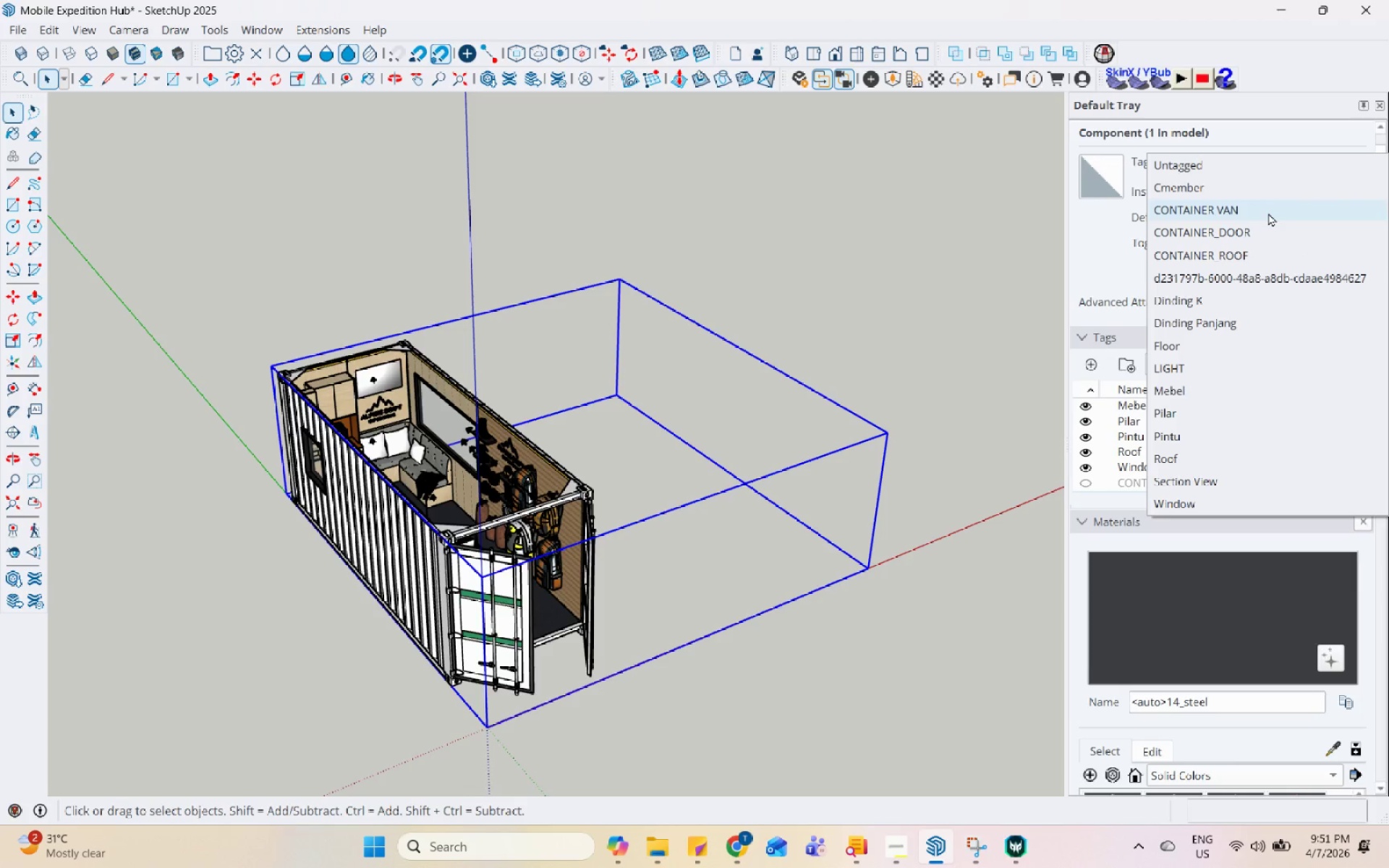 
left_click([1270, 210])
 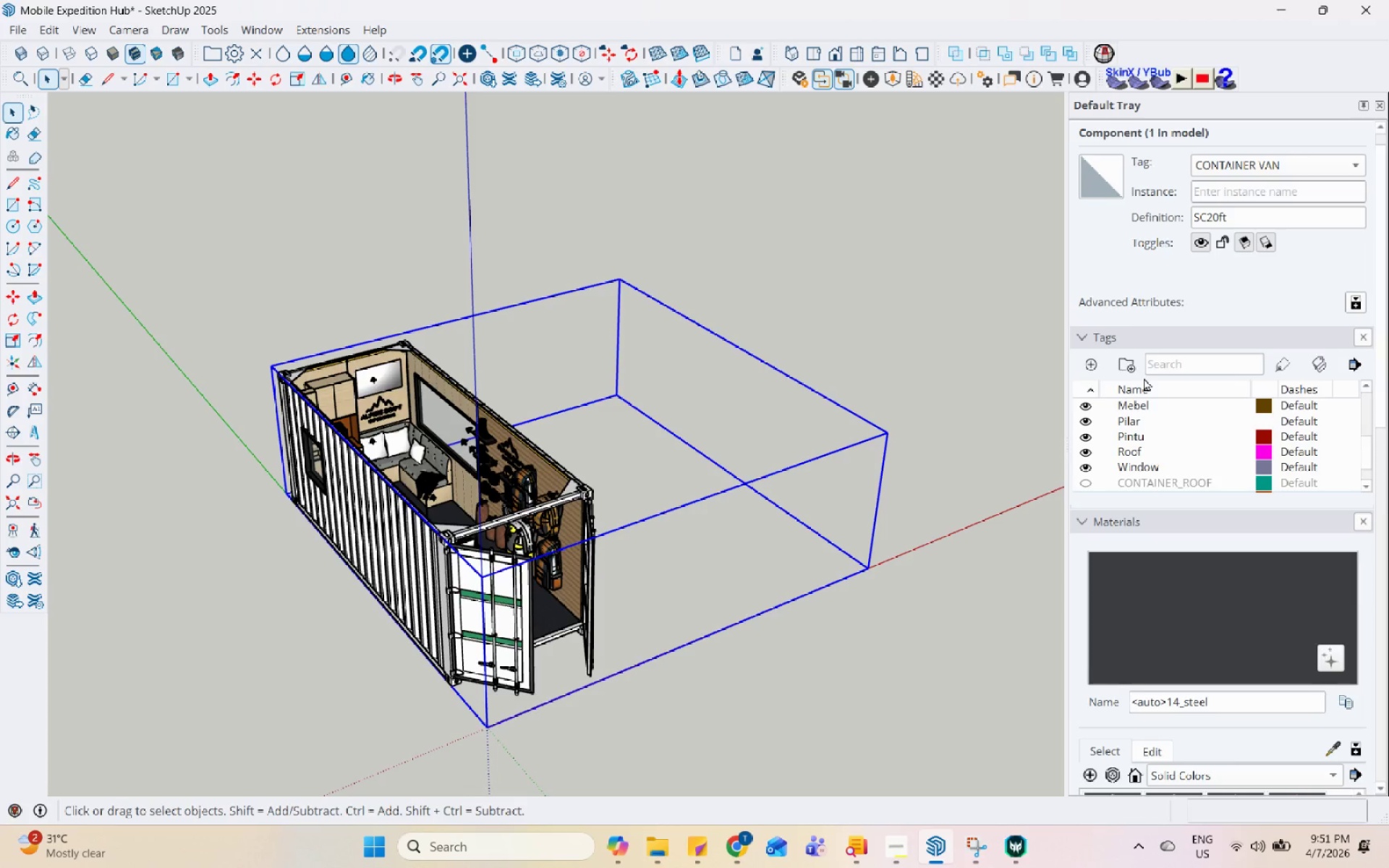 
scroll: coordinate [1139, 446], scroll_direction: down, amount: 1.0
 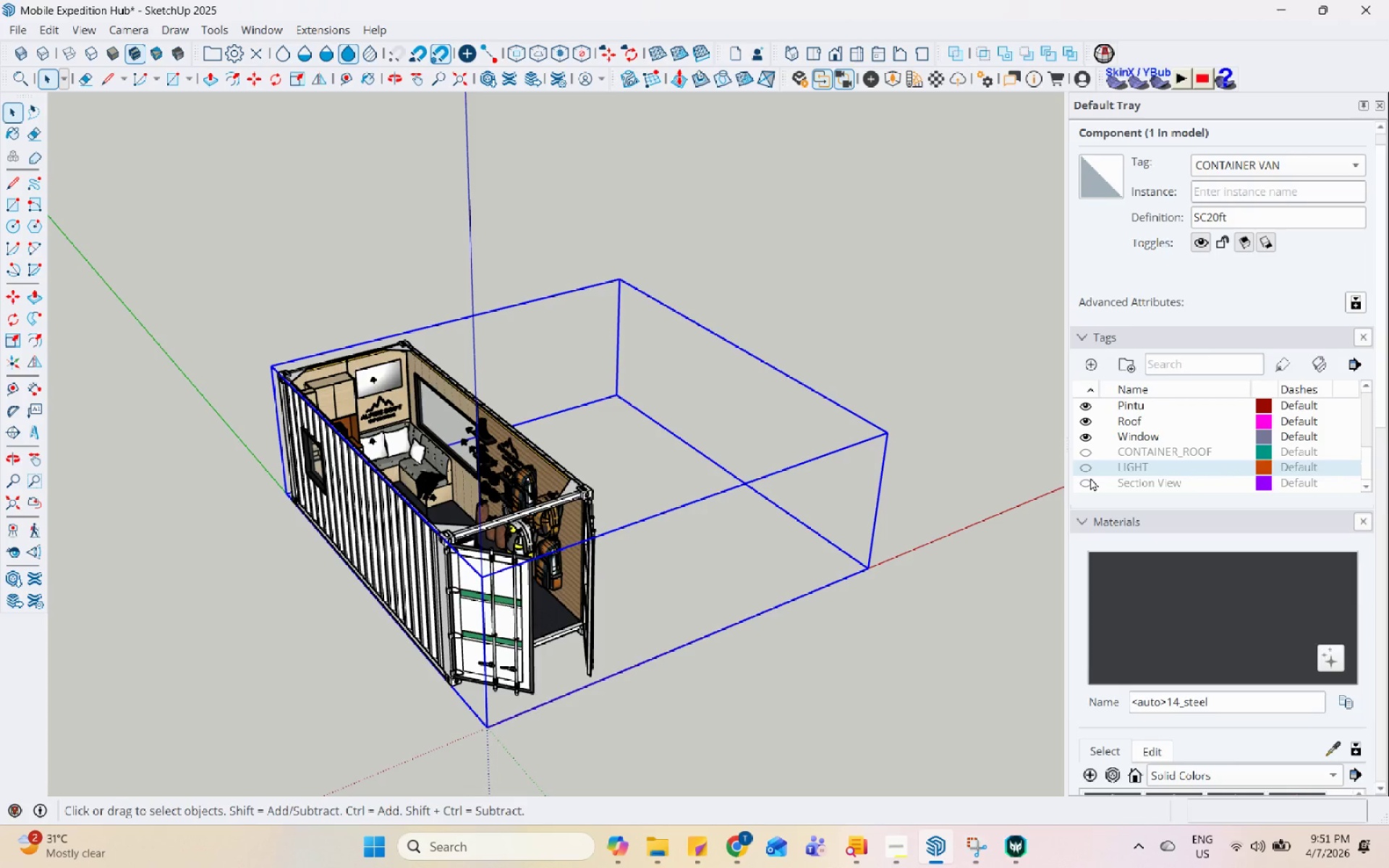 
scroll: coordinate [1101, 401], scroll_direction: up, amount: 4.0
 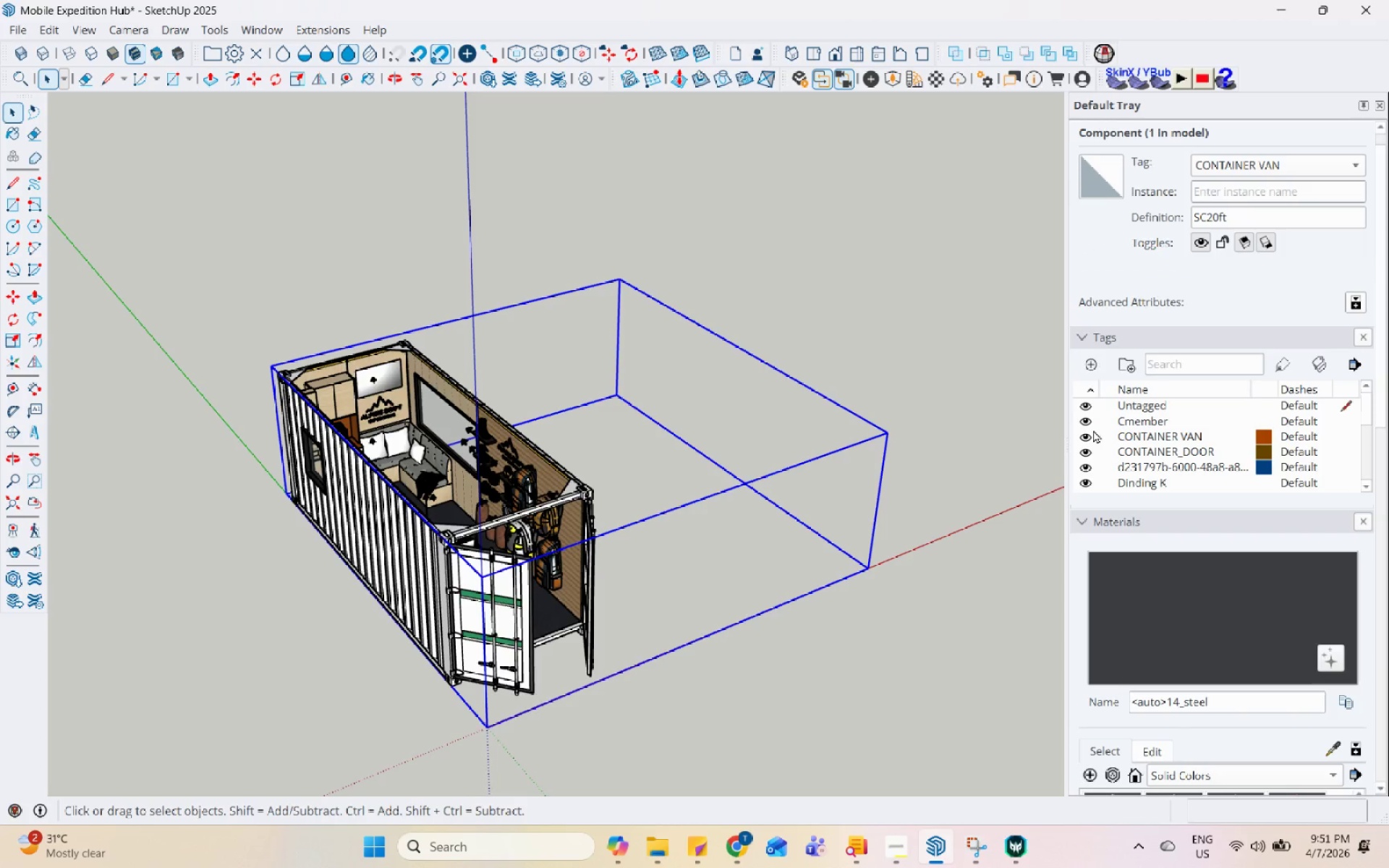 
left_click([1088, 434])
 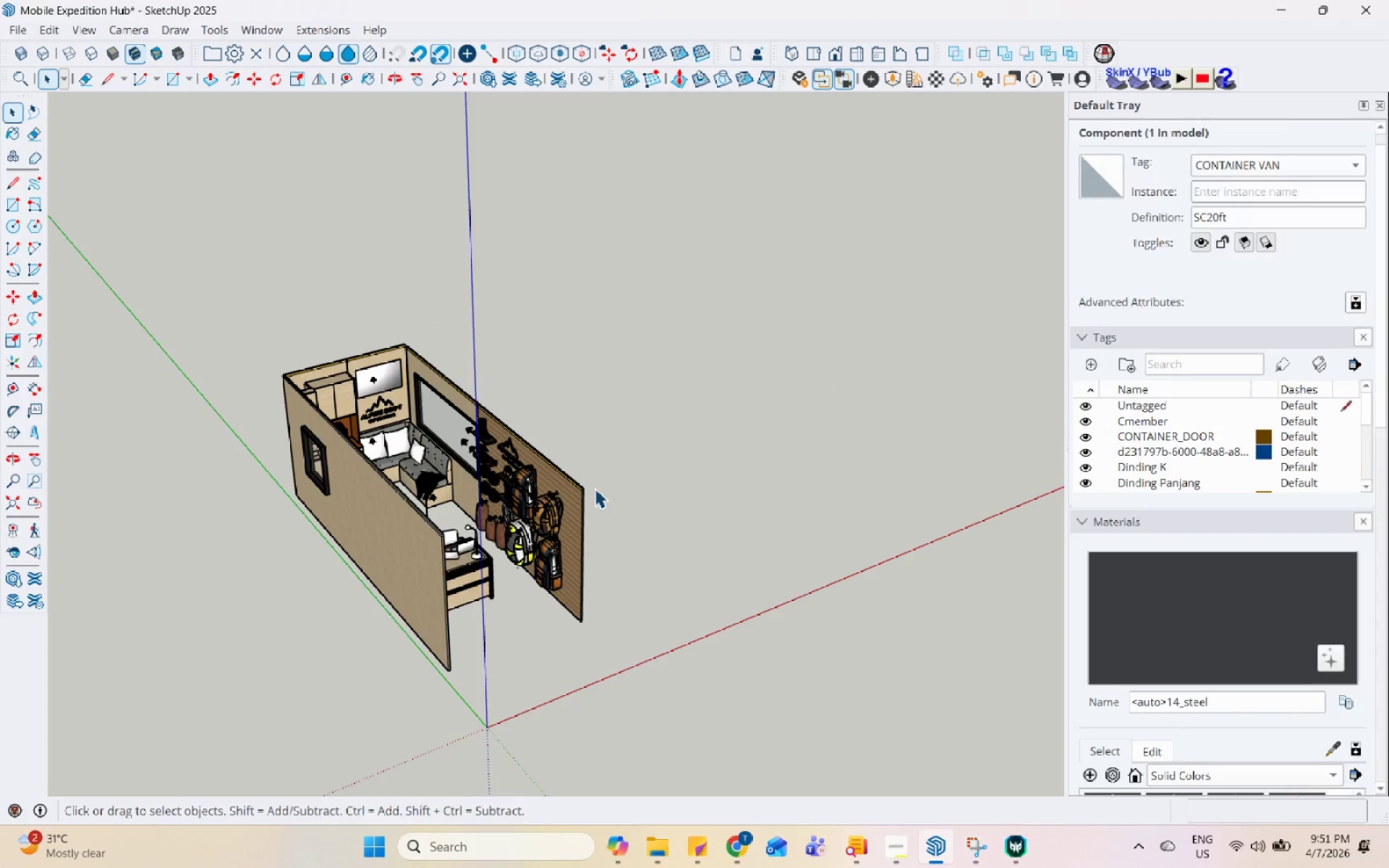 
left_click([348, 553])
 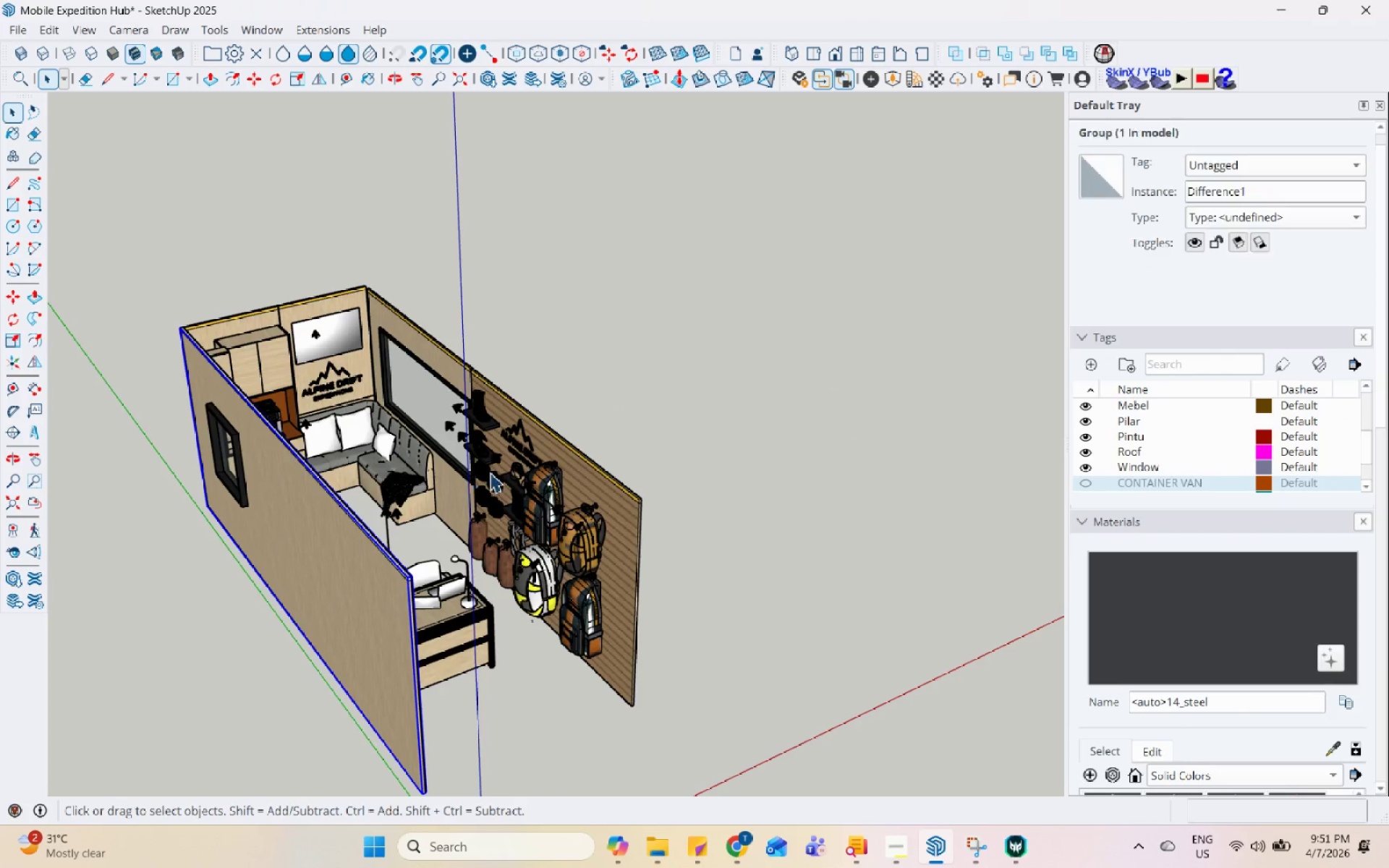 
scroll: coordinate [489, 472], scroll_direction: up, amount: 4.0
 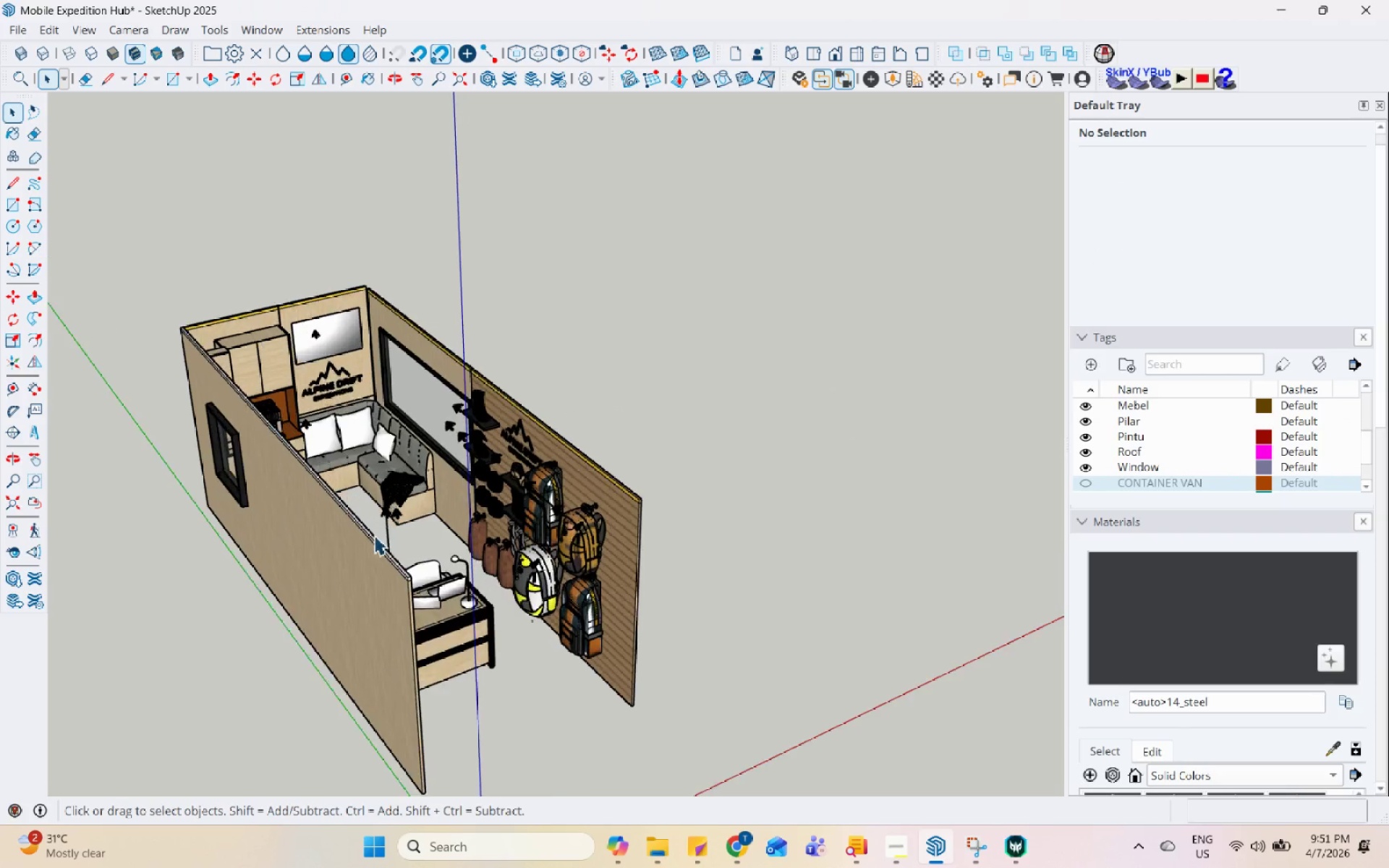 
hold_key(key=ControlLeft, duration=1.52)
left_click([600, 469])
 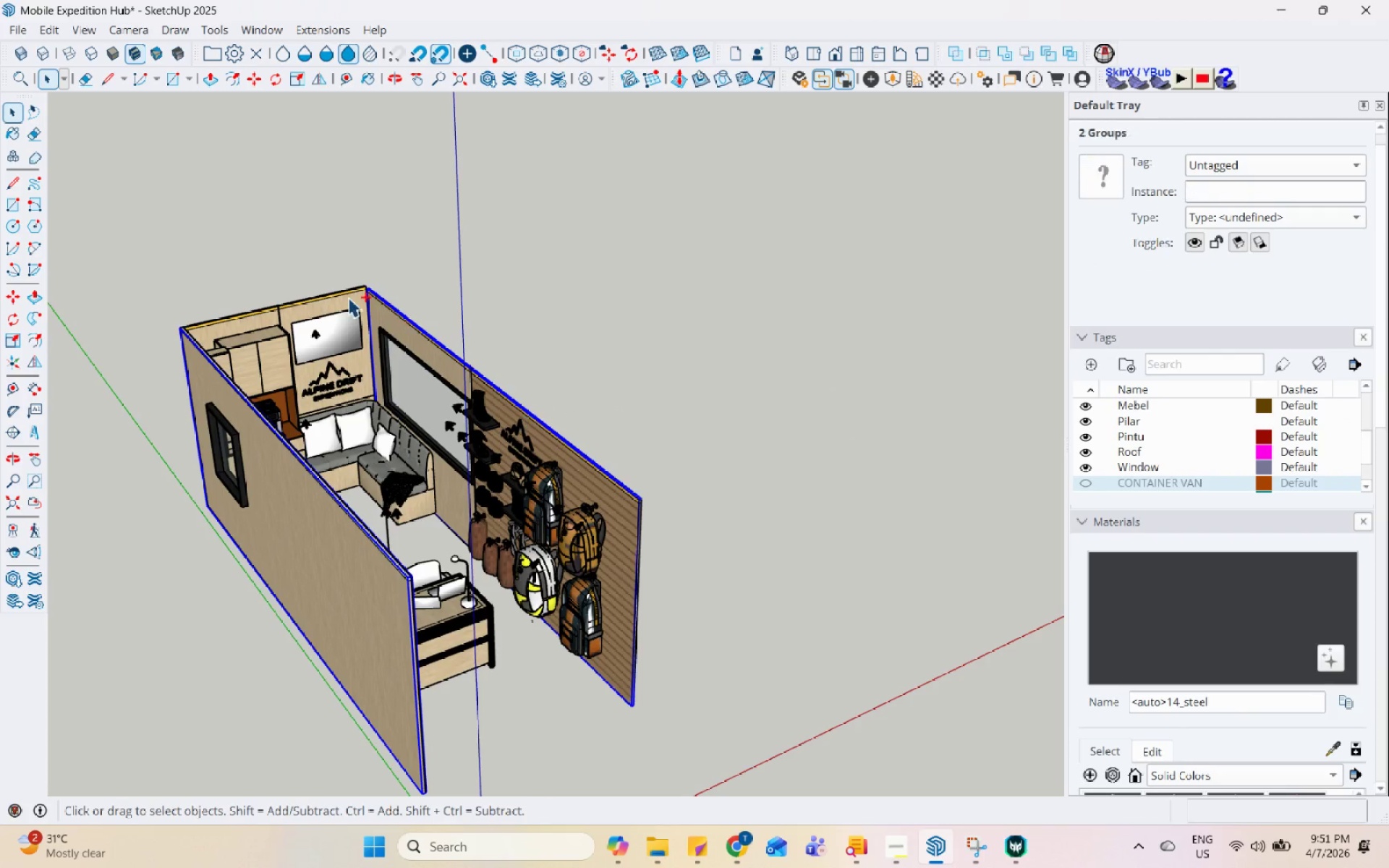 
left_click([347, 297])
 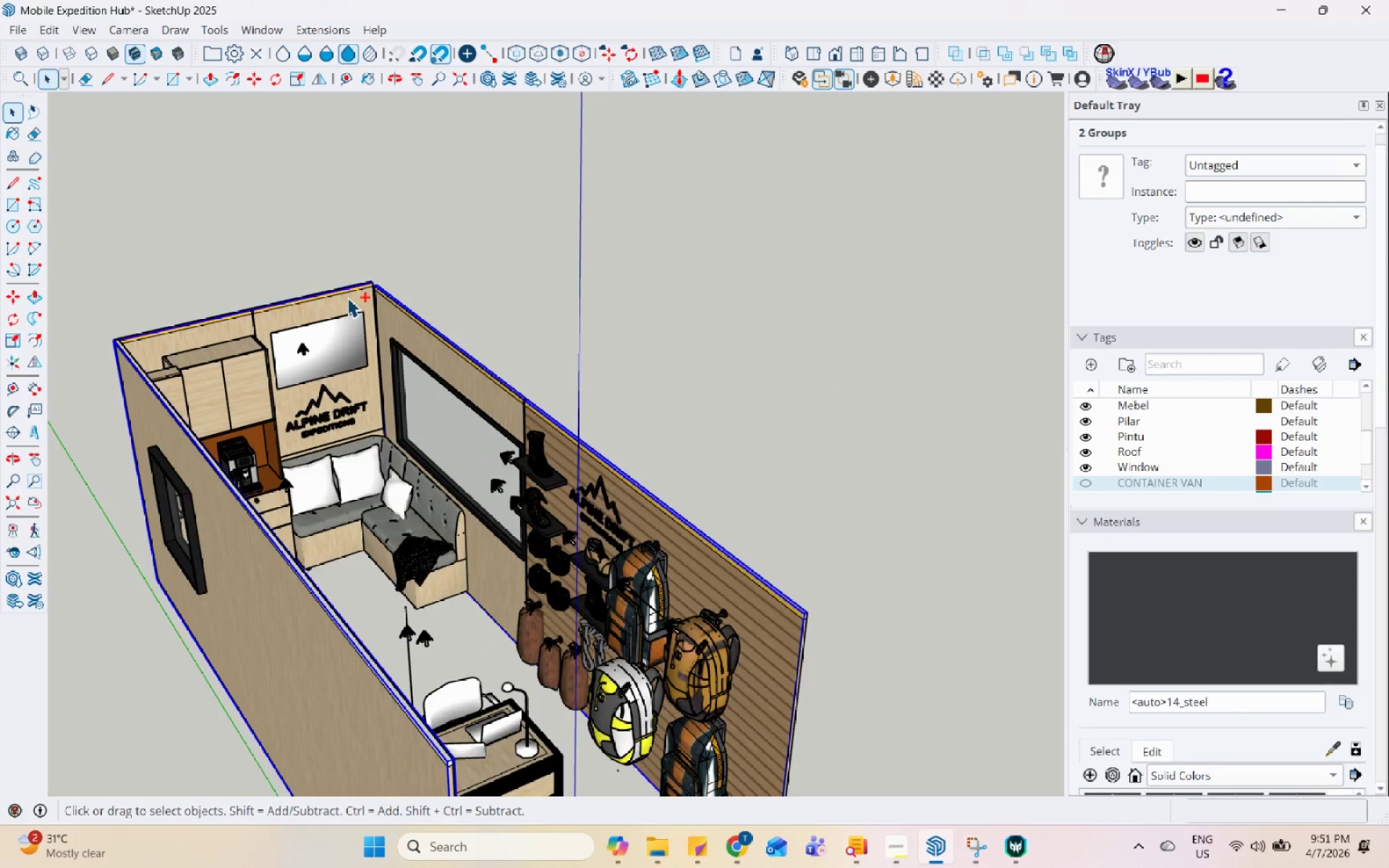 
hold_key(key=ControlLeft, duration=0.61)
 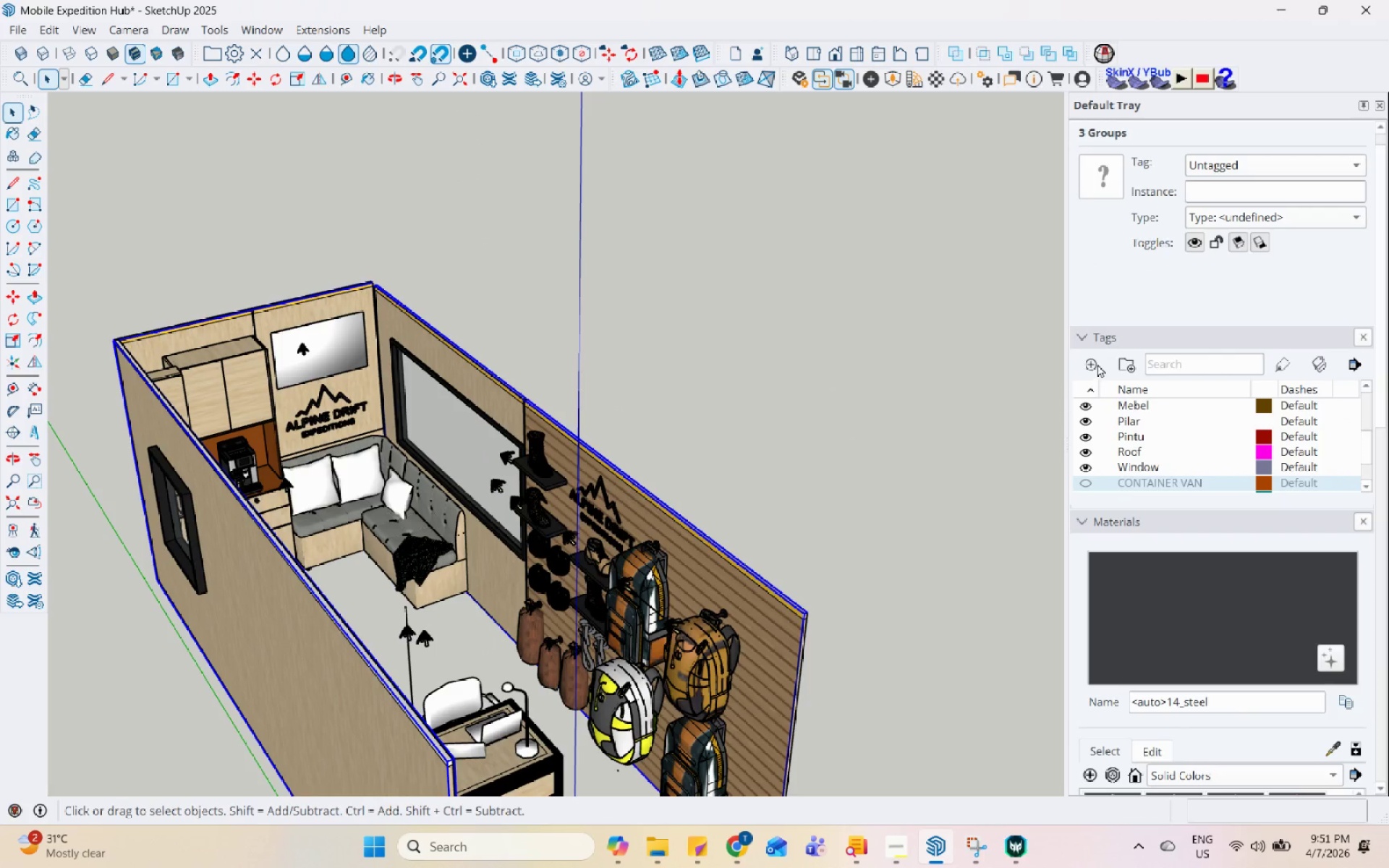 
scroll: coordinate [347, 297], scroll_direction: up, amount: 3.0
 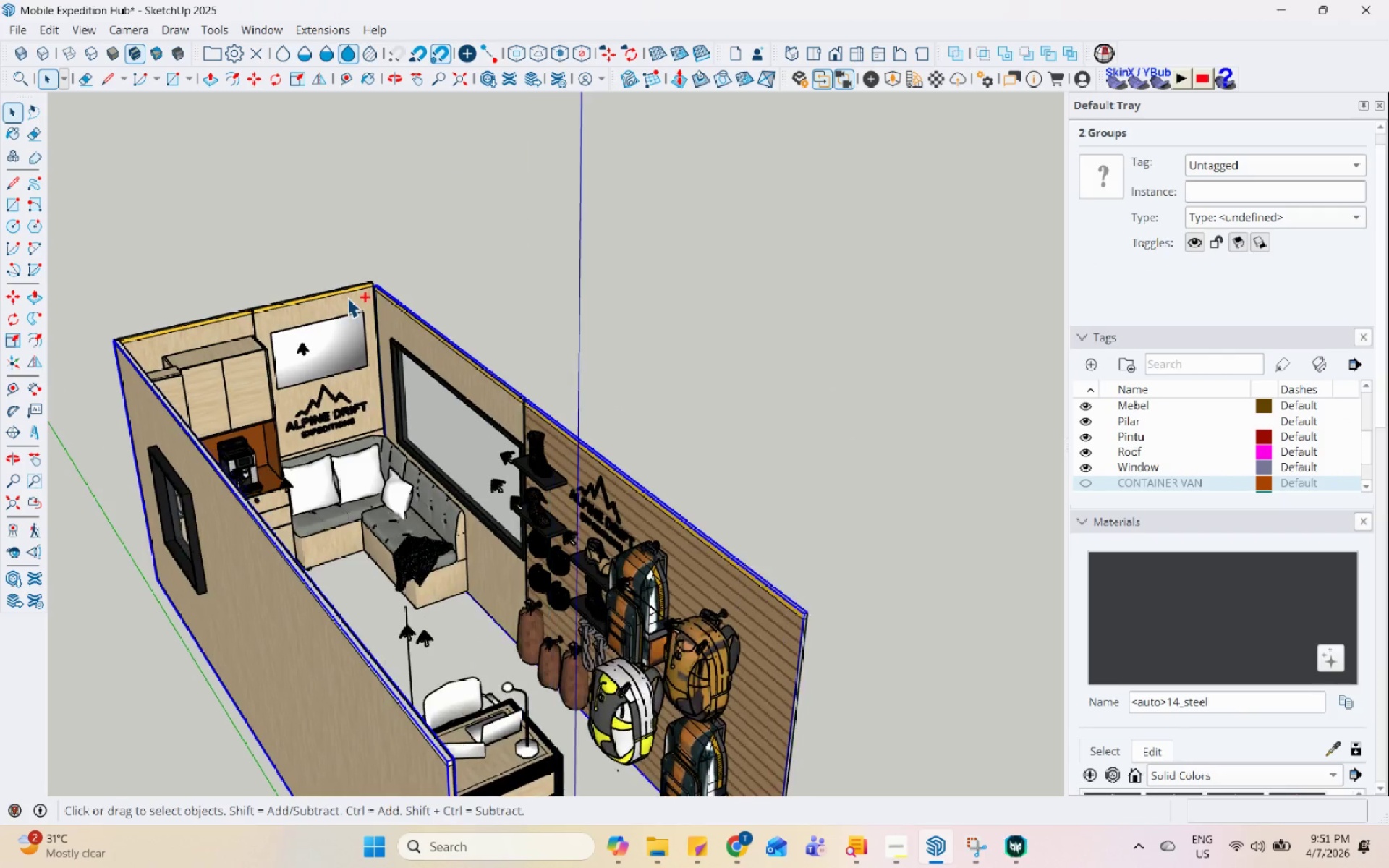 
left_click([1097, 364])
 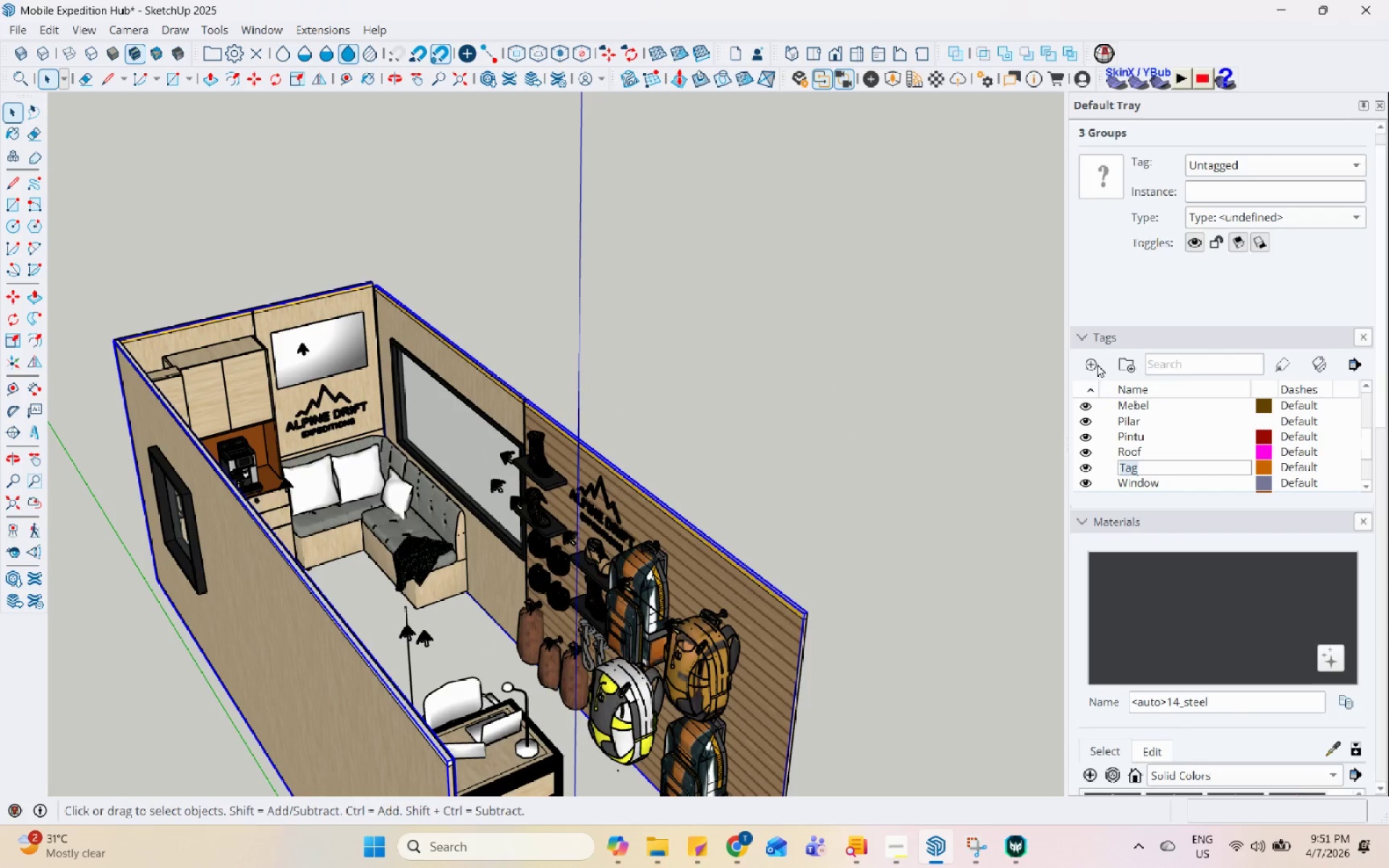 
type(PLYWOOD )
key(Backspace)
type( WALL)
 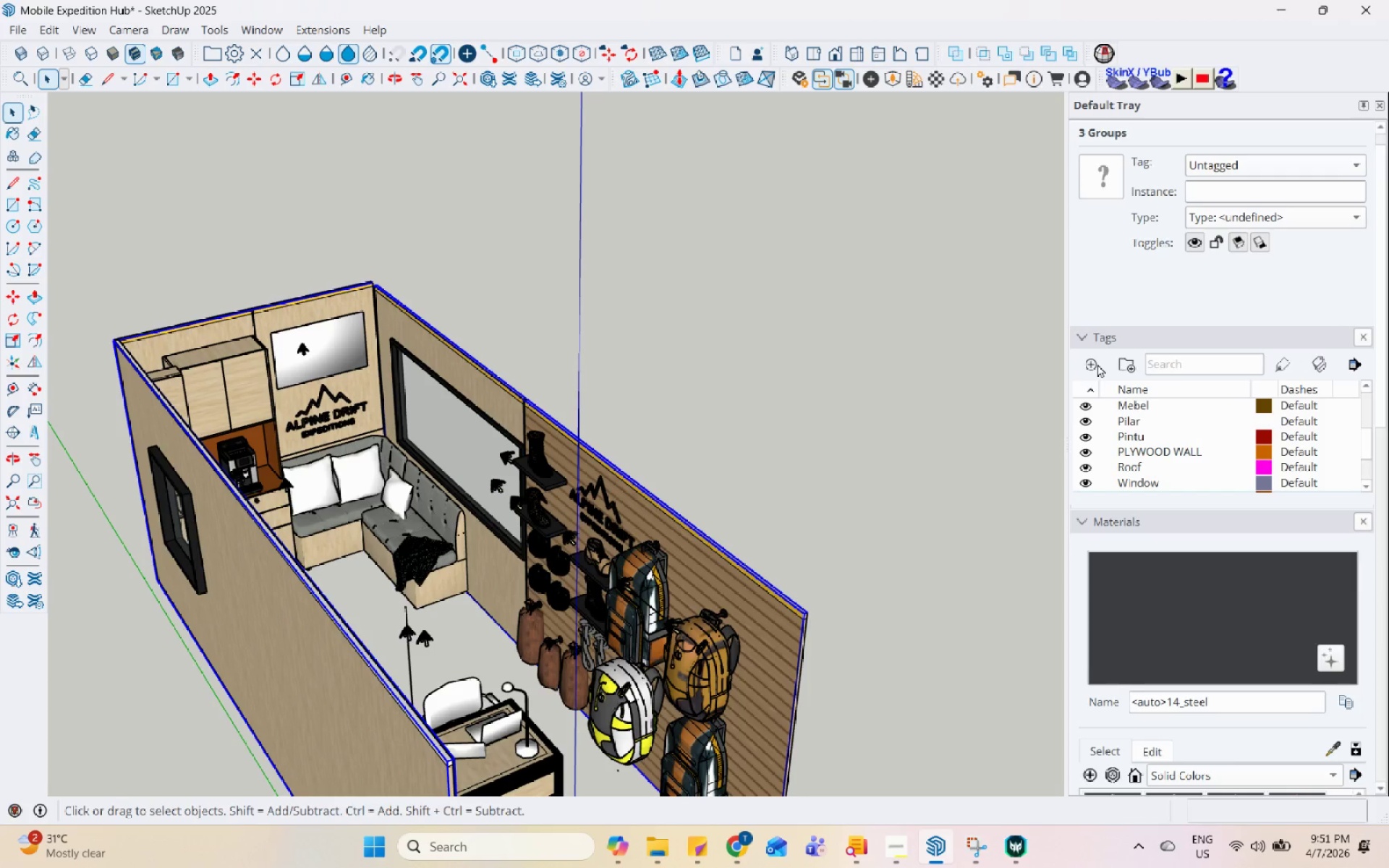 
 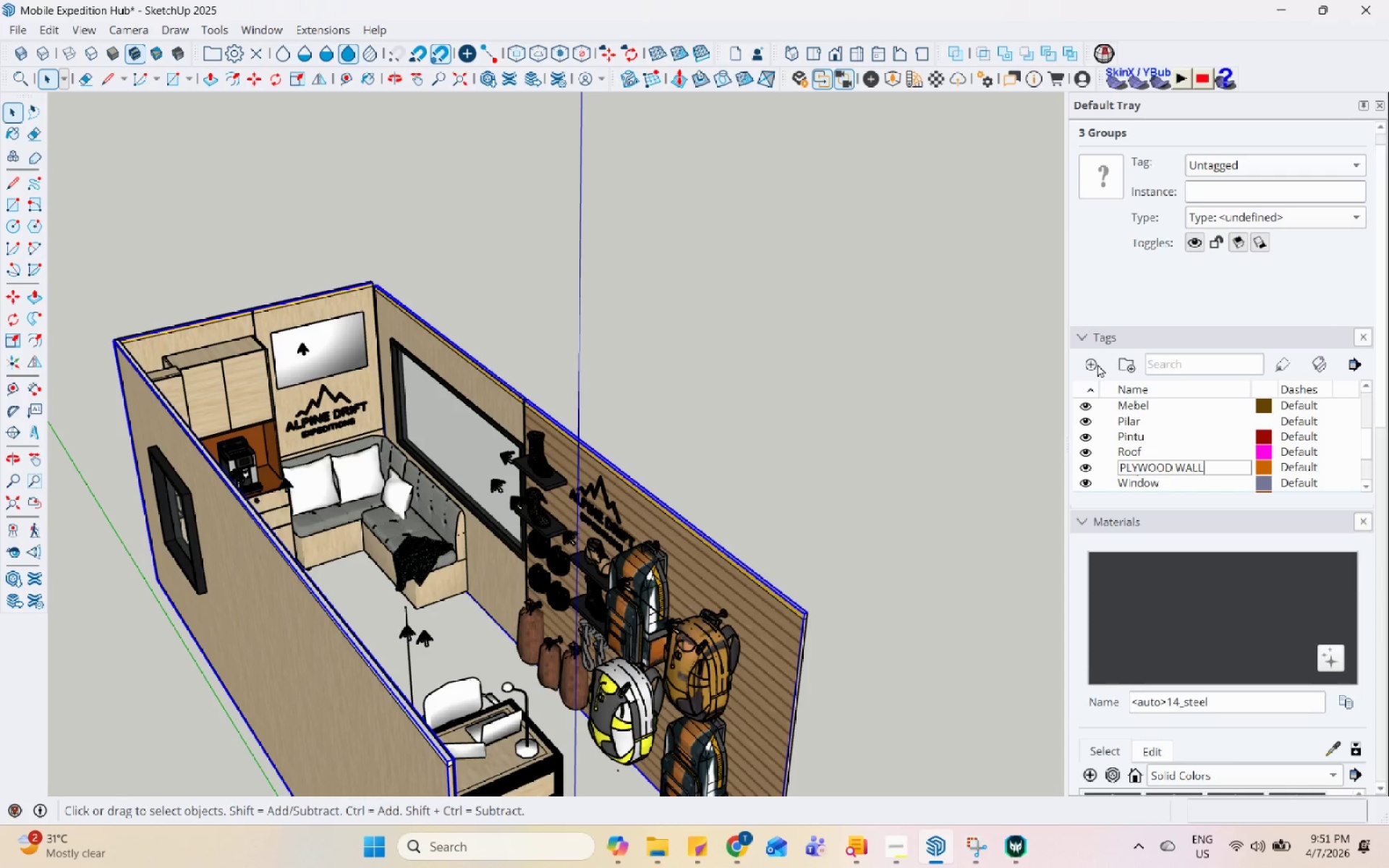 
key(Enter)
 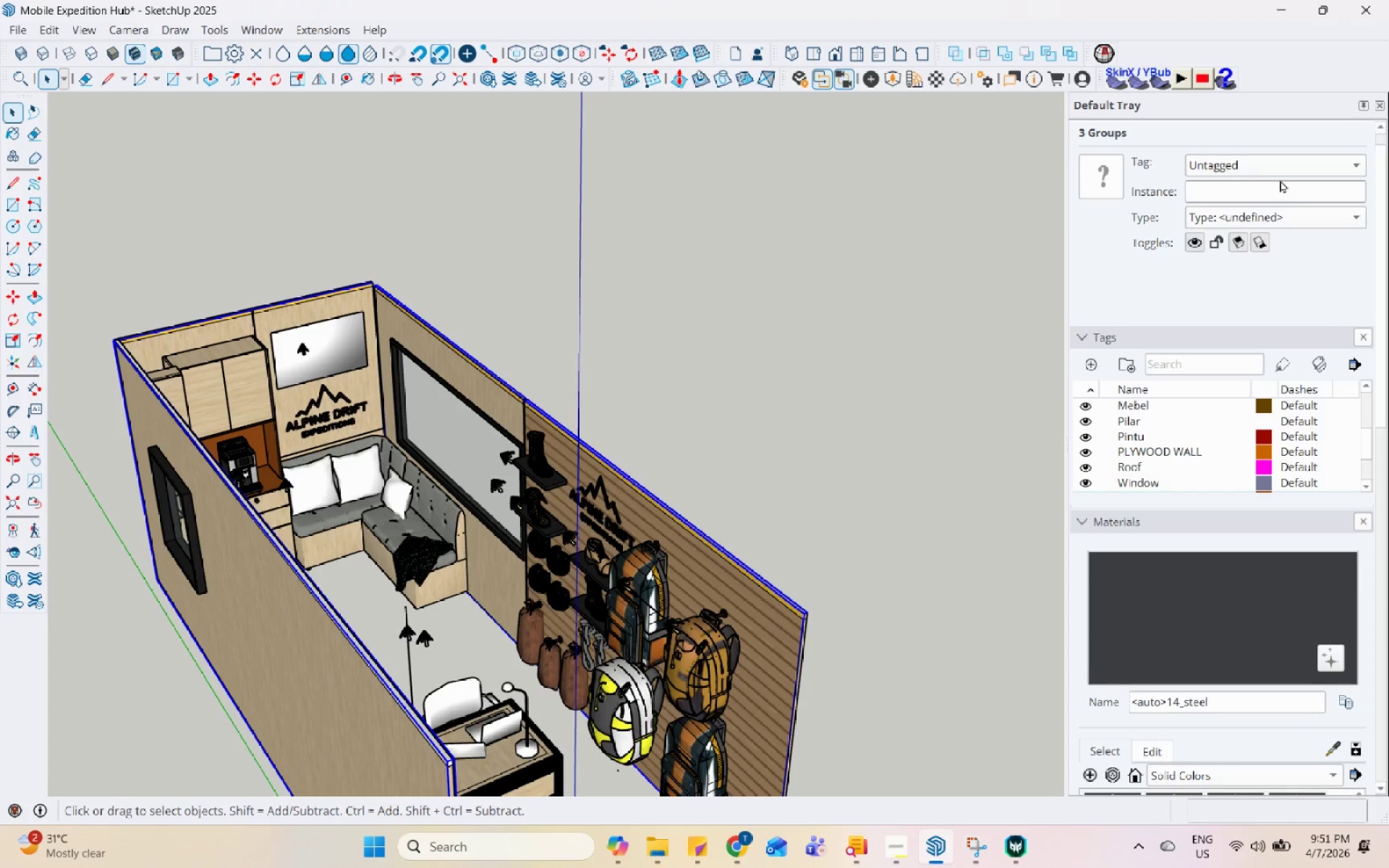 
left_click([1290, 166])
 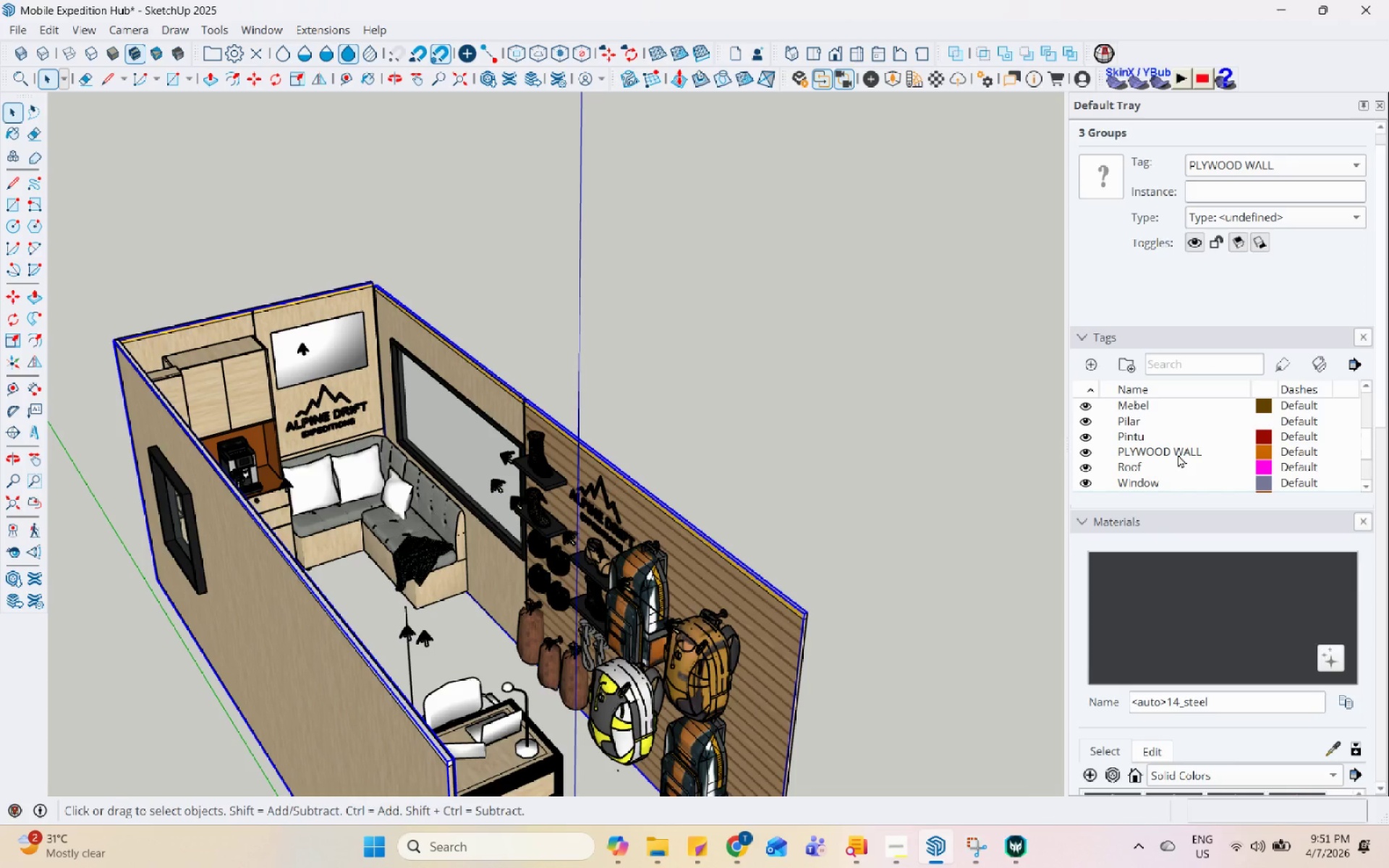 
left_click([1084, 448])
 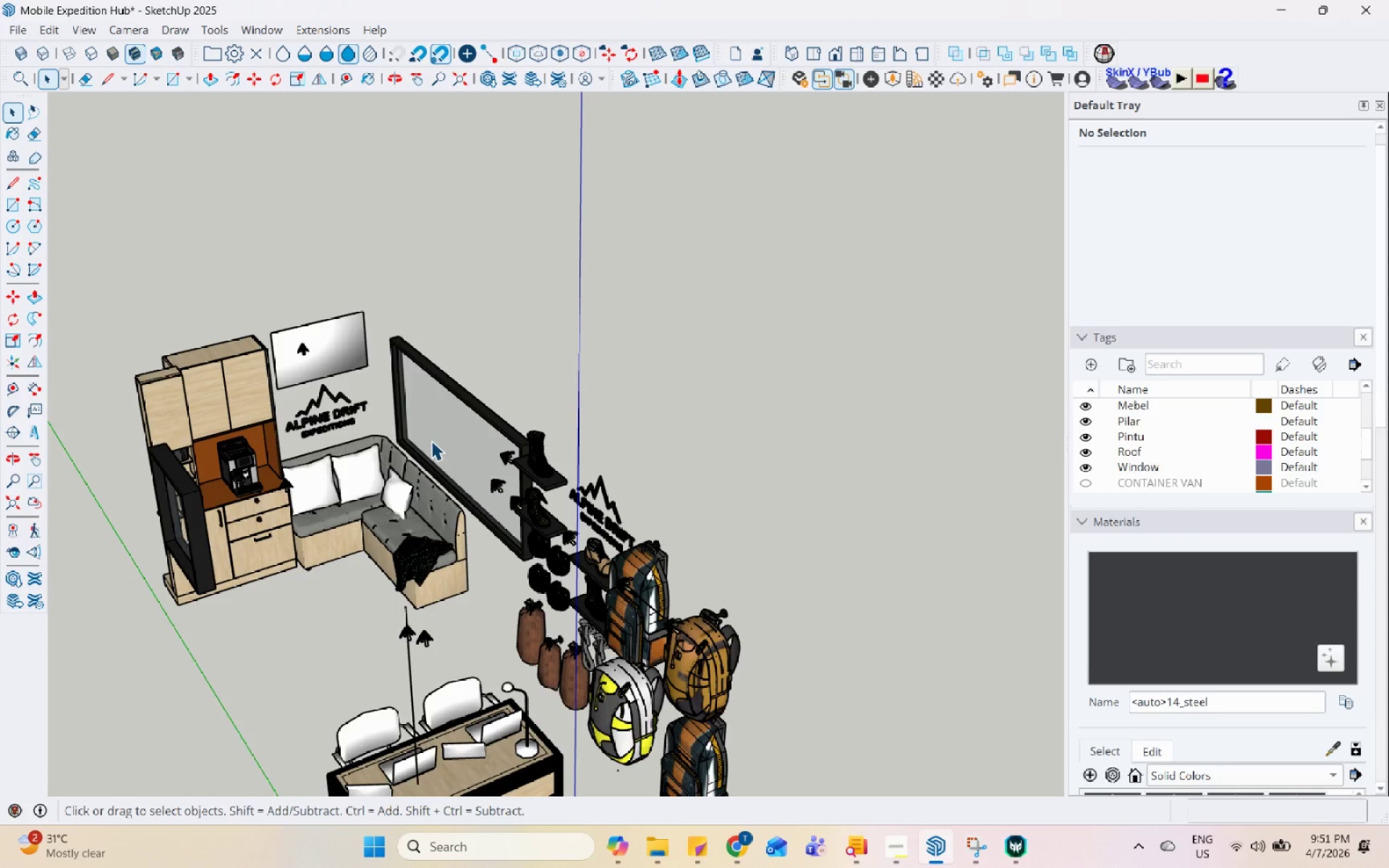 
scroll: coordinate [430, 439], scroll_direction: down, amount: 2.0
 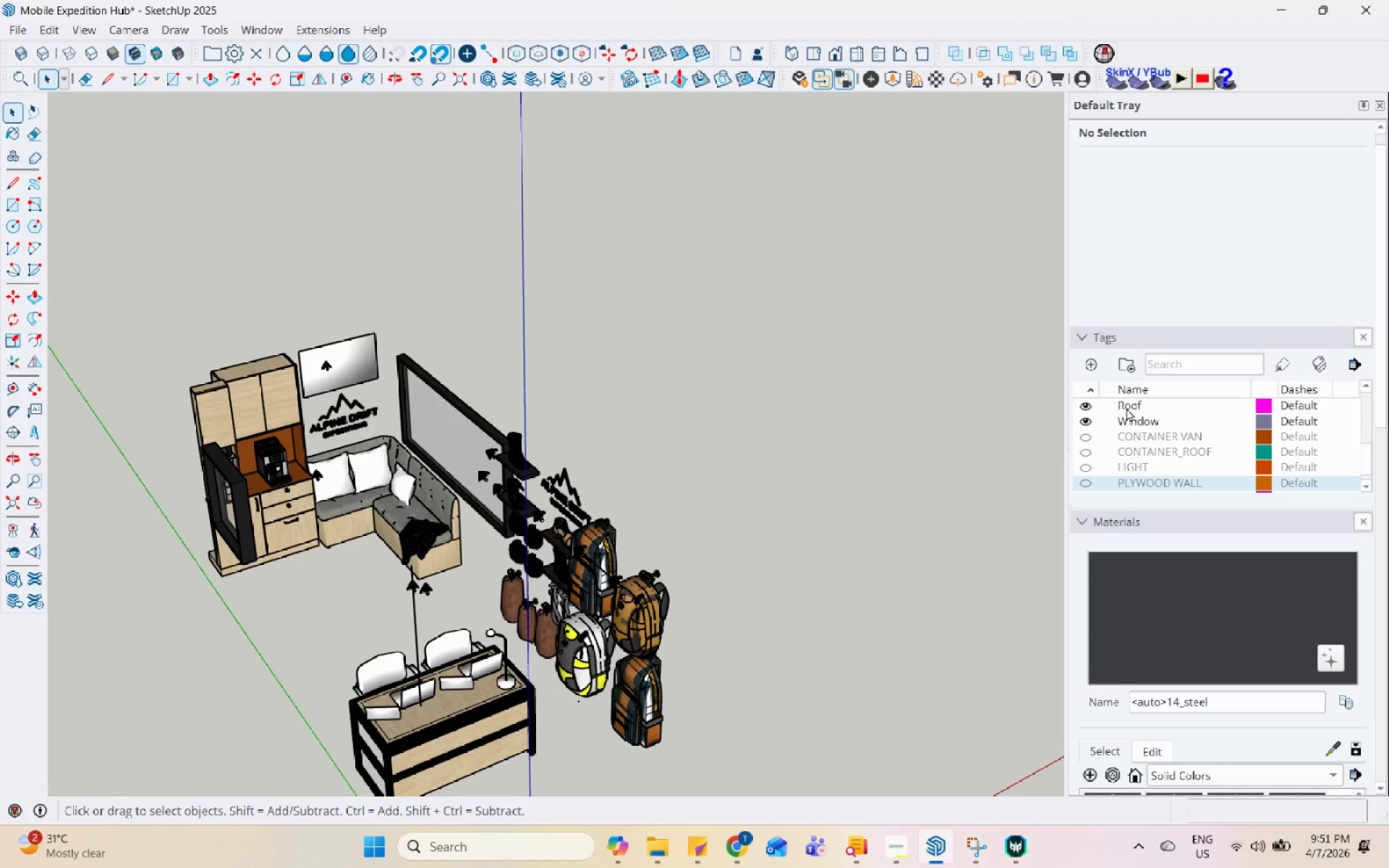 
left_click([1082, 423])
 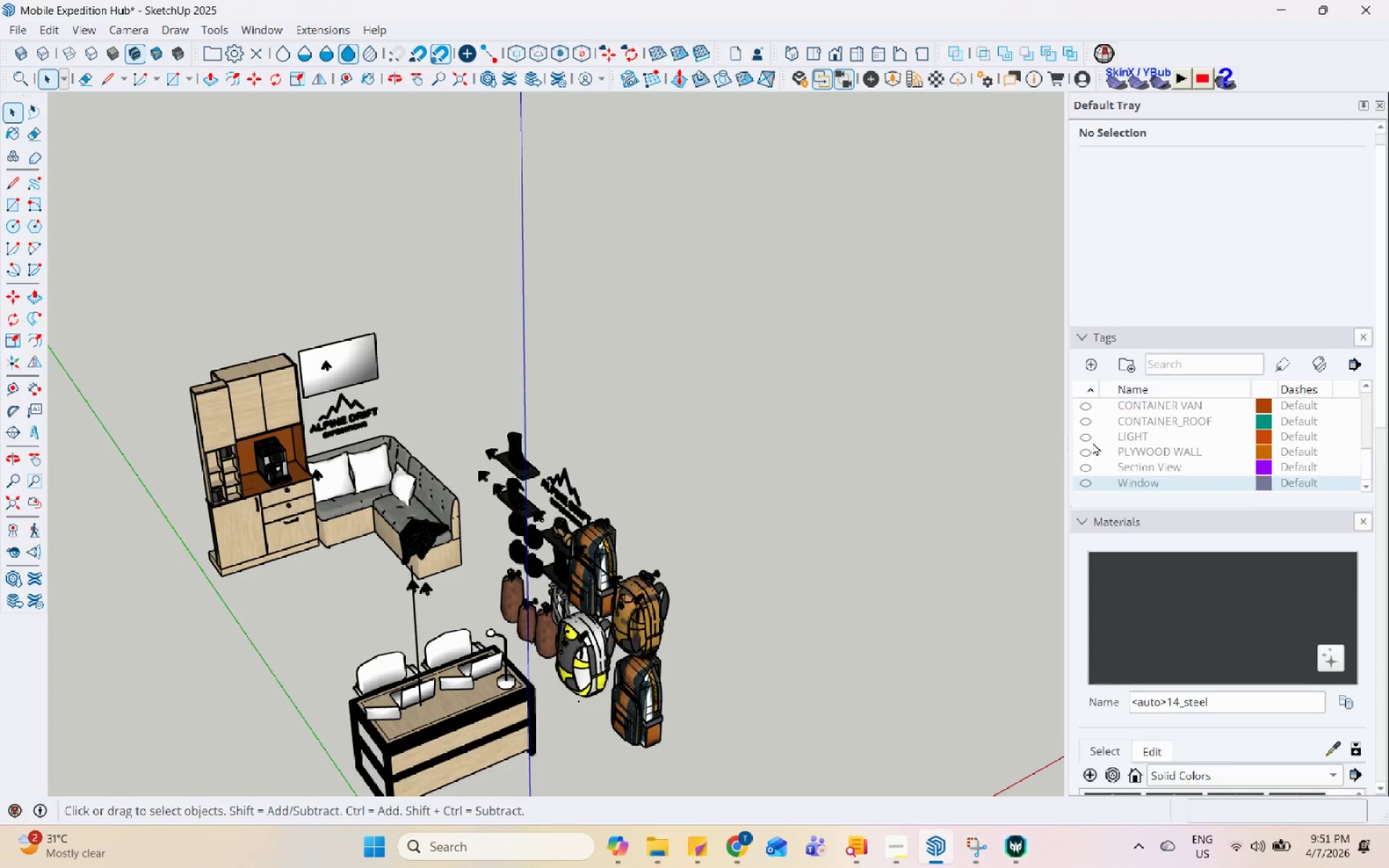 
scroll: coordinate [1103, 478], scroll_direction: up, amount: 4.0
 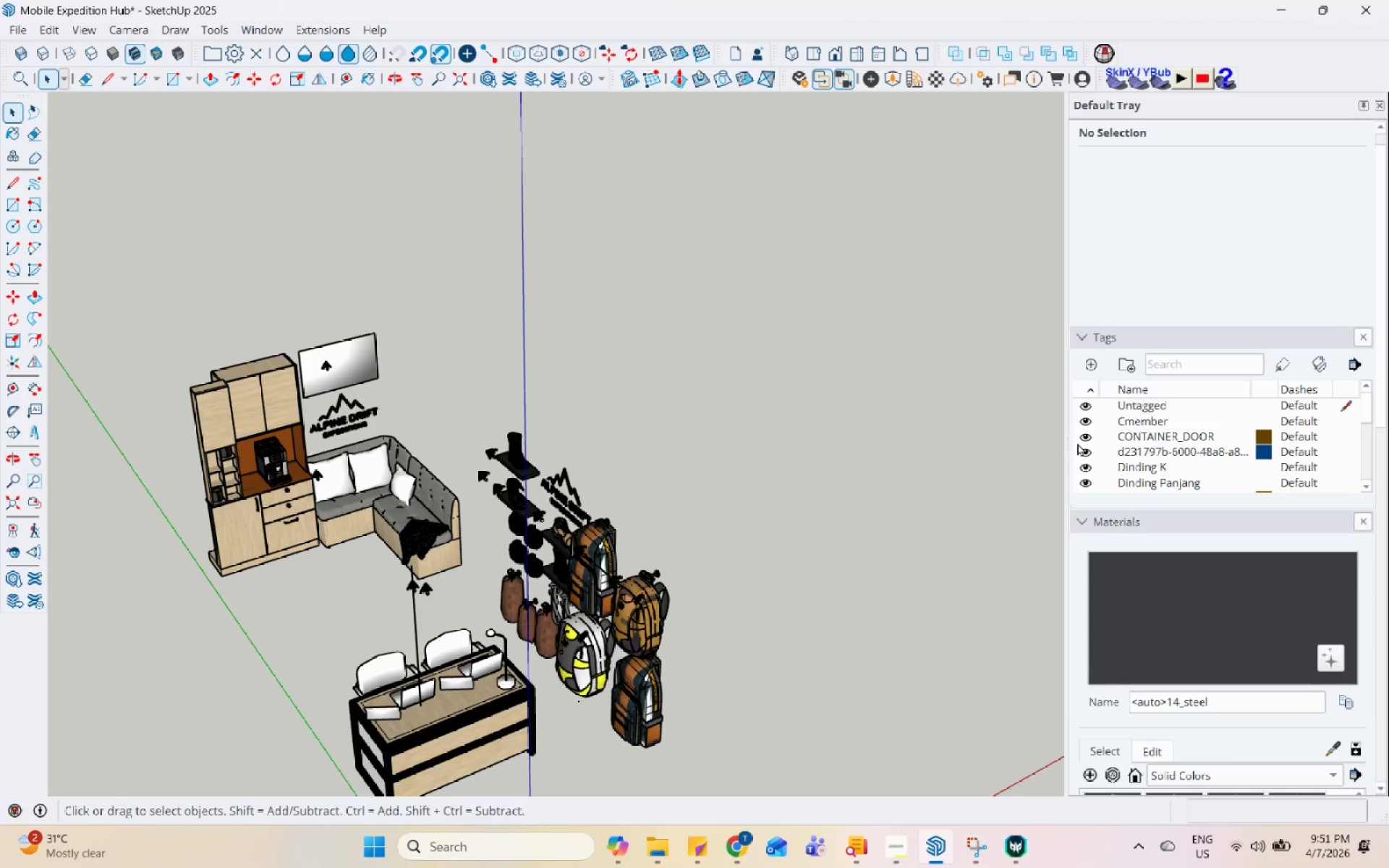 
scroll: coordinate [420, 446], scroll_direction: down, amount: 3.0
 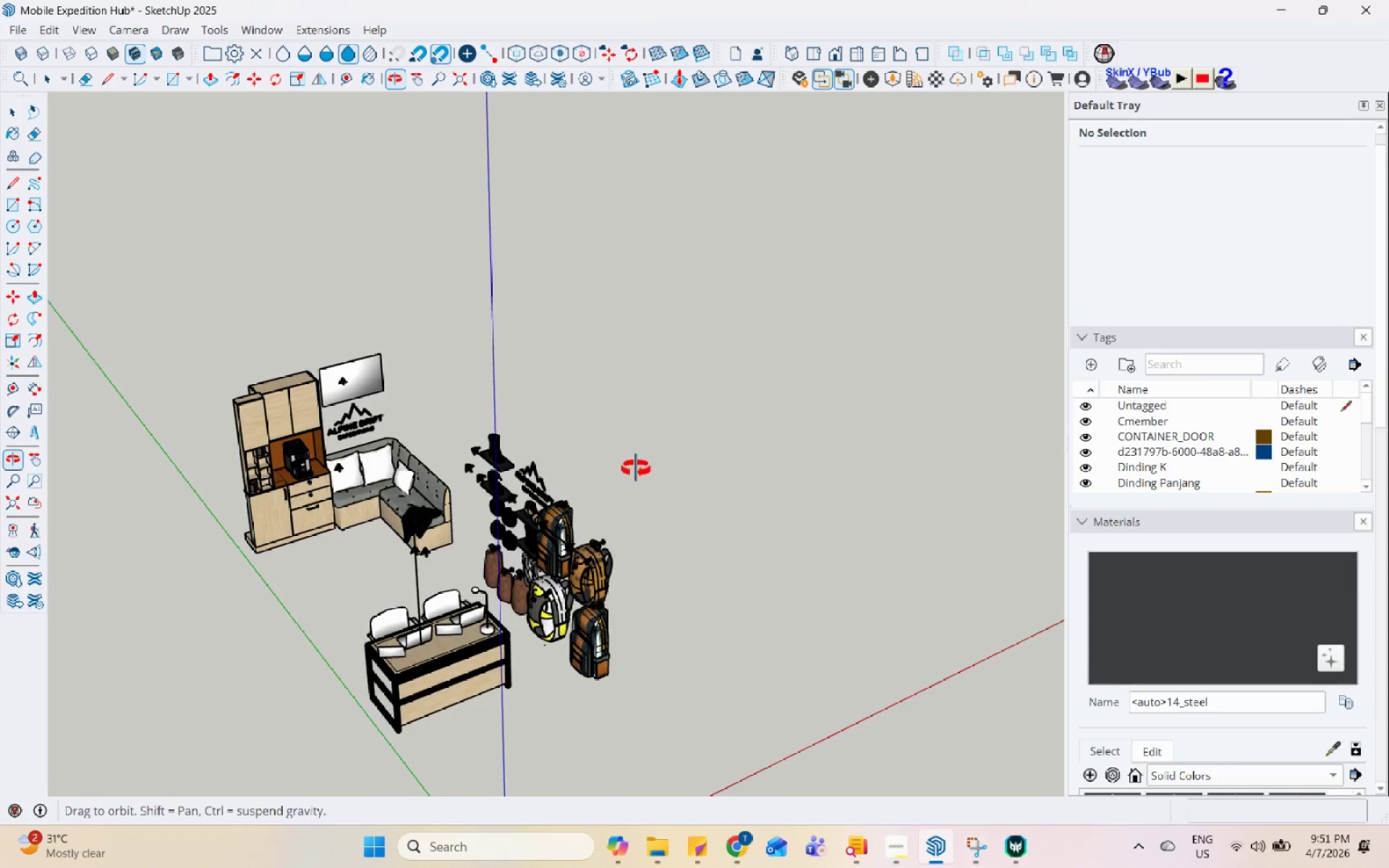 
left_click([590, 532])
 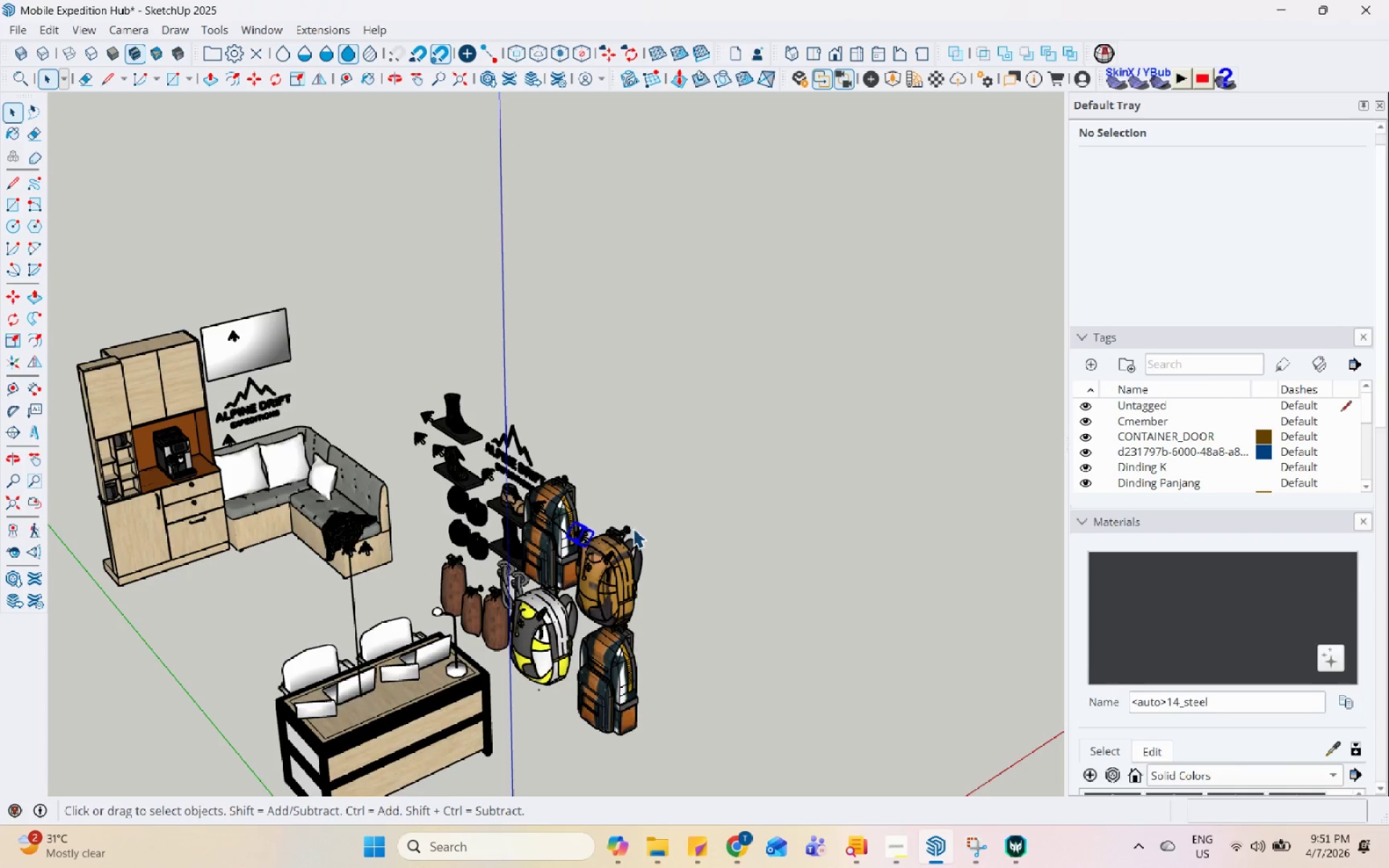 
scroll: coordinate [635, 524], scroll_direction: up, amount: 5.0
 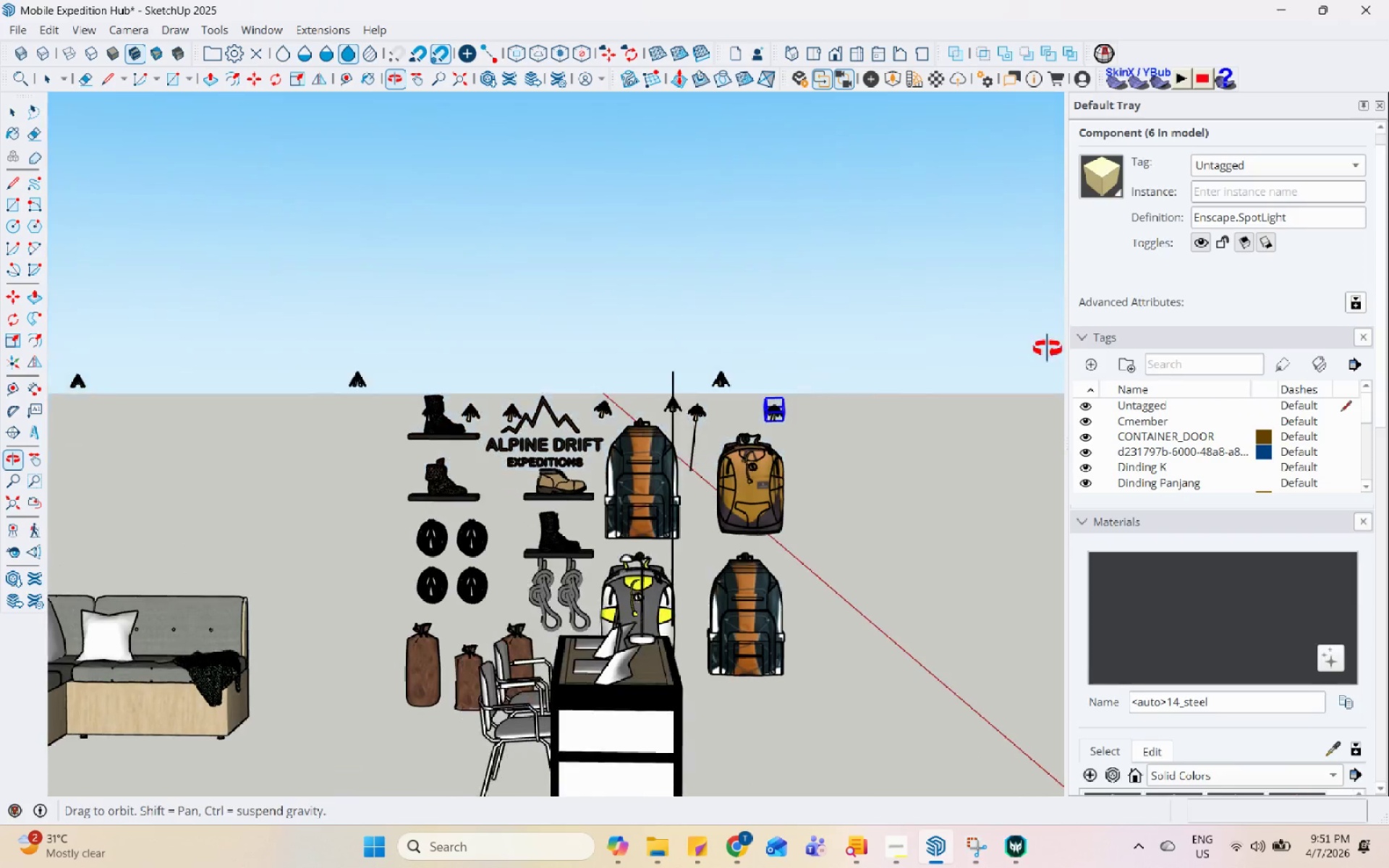 
left_click([641, 383])
 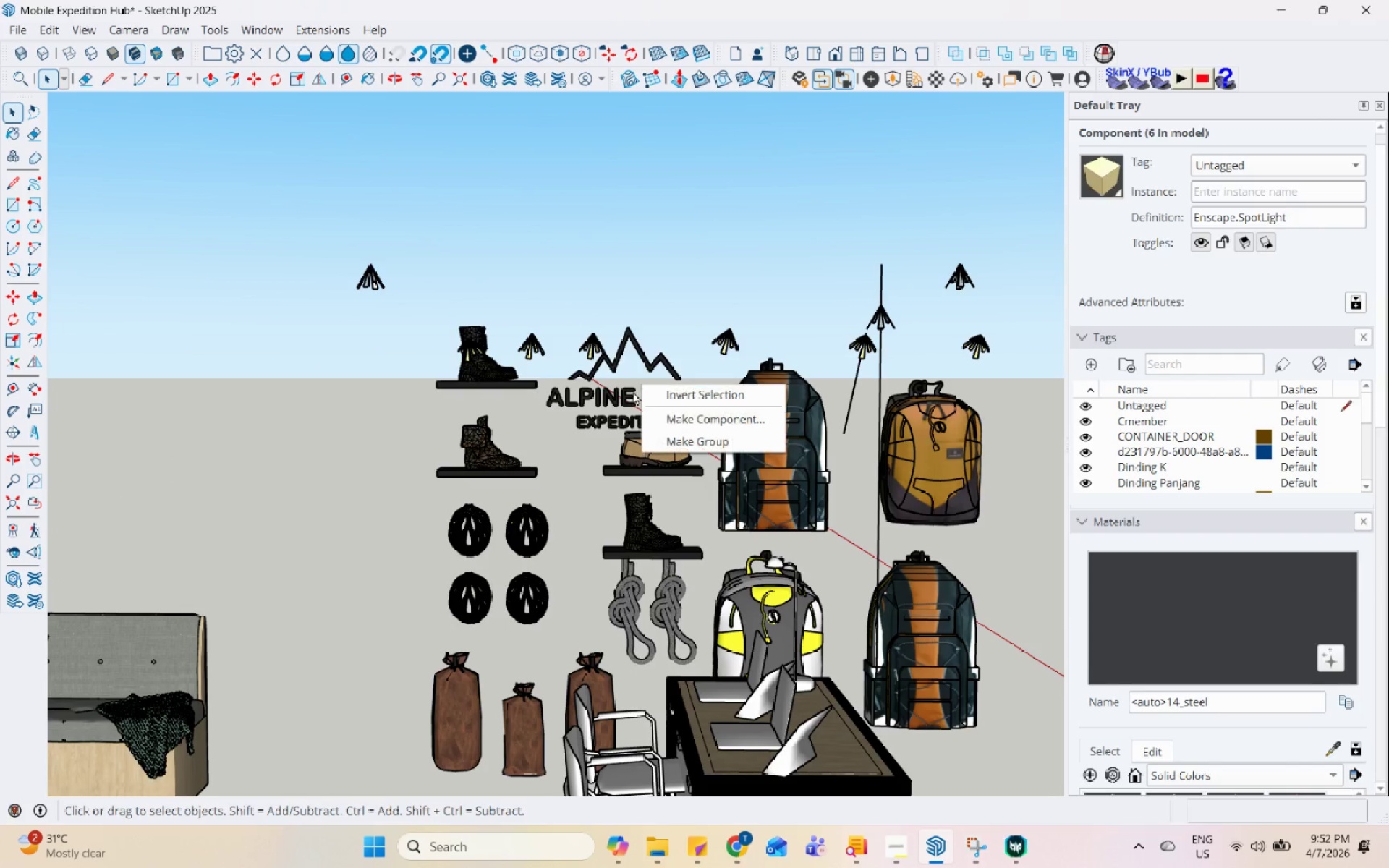 
scroll: coordinate [344, 550], scroll_direction: up, amount: 3.0
 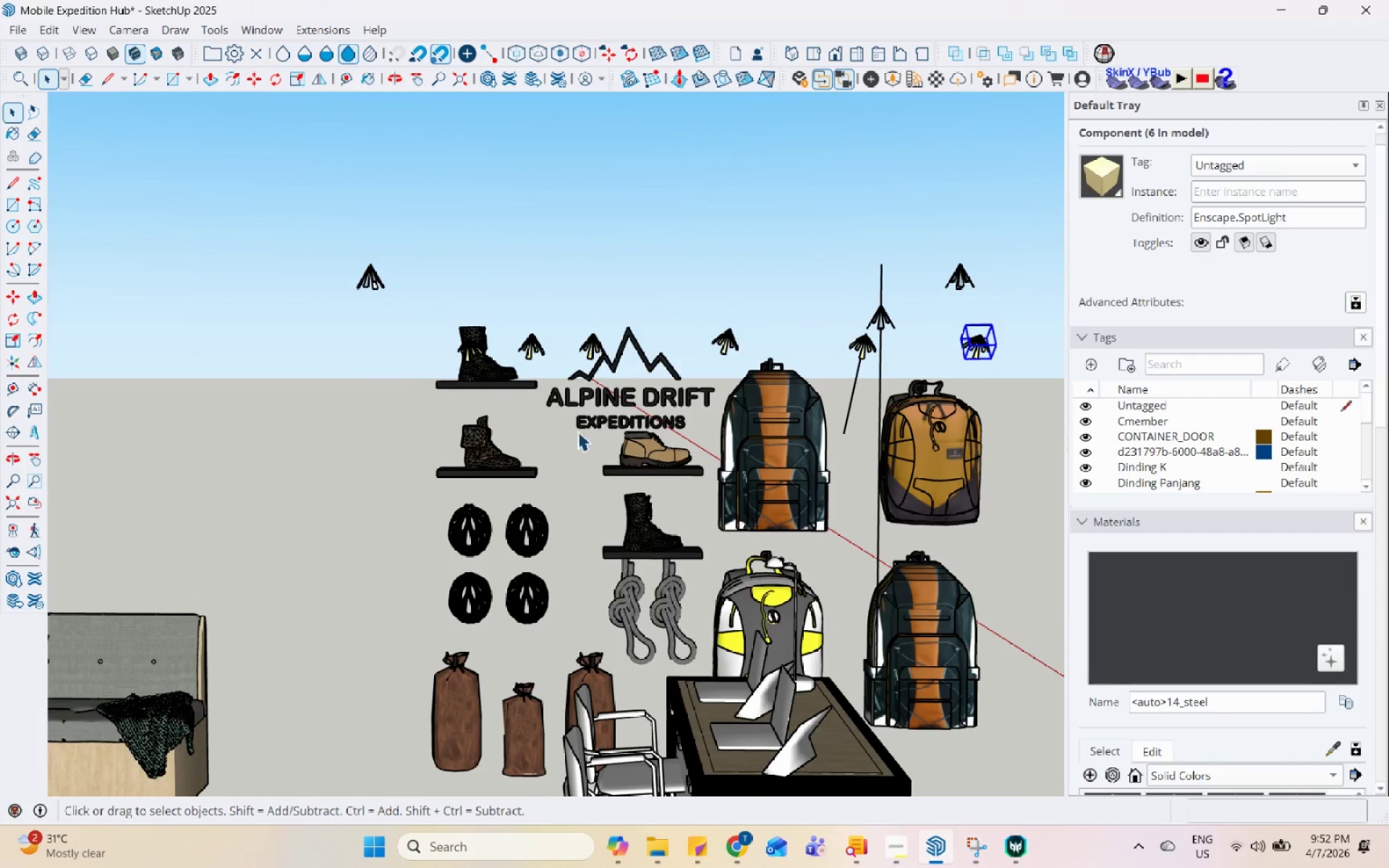 
left_click([625, 393])
 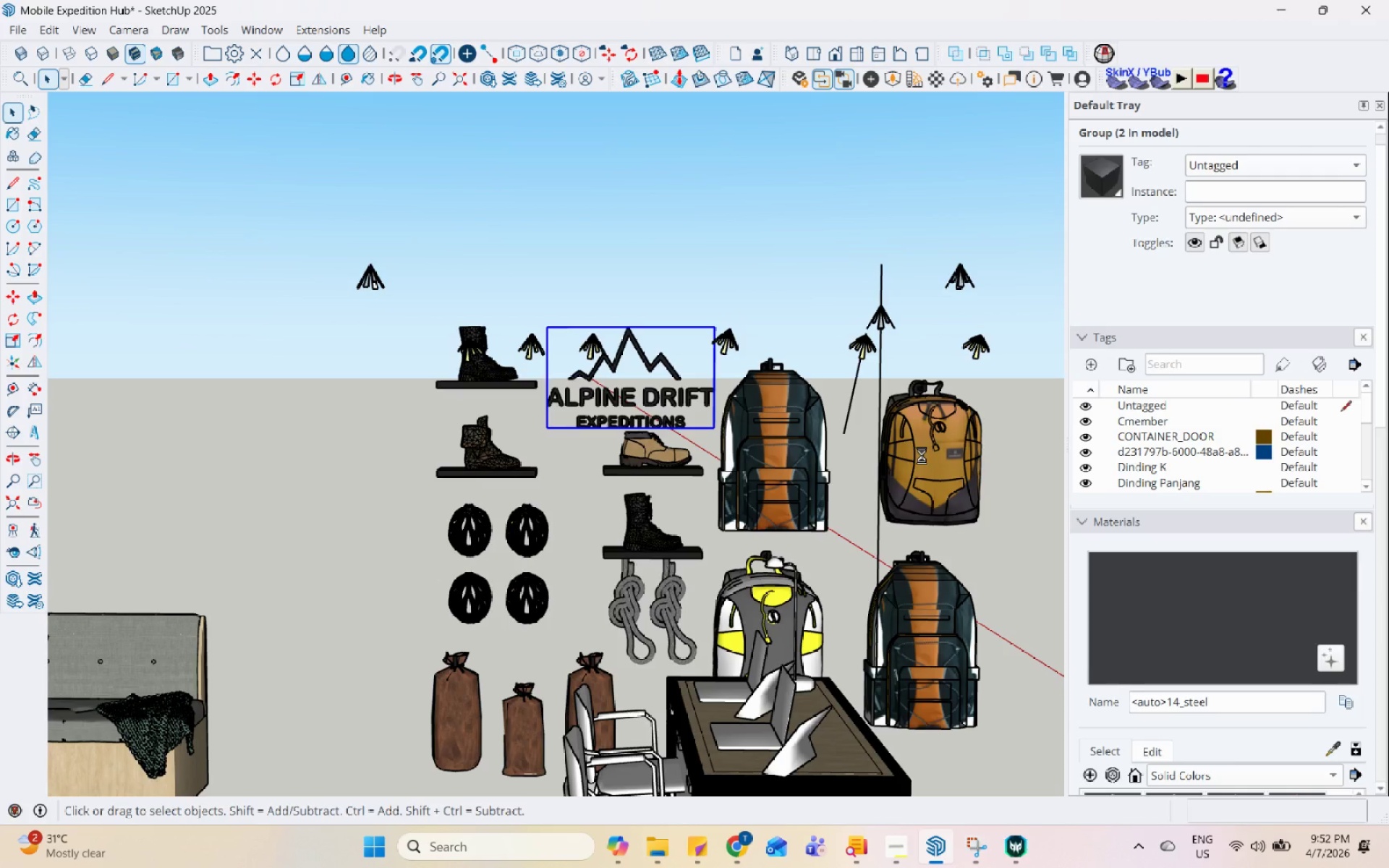 
wait(6.86)
 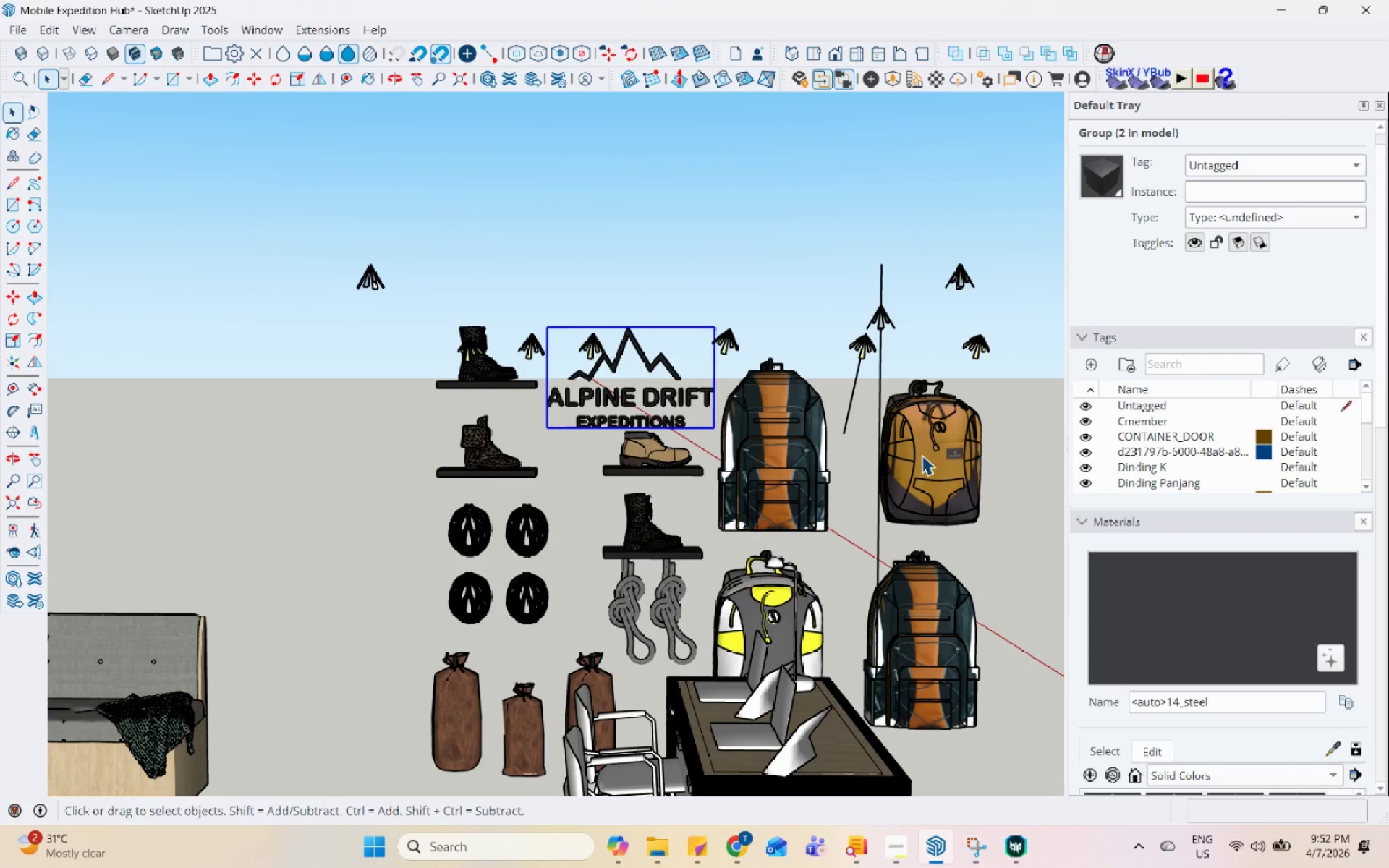 
scroll: coordinate [1182, 213], scroll_direction: up, amount: 2.0
 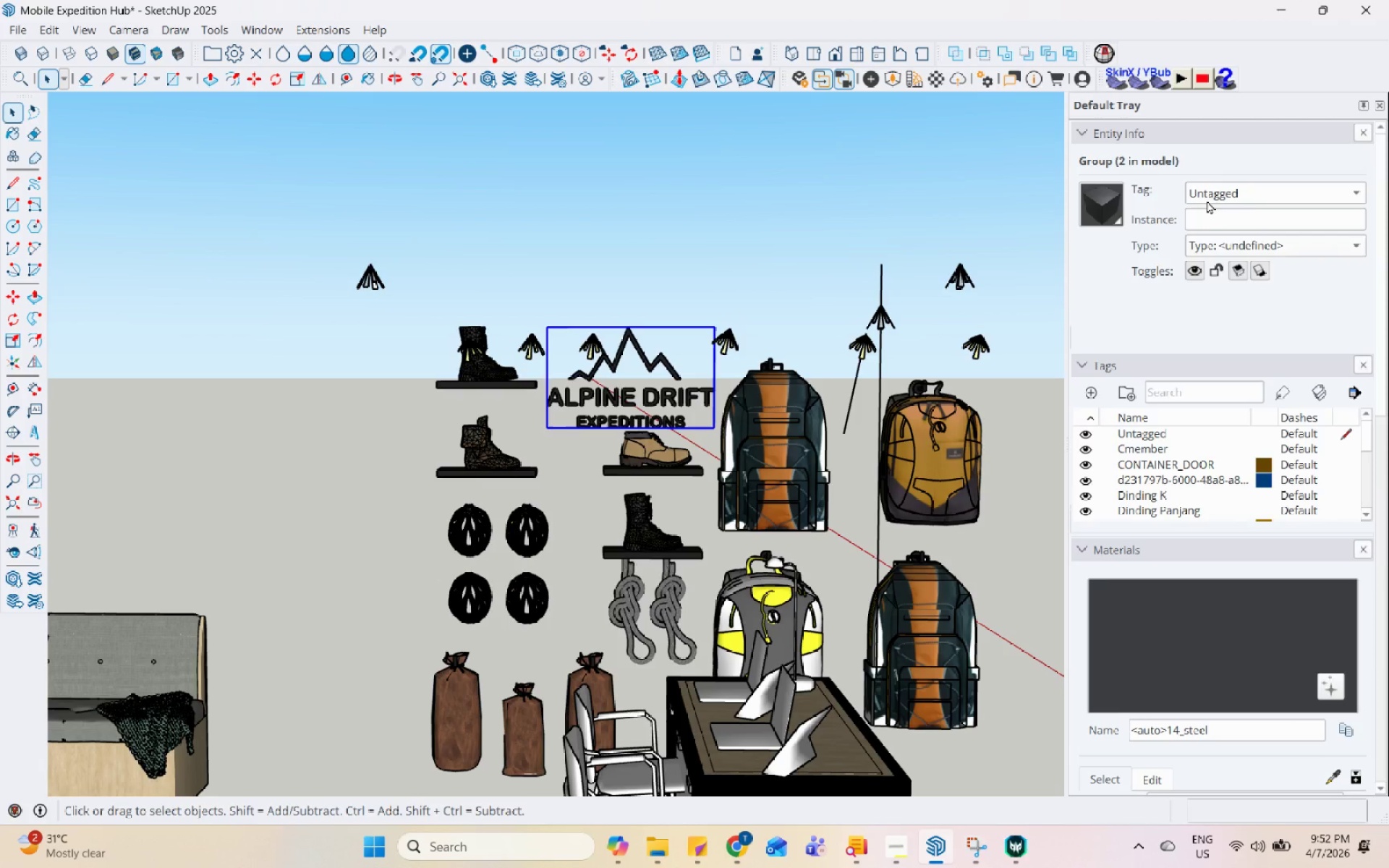 
left_click([1207, 199])
 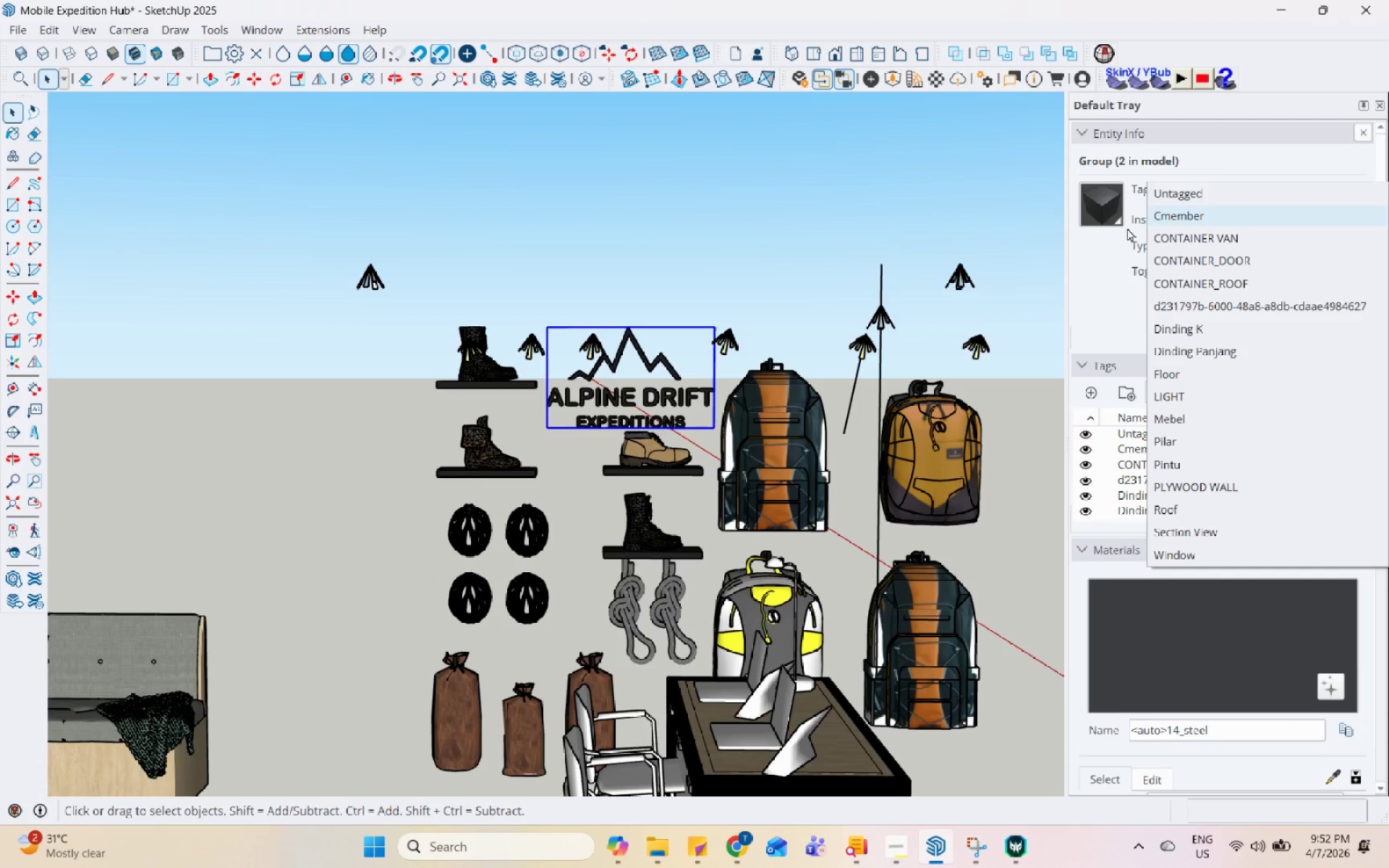 
left_click([1095, 269])
 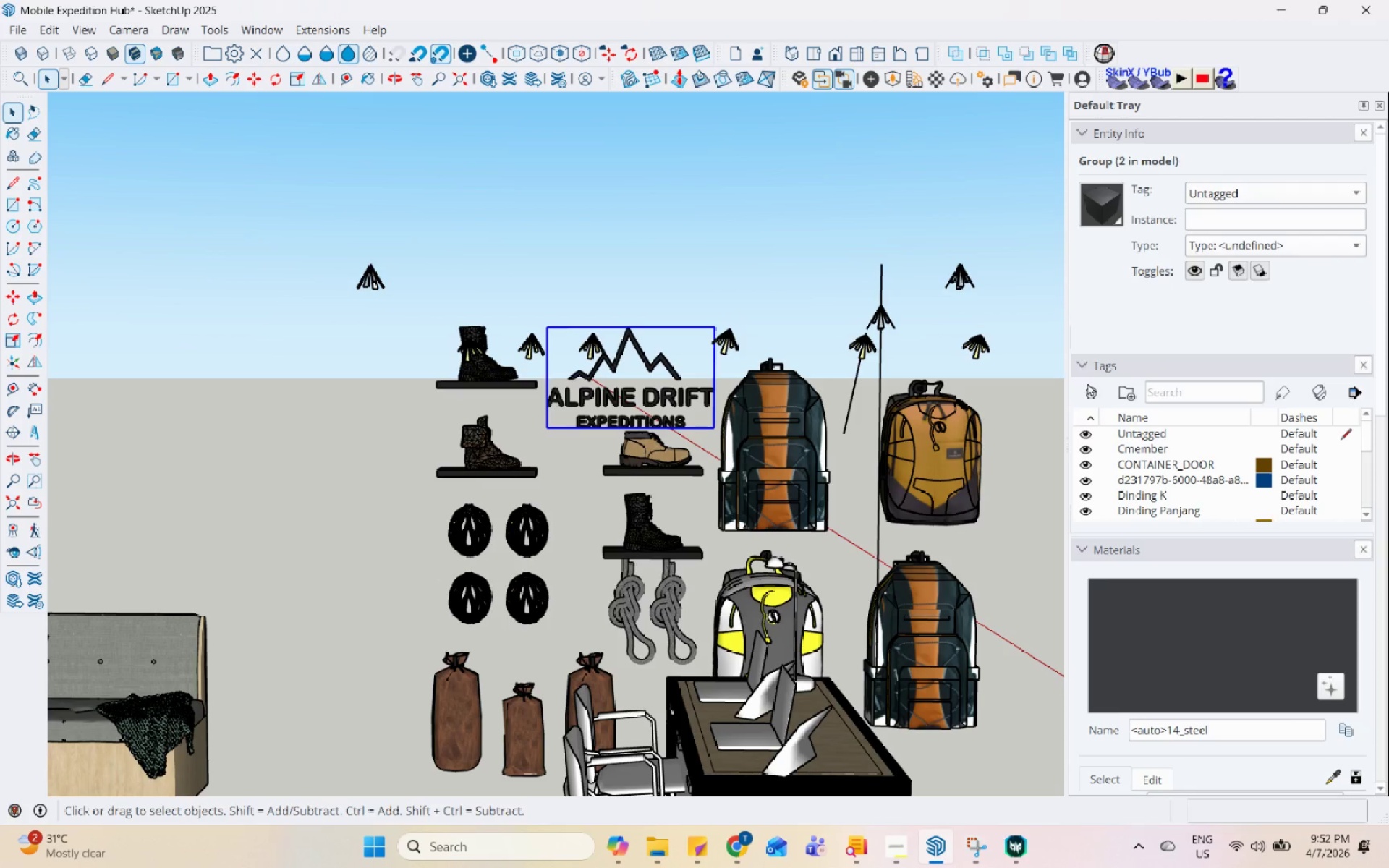 
left_click([1089, 389])
 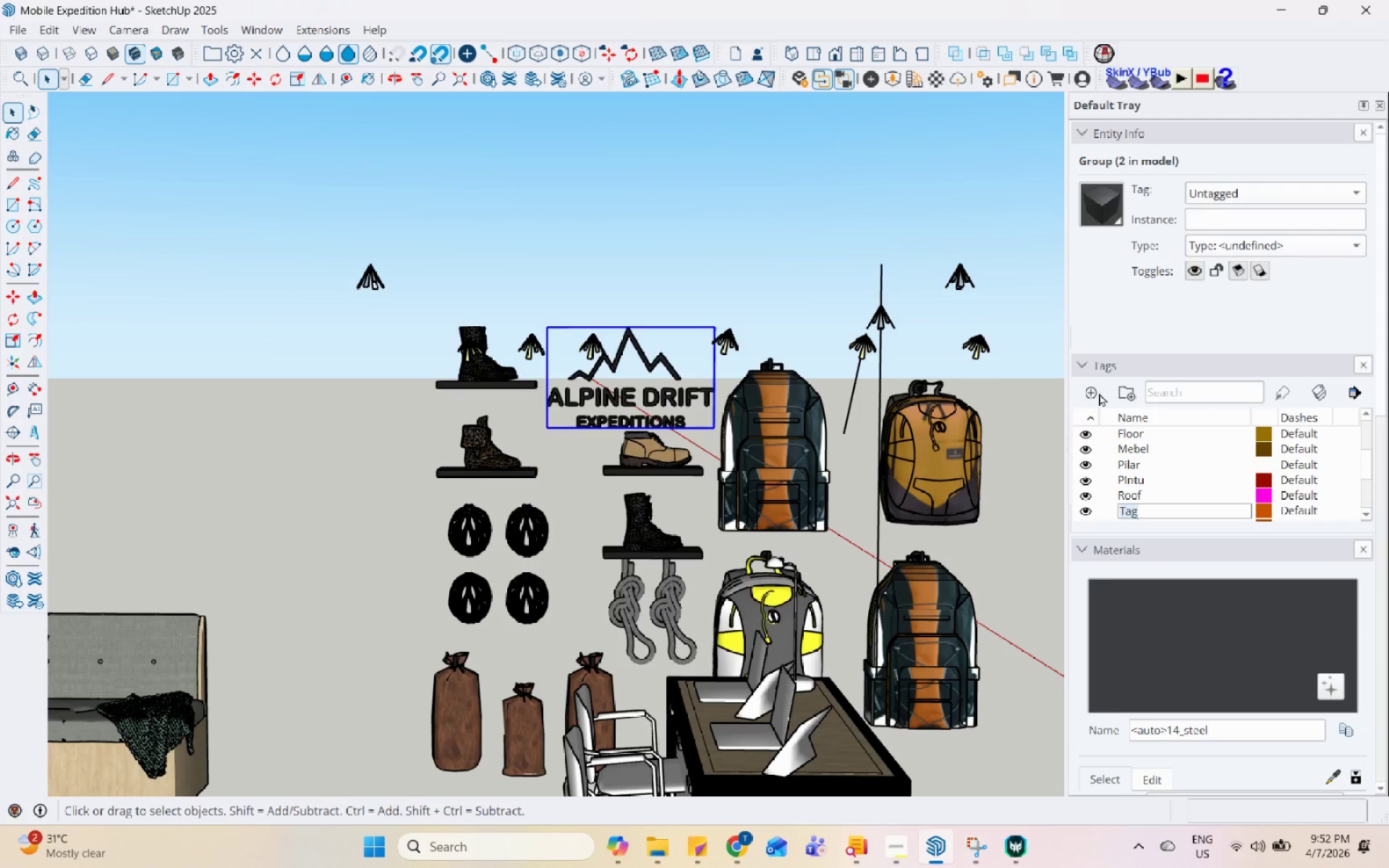 
type(sigan)
key(Backspace)
key(Backspace)
key(Backspace)
key(Backspace)
key(Backspace)
type(SIGNAGE)
 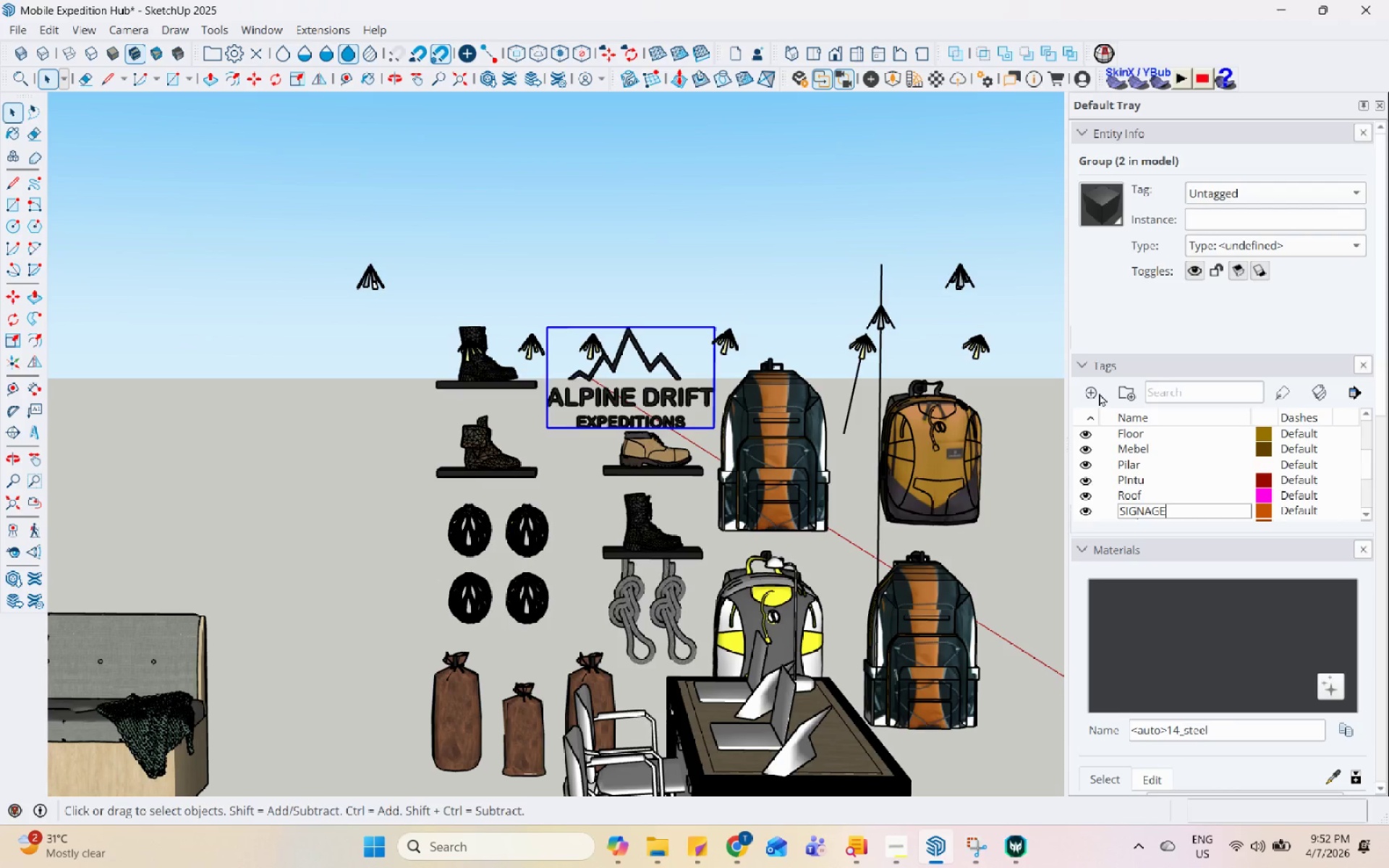 
key(Enter)
 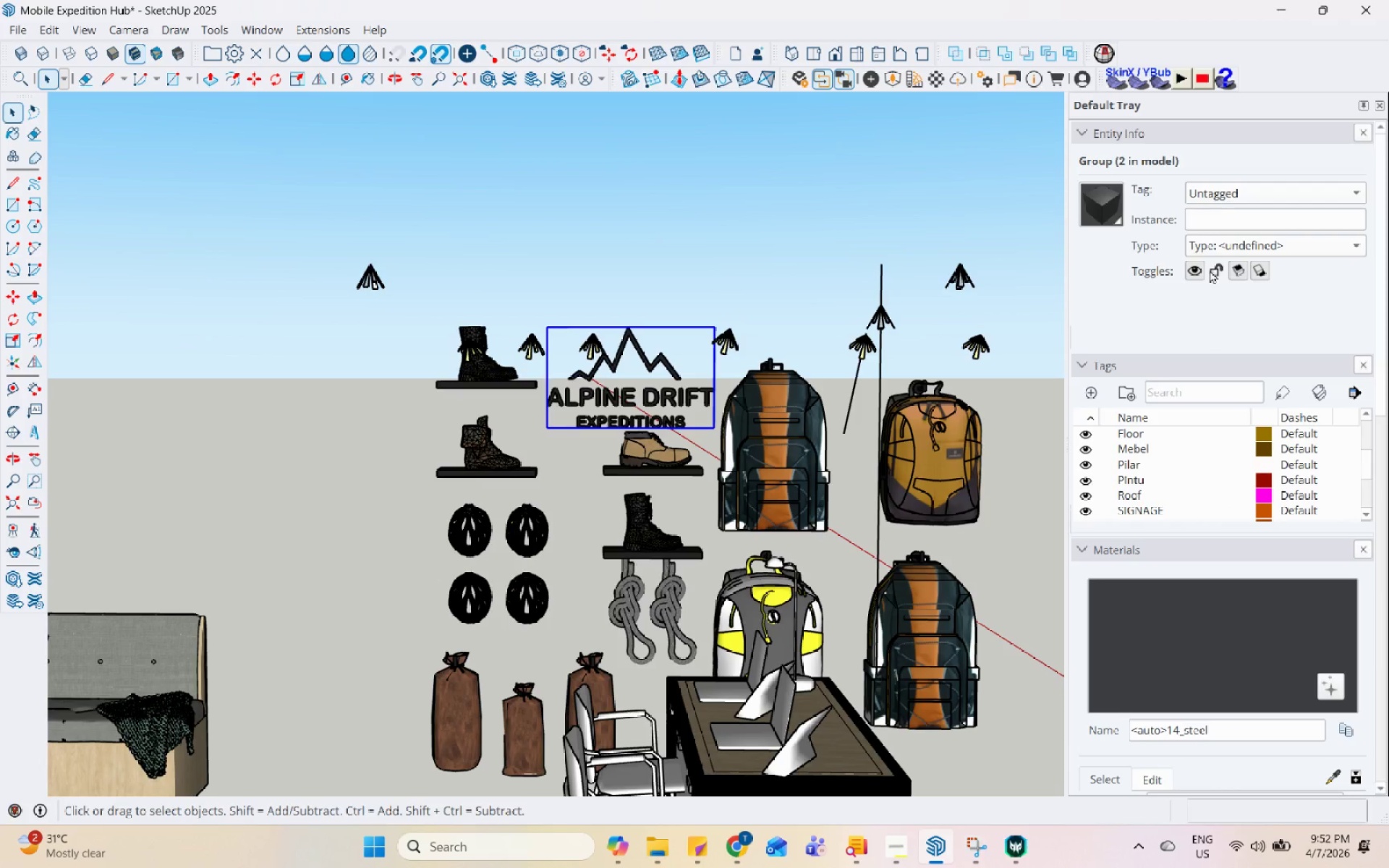 
left_click([1225, 190])
 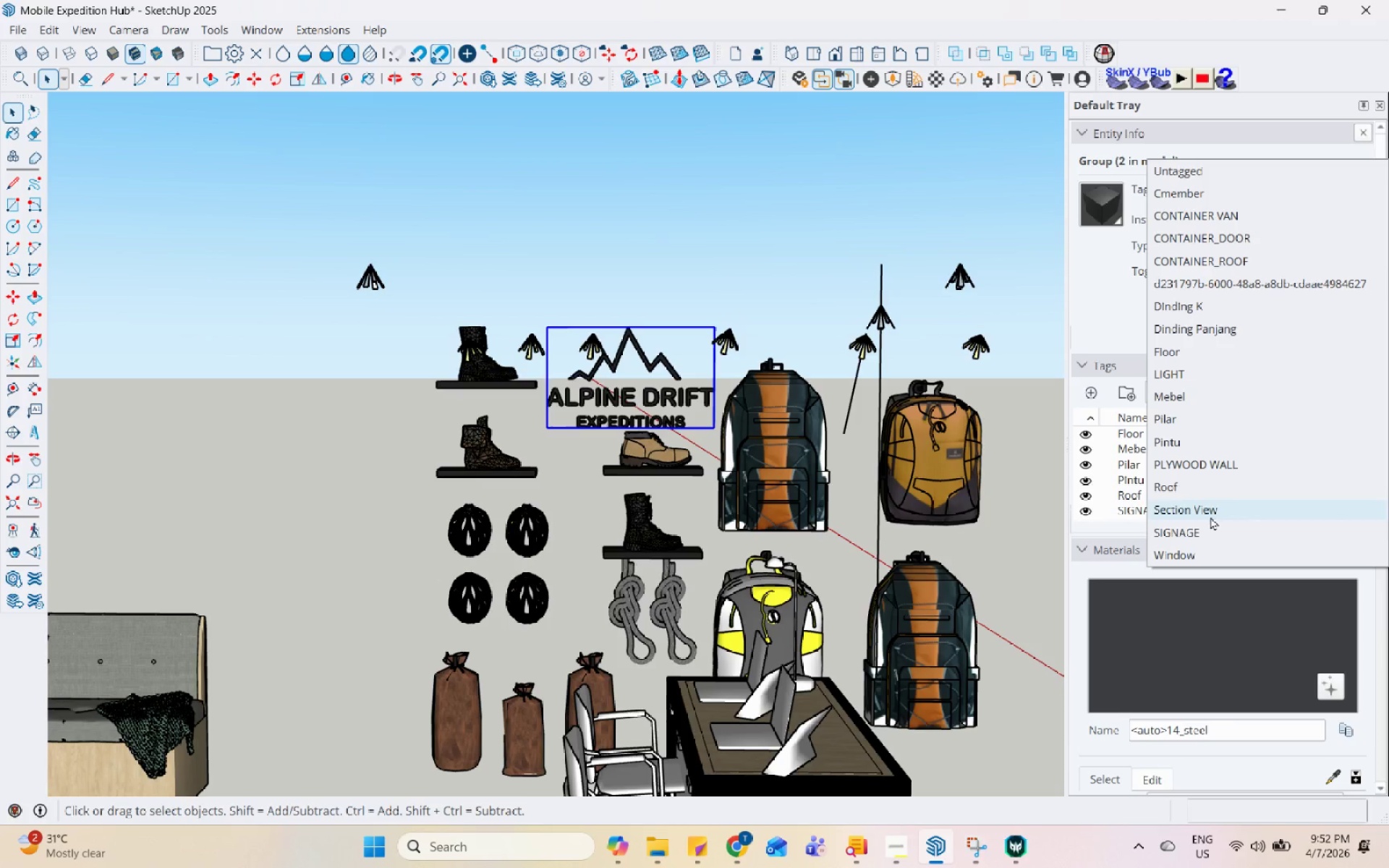 
scroll: coordinate [915, 441], scroll_direction: down, amount: 7.0
 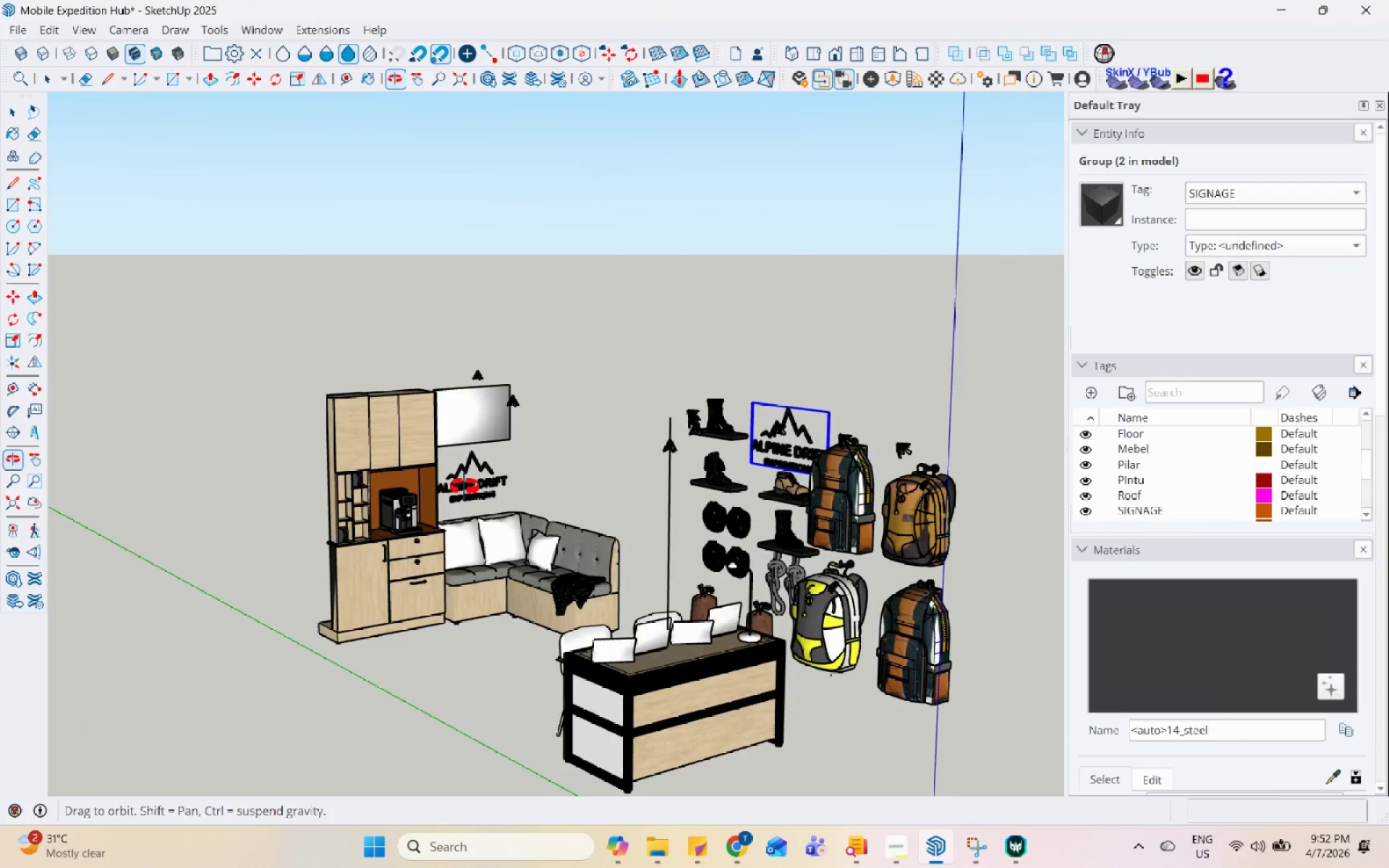 
left_click([527, 483])
 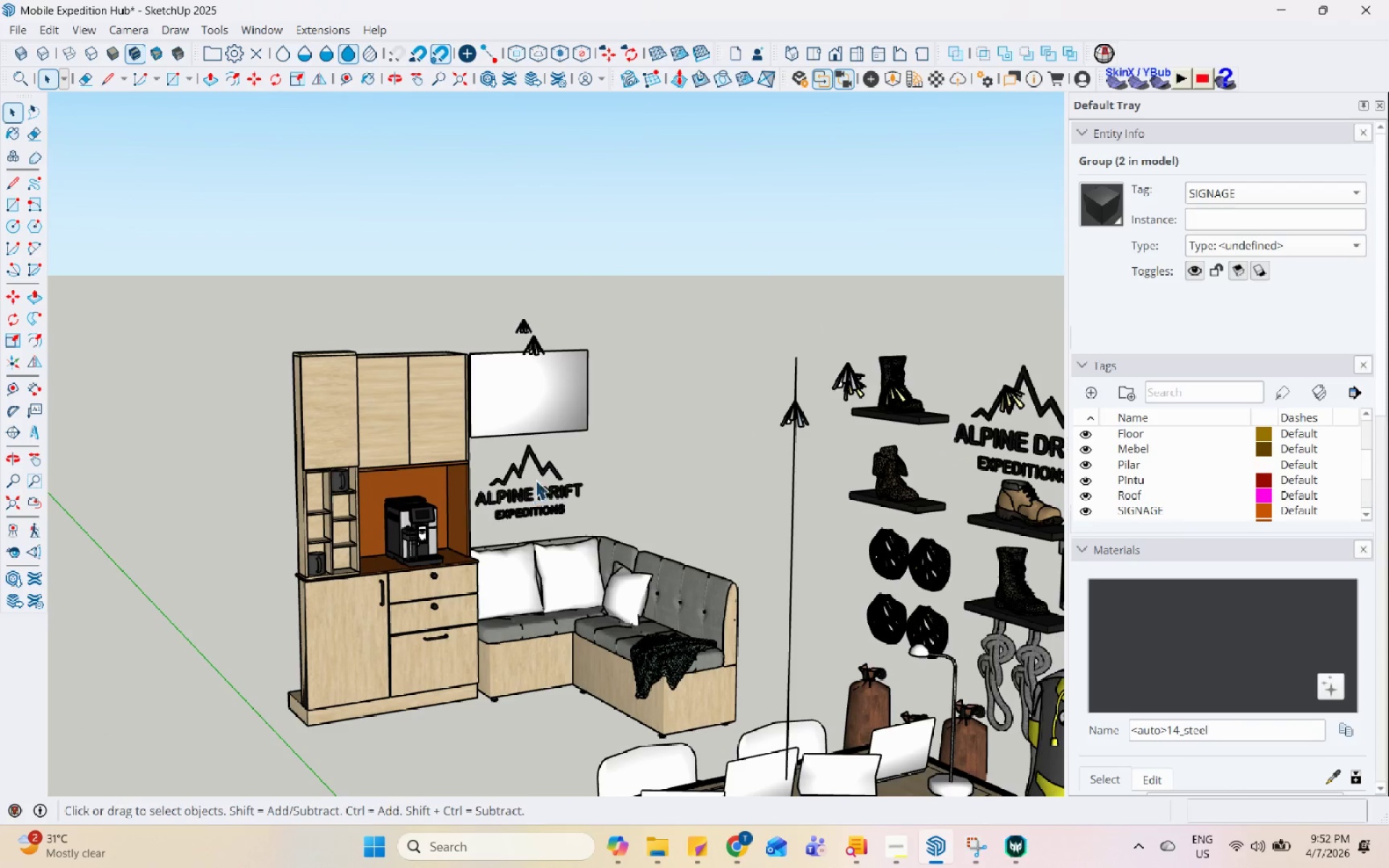 
scroll: coordinate [411, 464], scroll_direction: up, amount: 4.0
 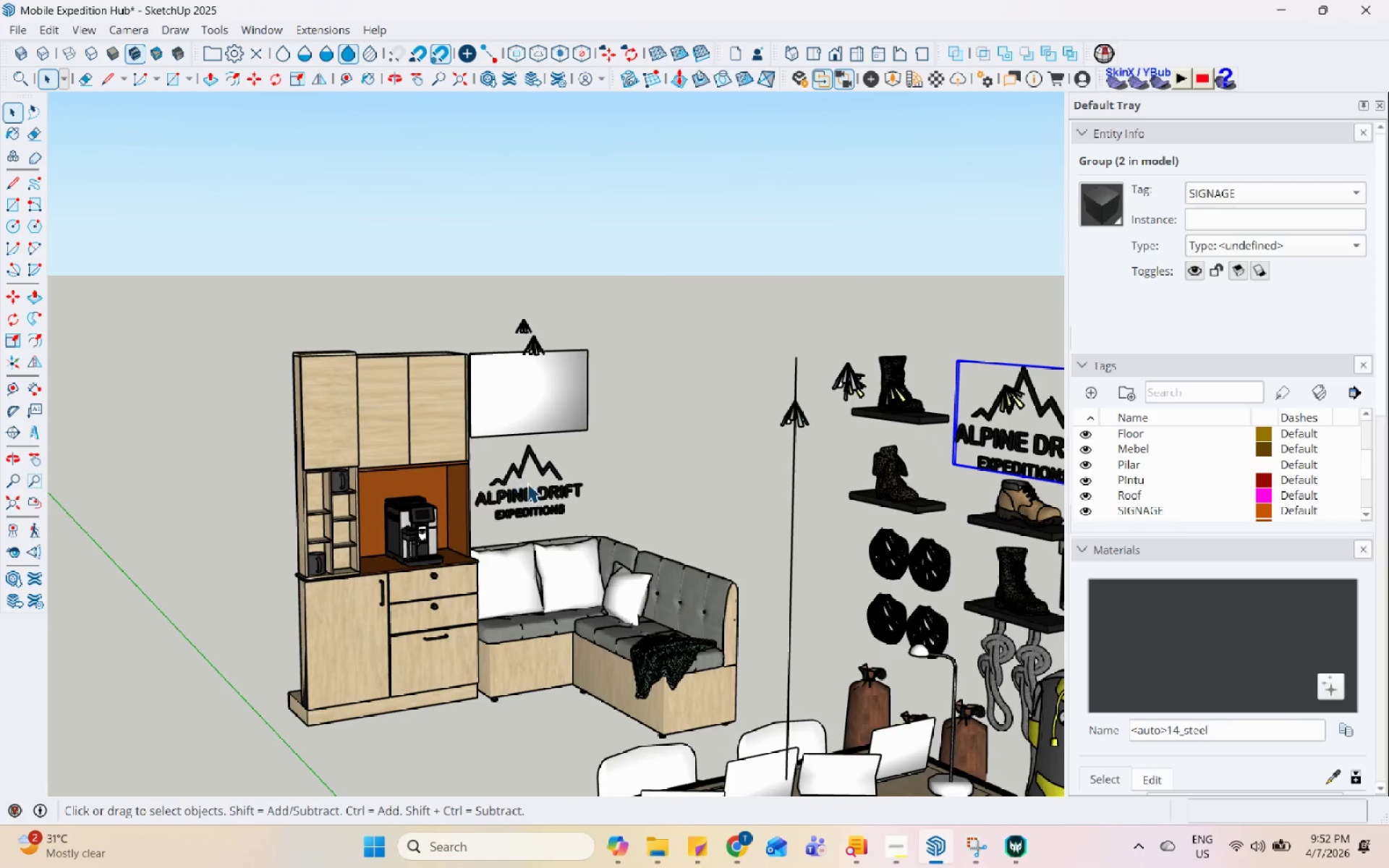 
double_click([553, 466])
 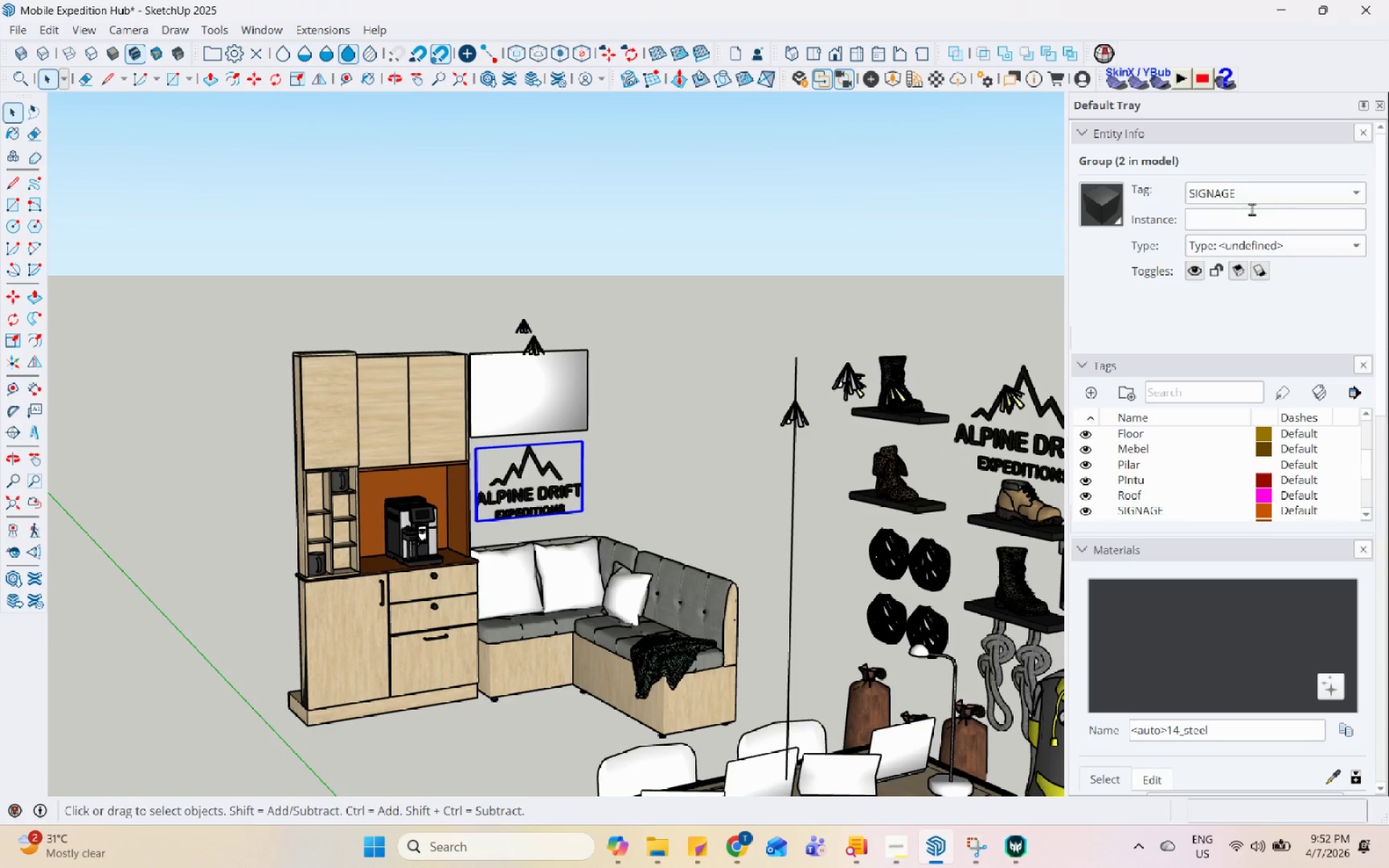 
left_click([1264, 192])
 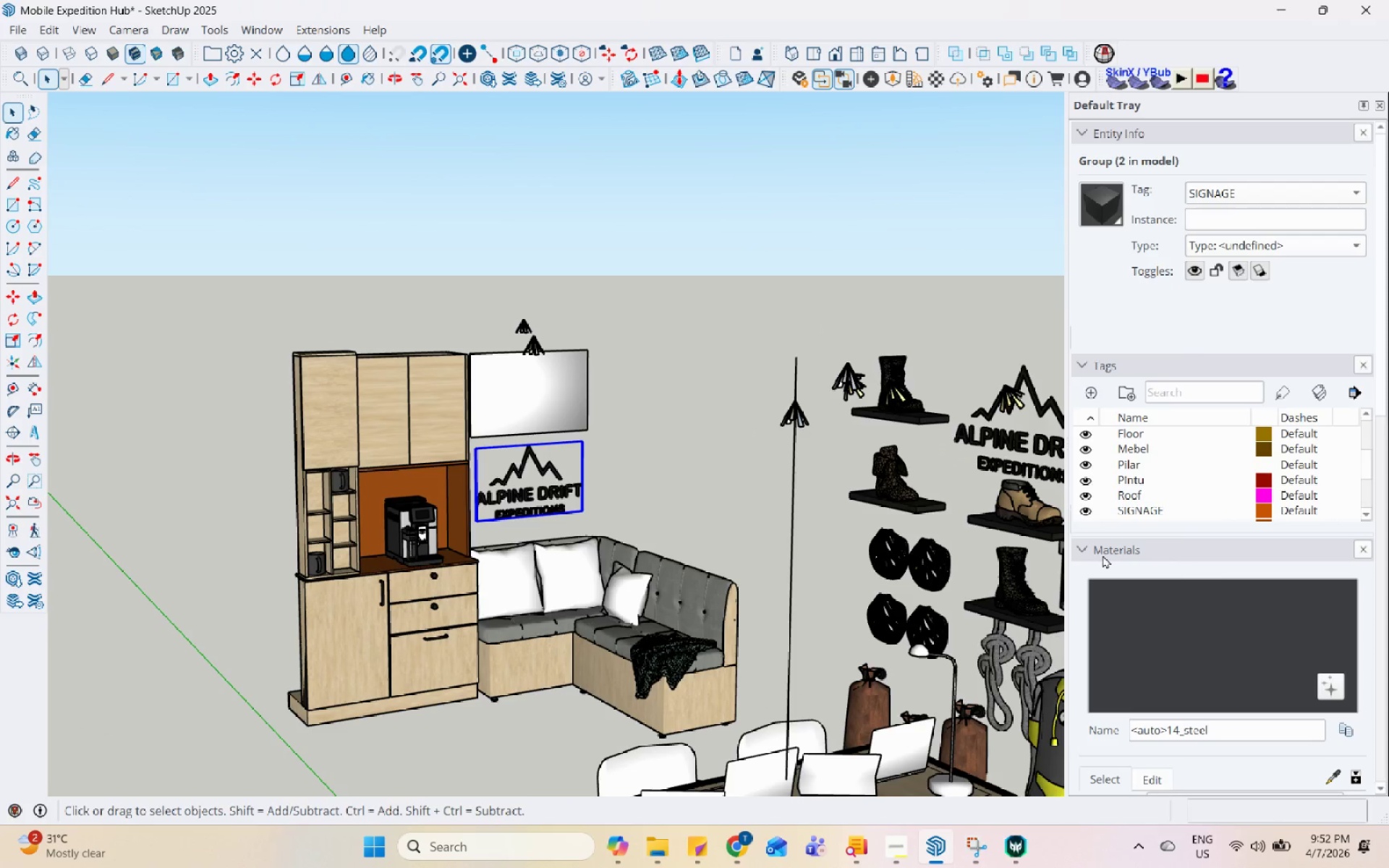 
scroll: coordinate [509, 508], scroll_direction: down, amount: 3.0
 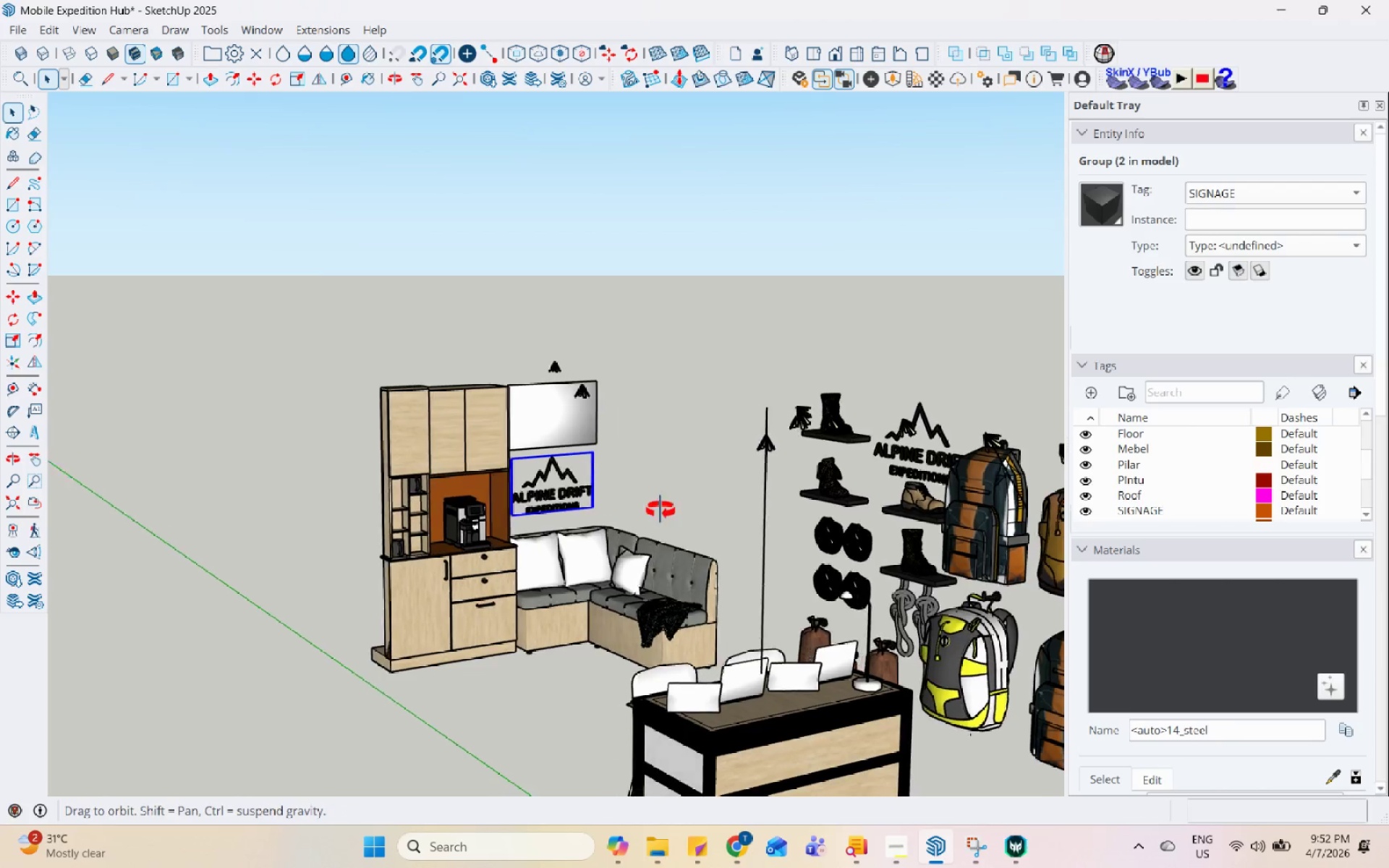 
left_click([575, 565])
 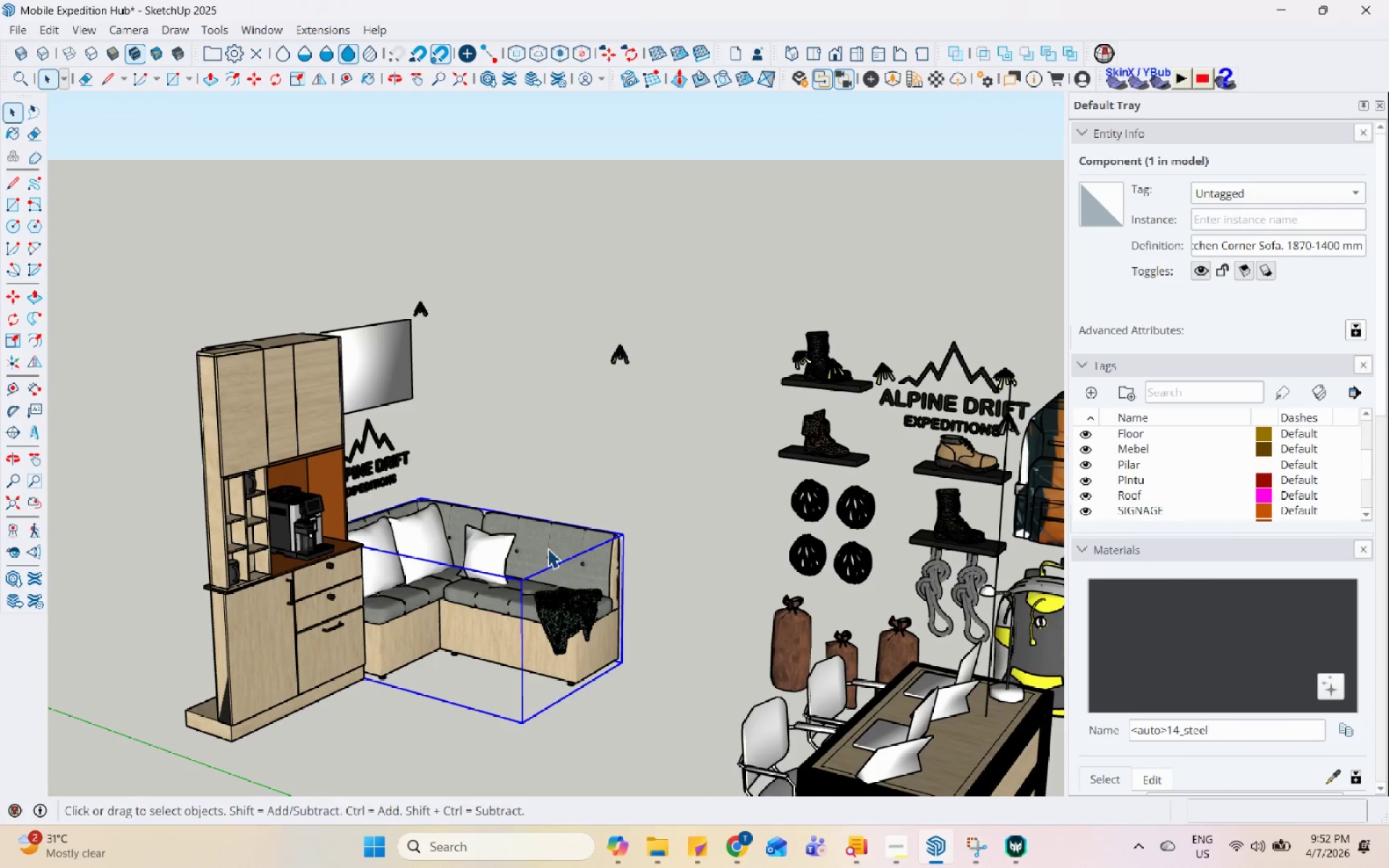 
scroll: coordinate [604, 561], scroll_direction: up, amount: 2.0
 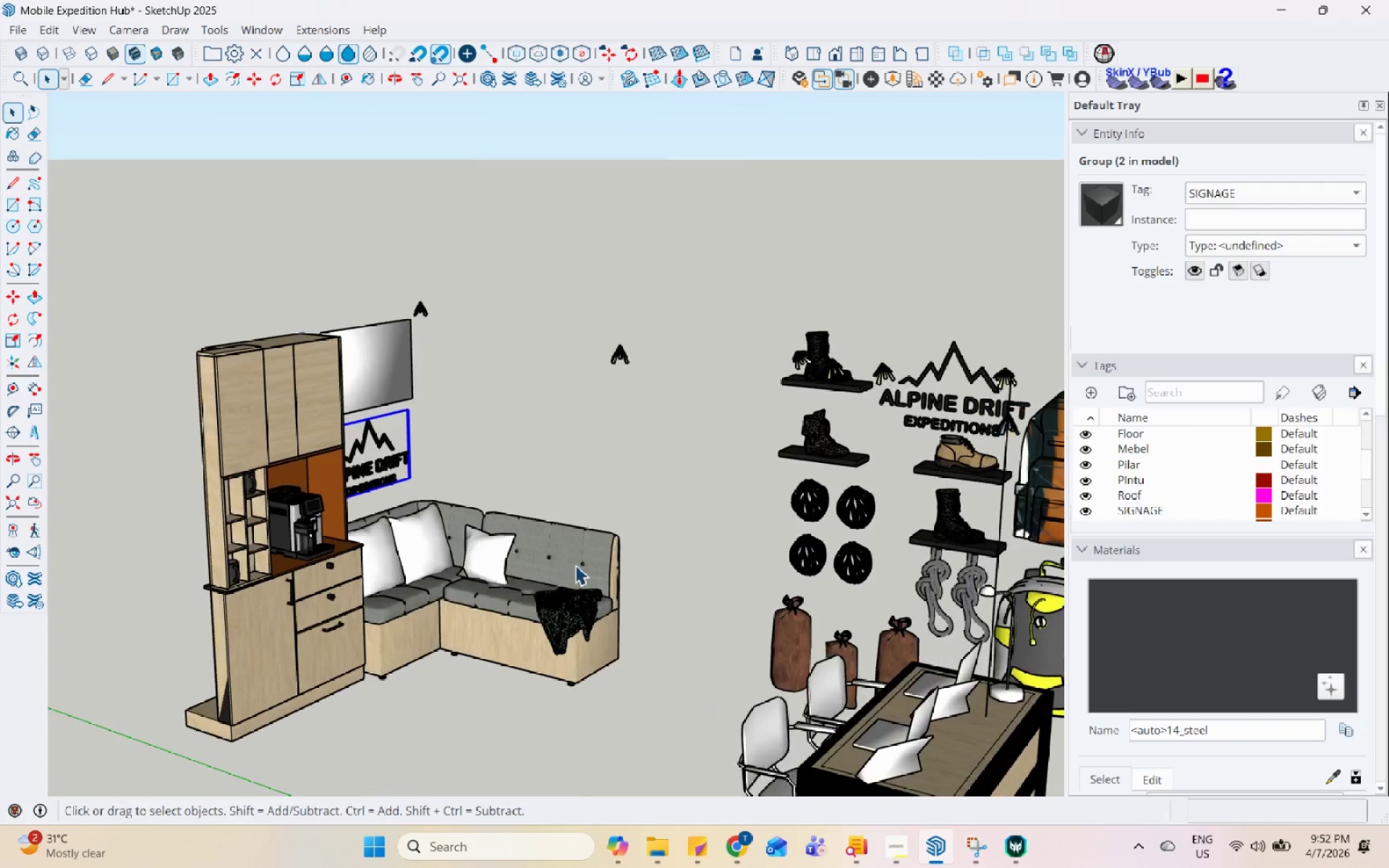 
hold_key(key=ControlLeft, duration=1.51)
left_click([496, 544])
 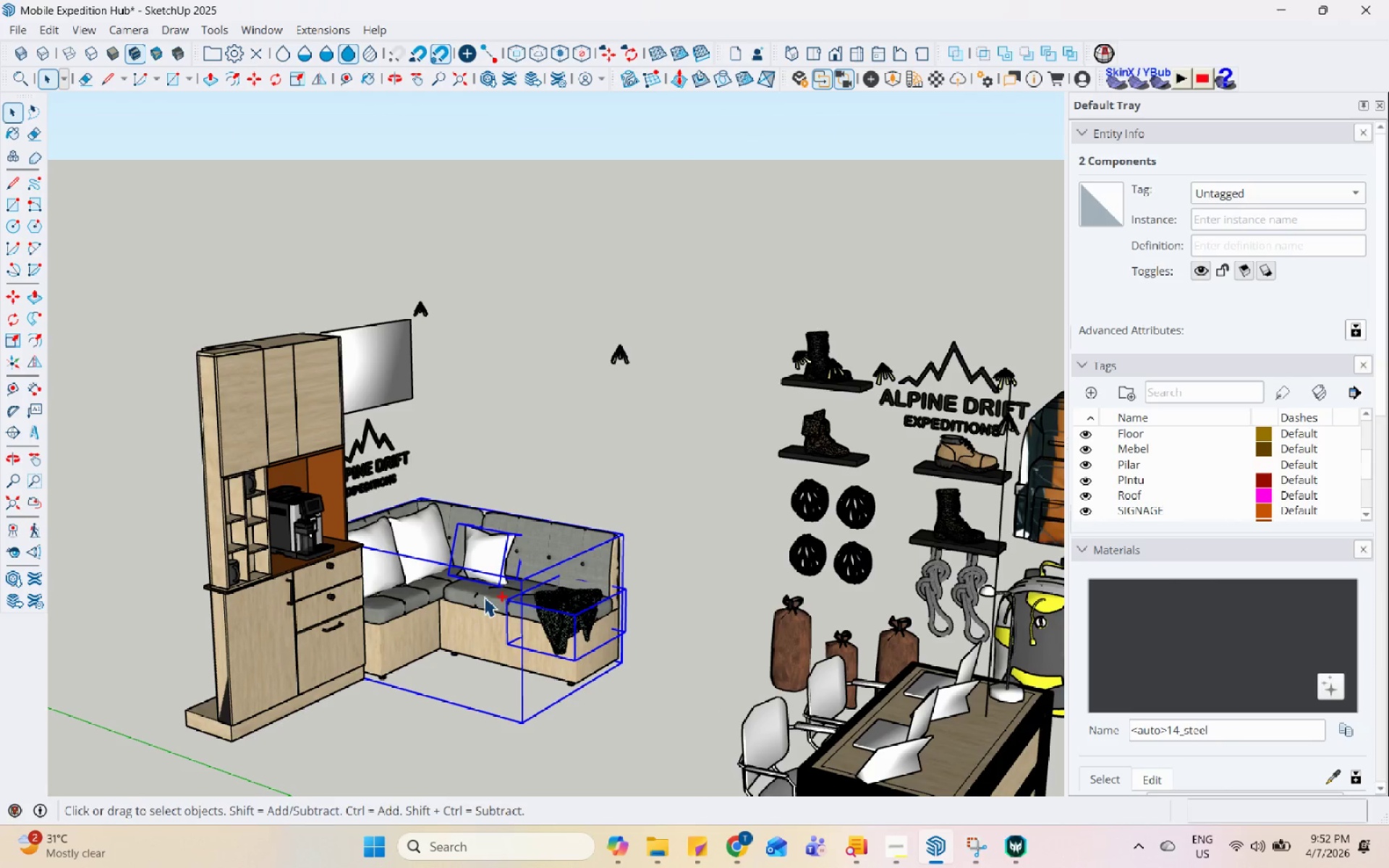 
left_click([422, 536])
 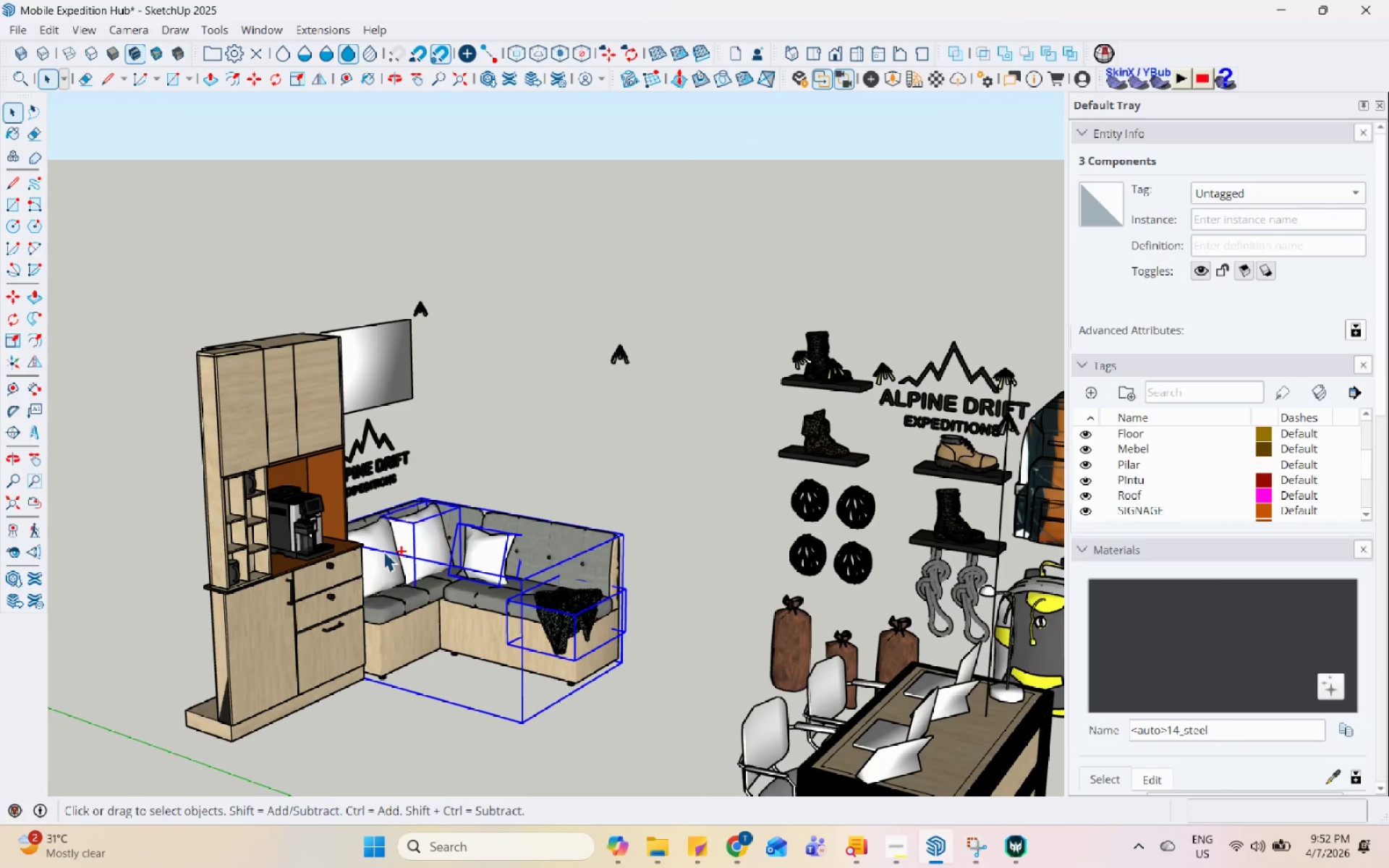 
hold_key(key=ControlLeft, duration=0.36)
double_click([383, 551])
 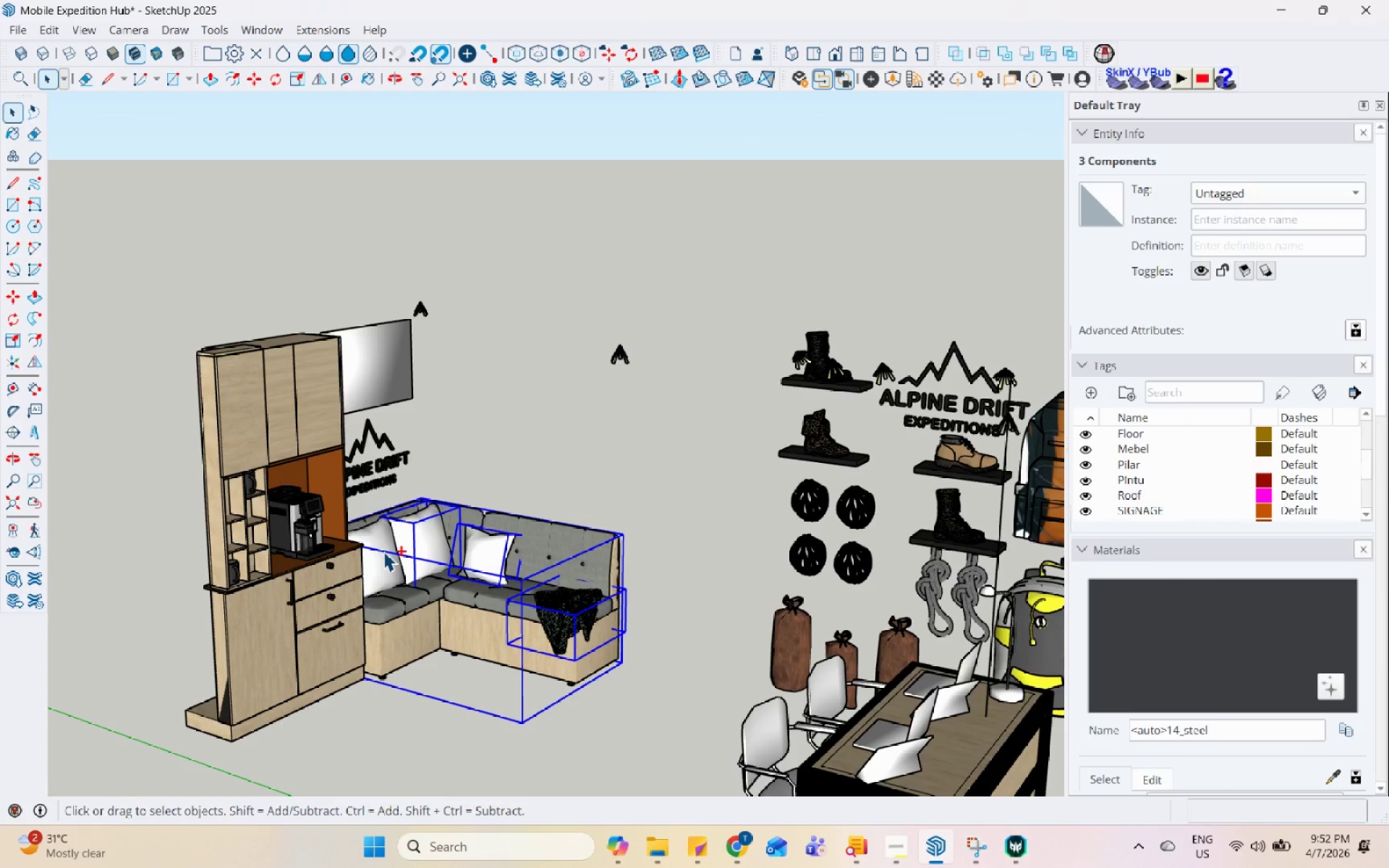 
left_click([519, 388])
 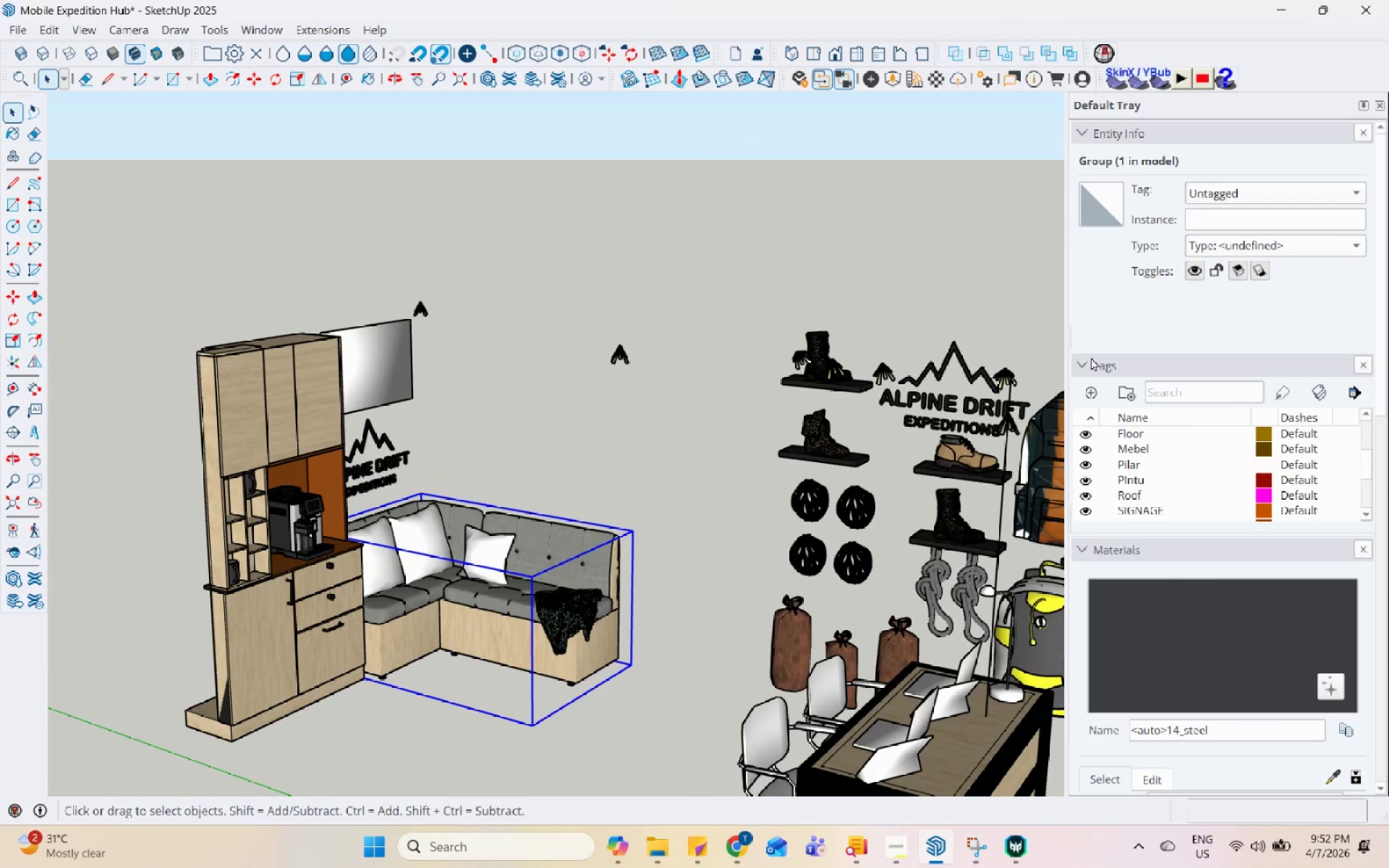 
left_click([1082, 385])
 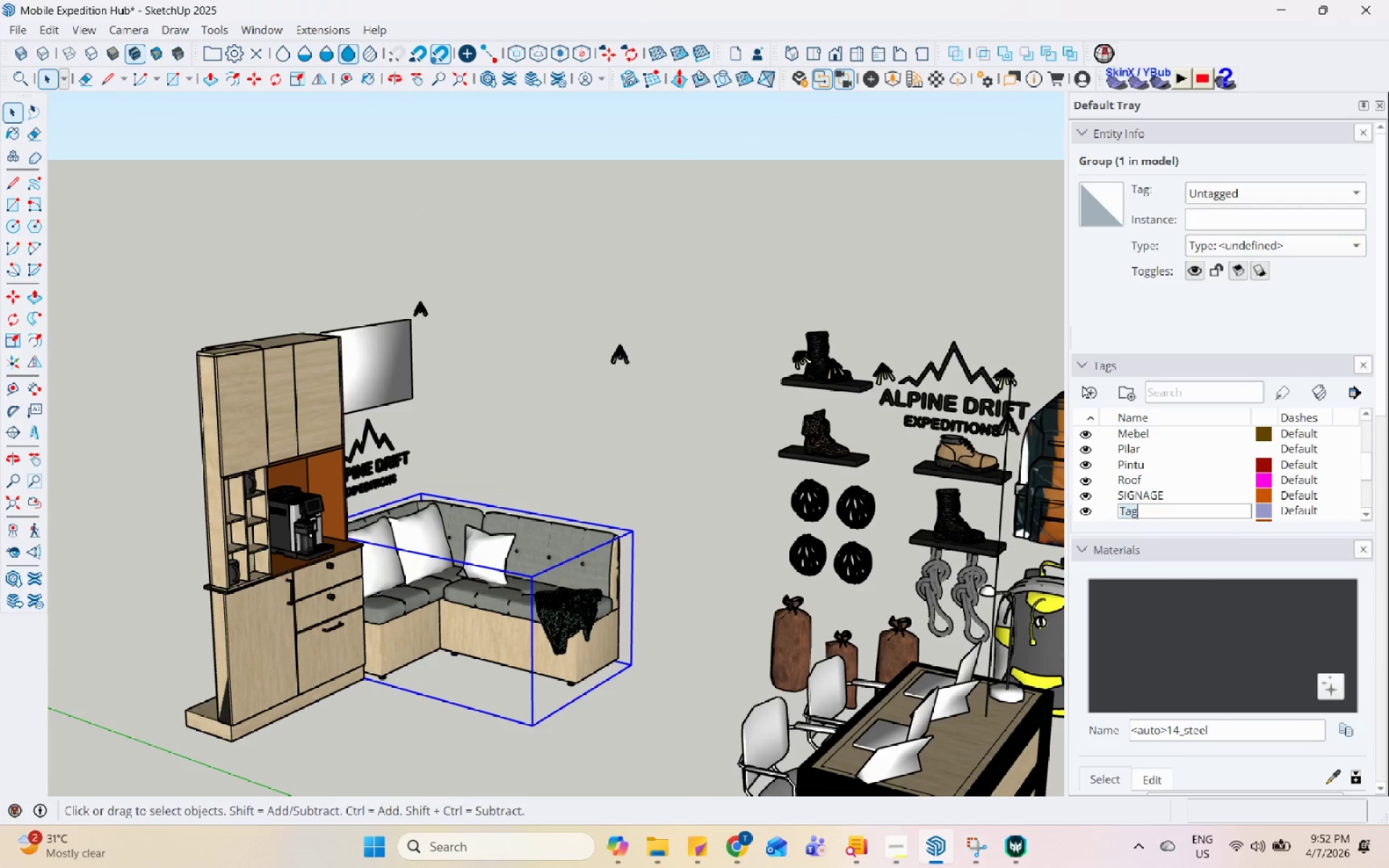 
type(SOFA)
 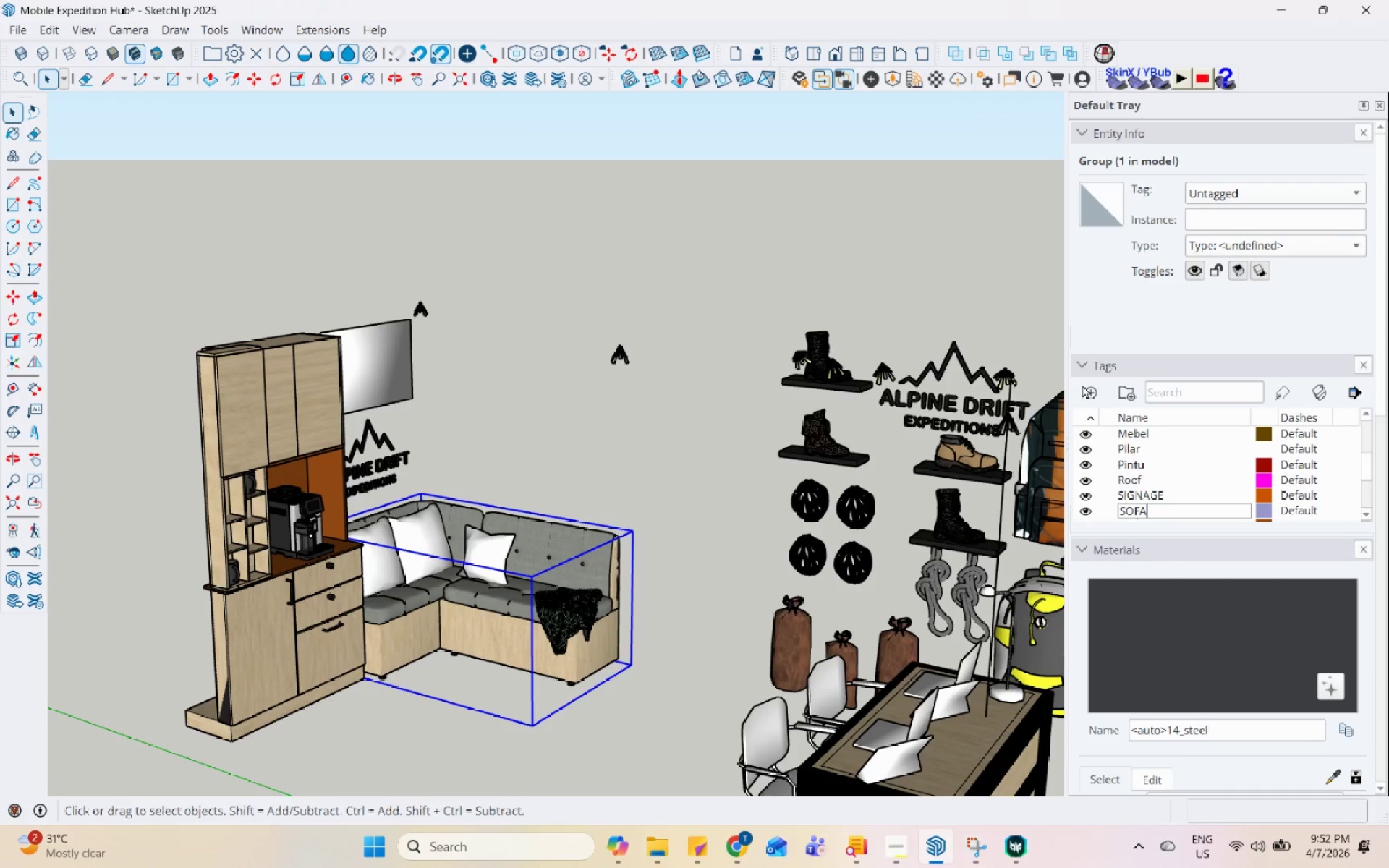 
key(Enter)
 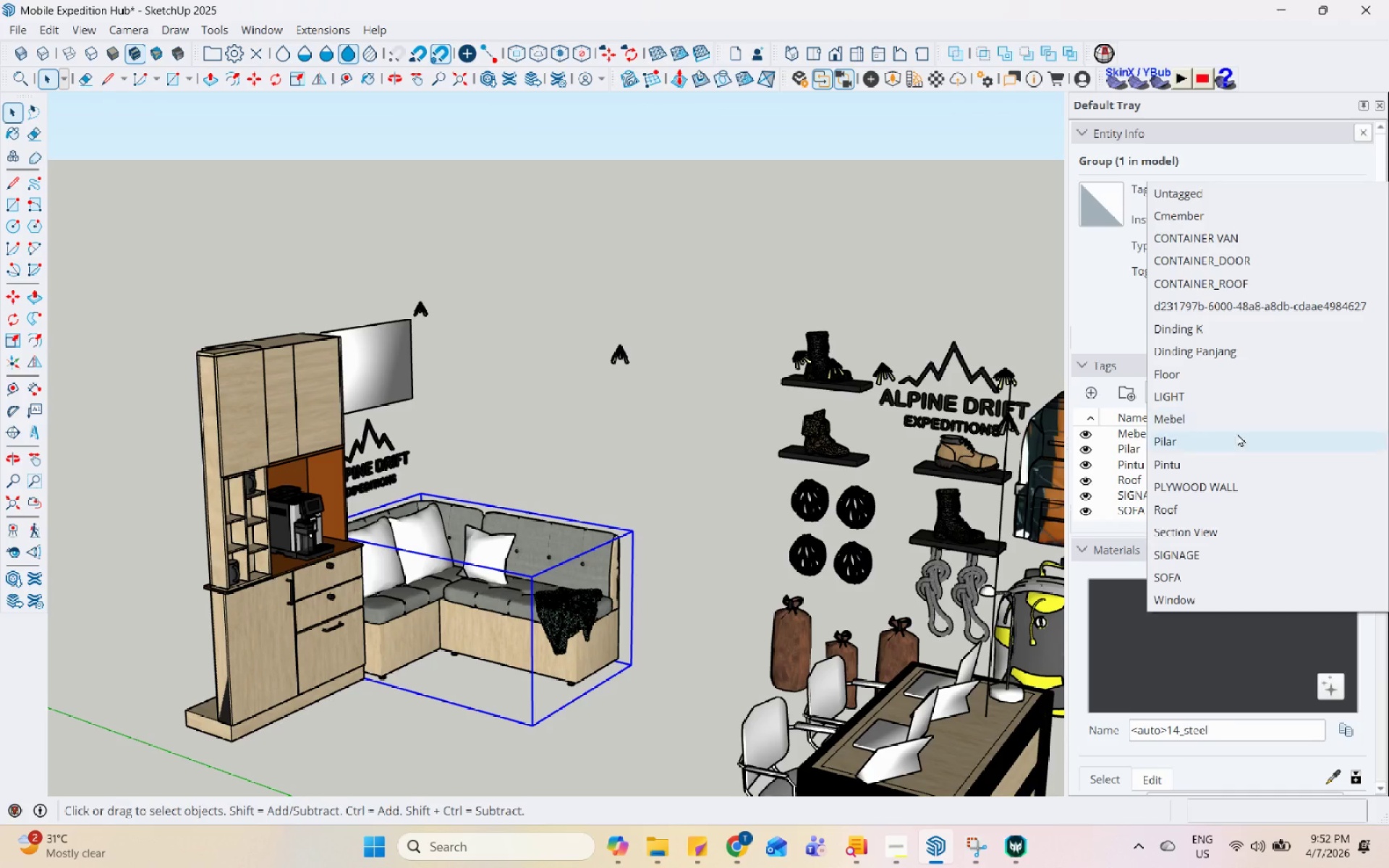 
left_click([1207, 577])
 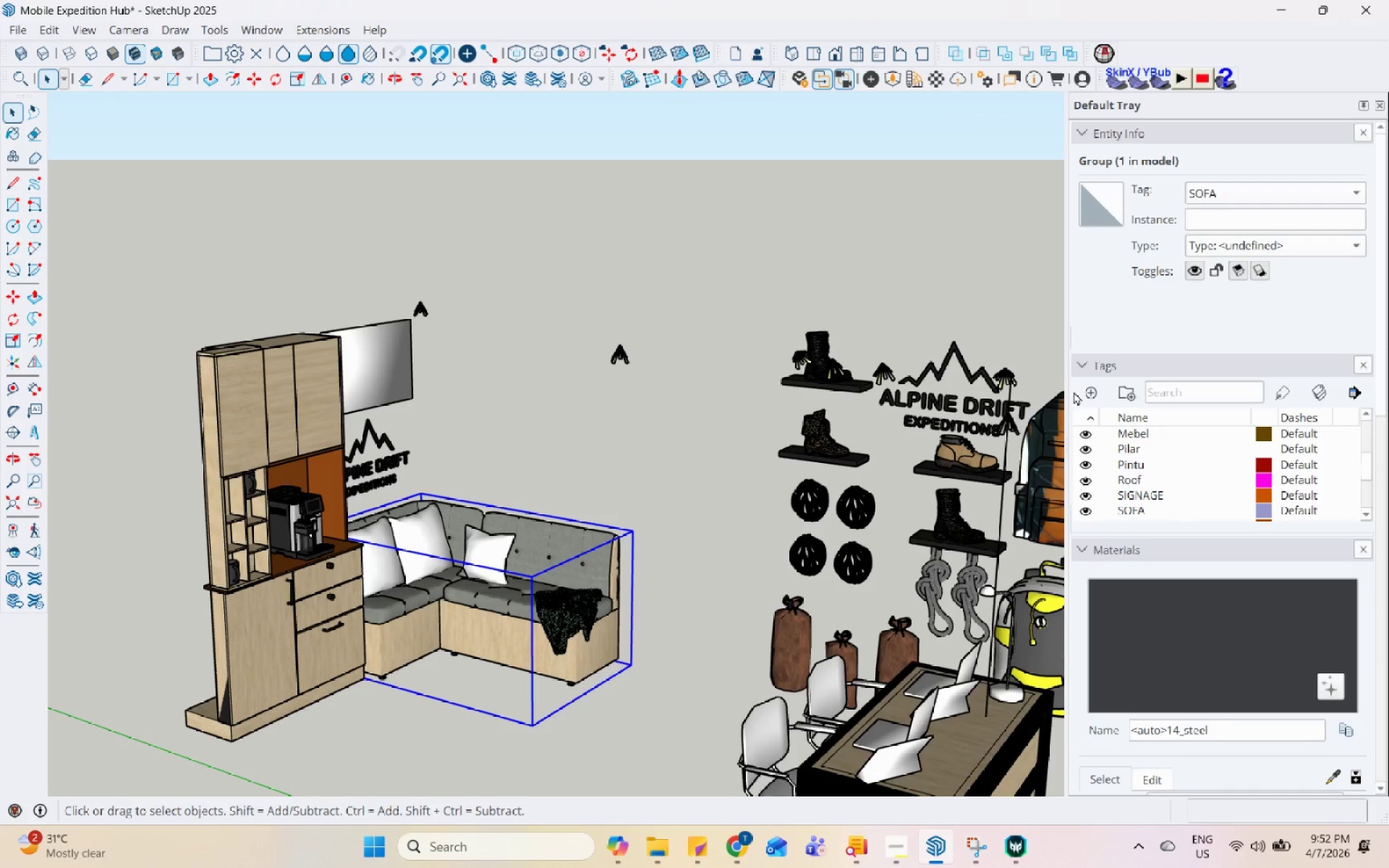 
left_click([1087, 389])
 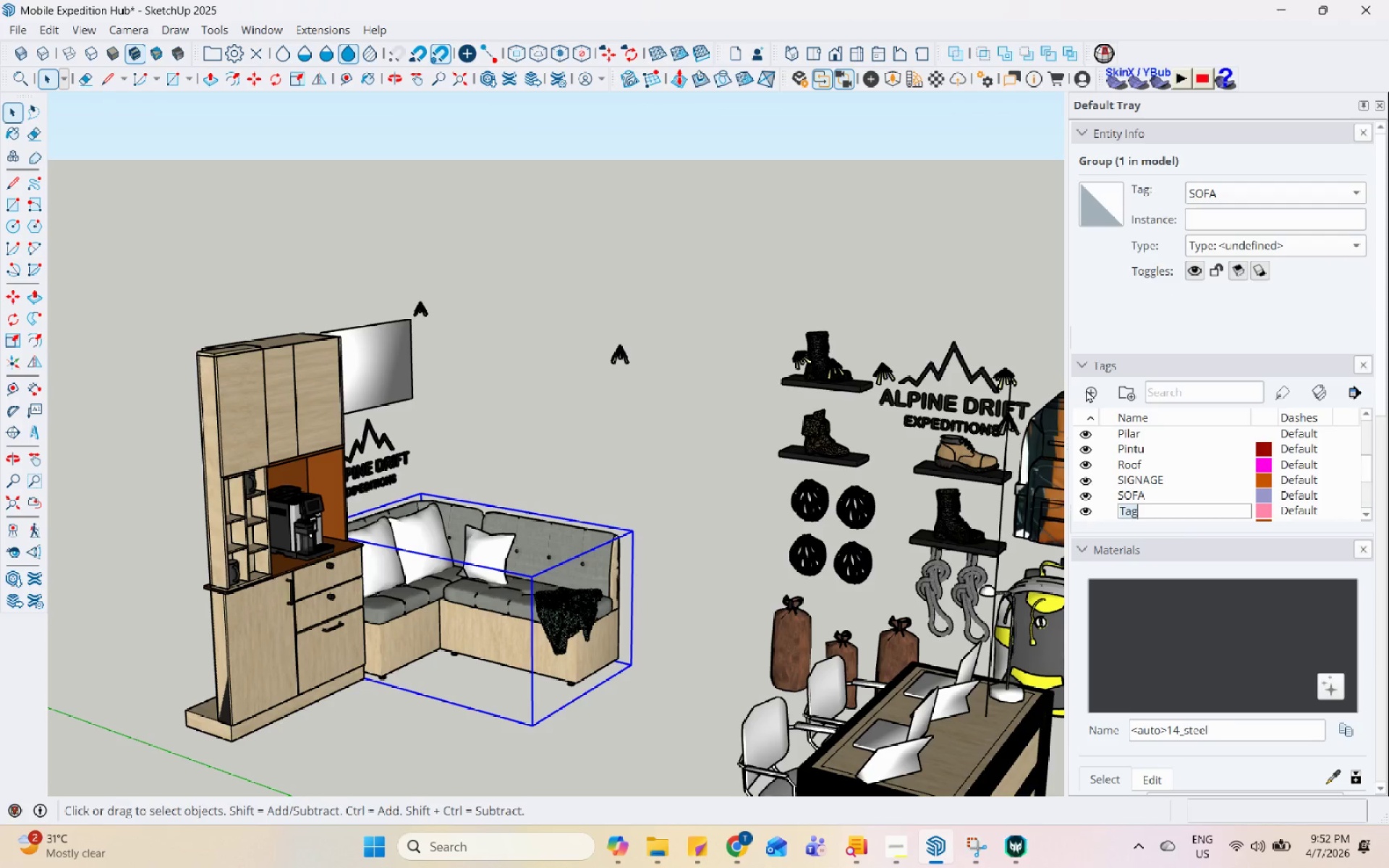 
type(COFEE)
key(Backspace)
key(Backspace)
type(FEE BAR)
 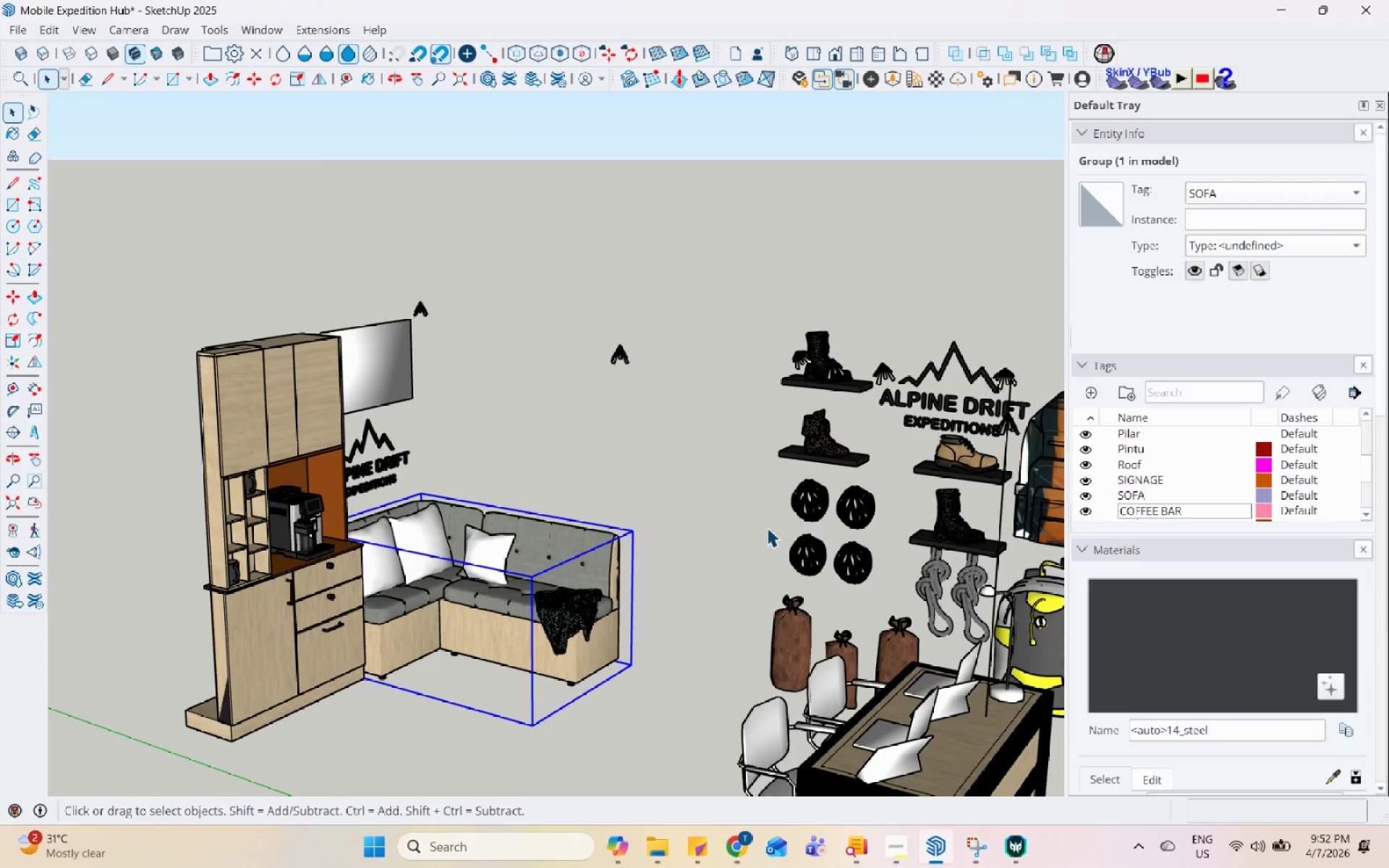 
left_click([657, 448])
 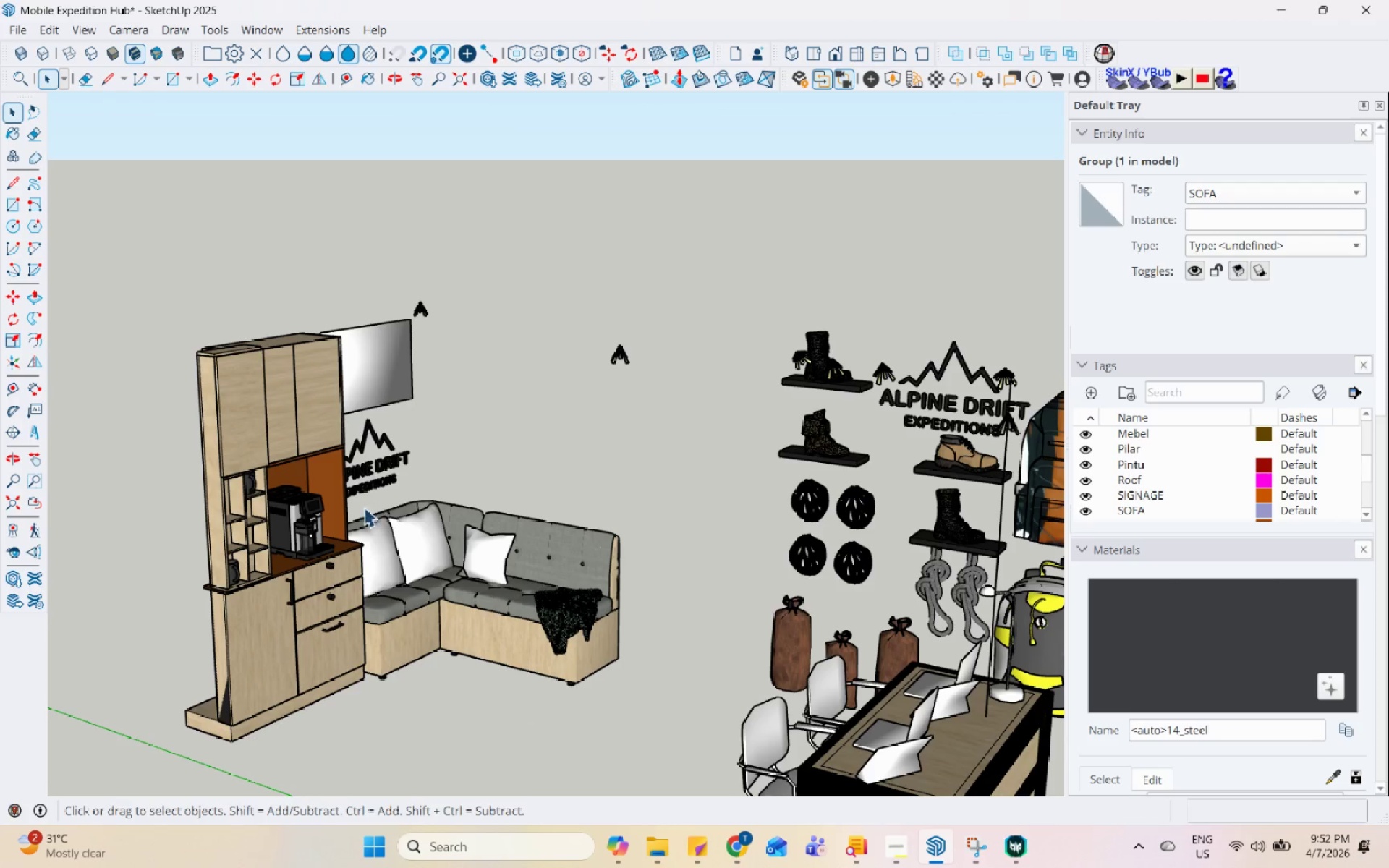 
left_click([325, 514])
 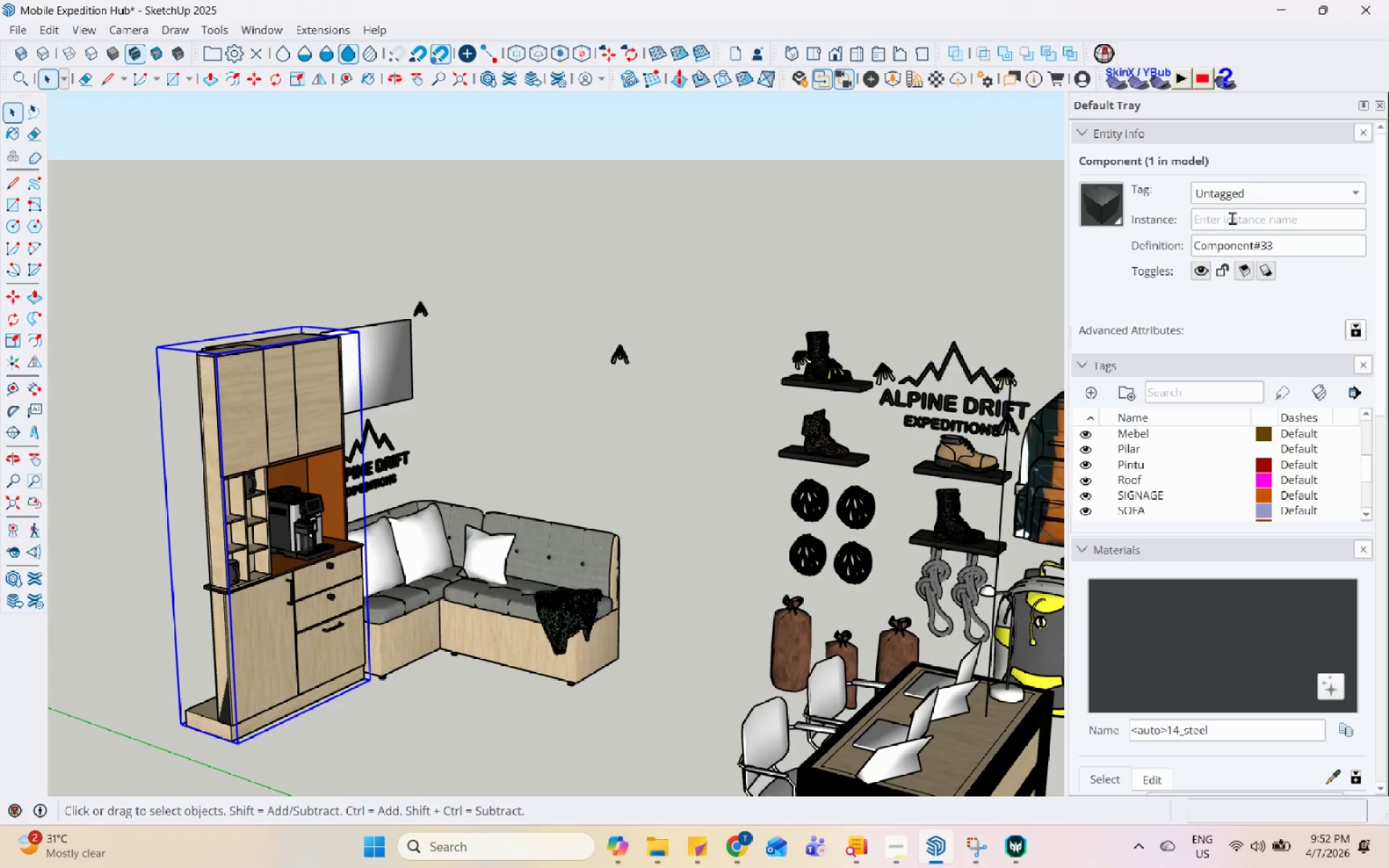 
left_click([1279, 190])
 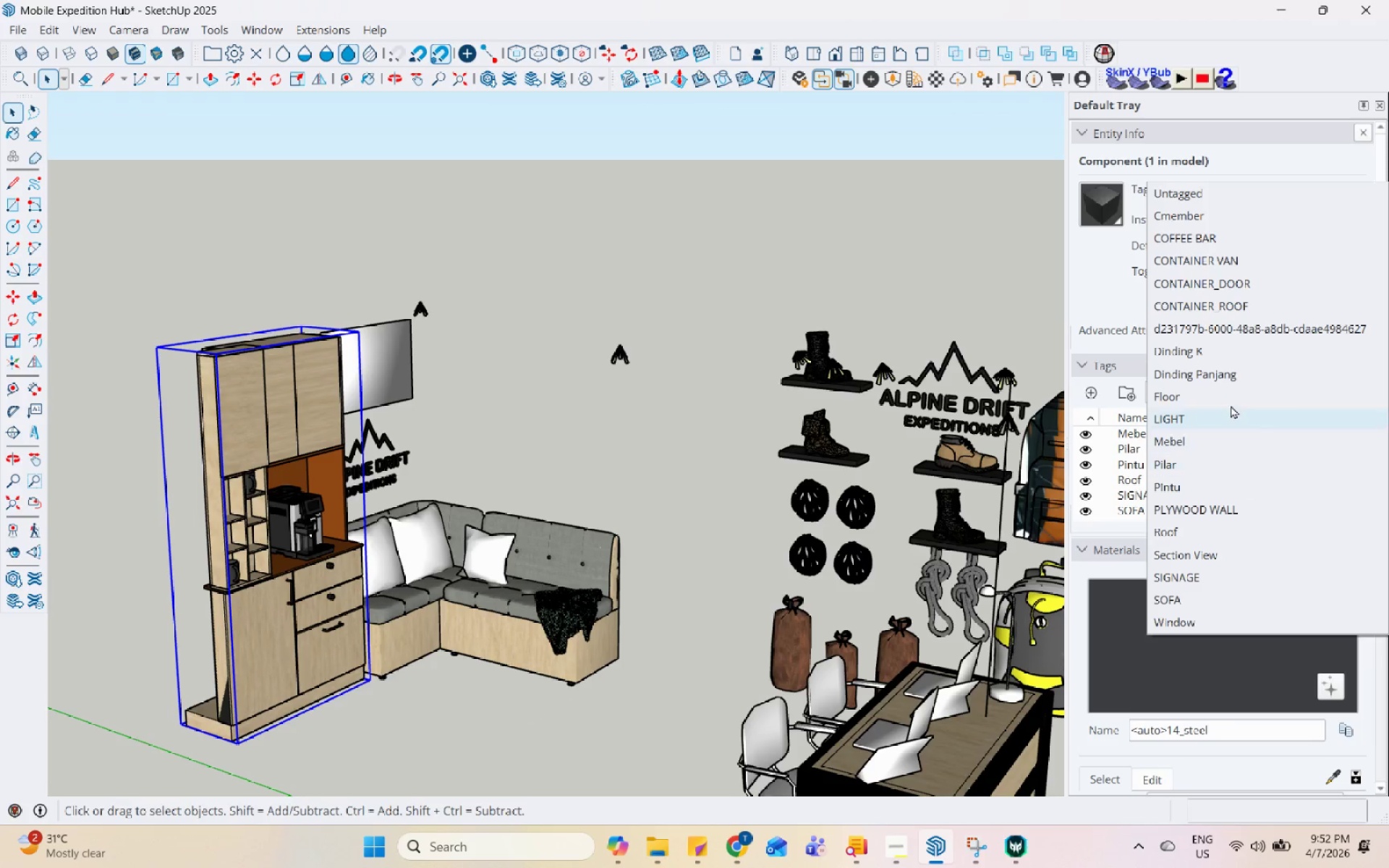 
left_click([1225, 237])
 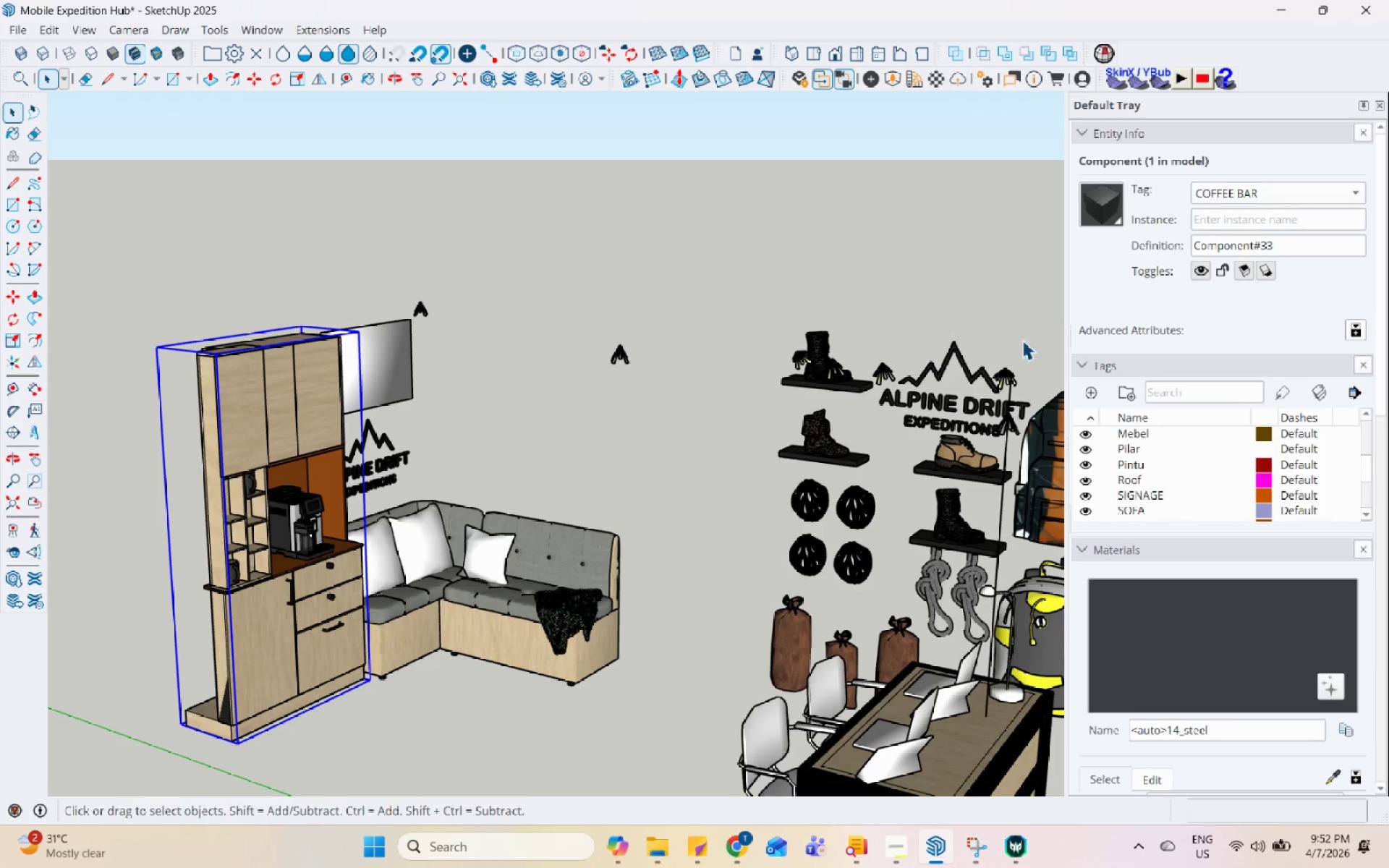 
scroll: coordinate [1129, 485], scroll_direction: up, amount: 3.0
 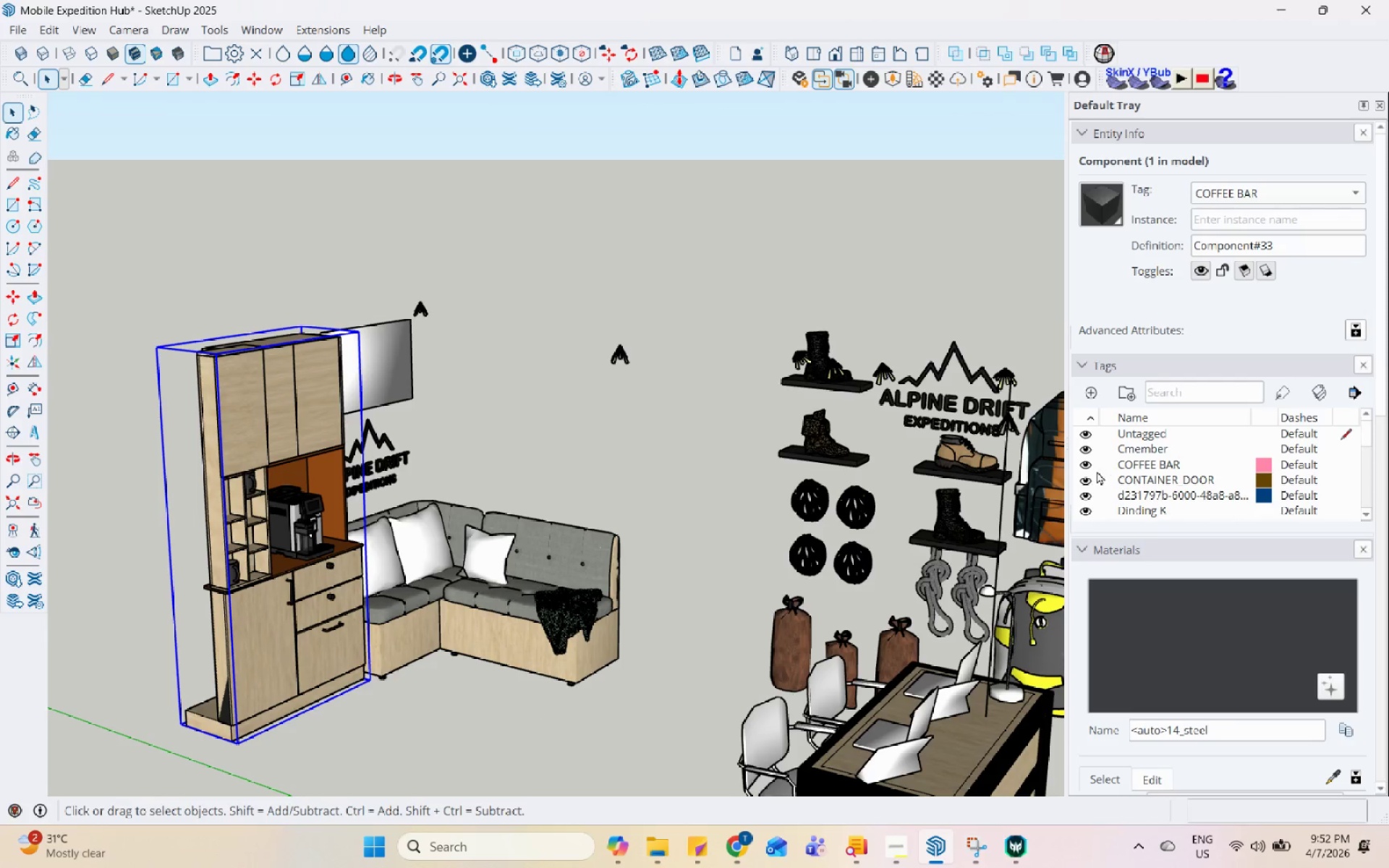 
left_click([1085, 462])
 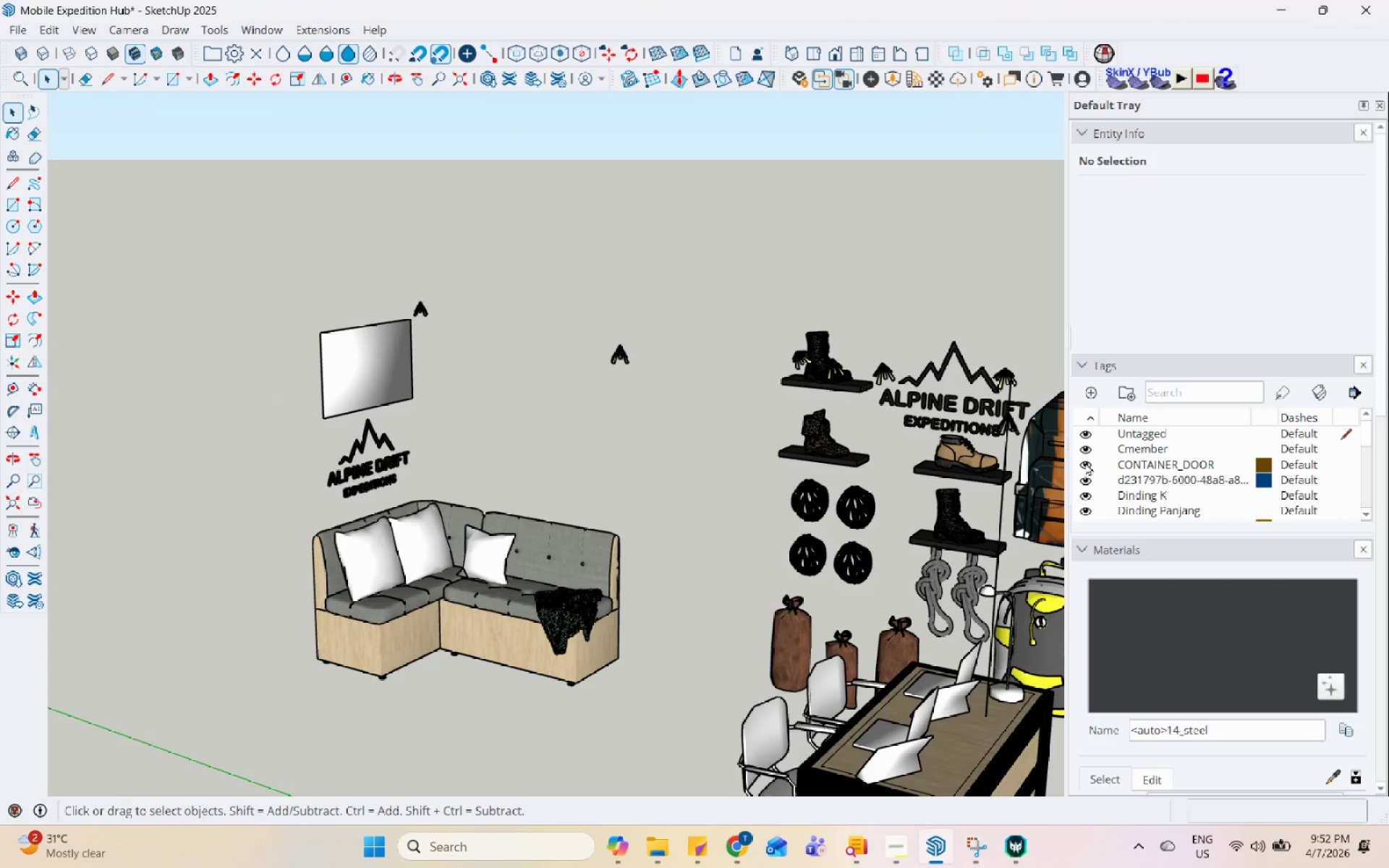 
scroll: coordinate [1094, 466], scroll_direction: none, amount: 0.0
 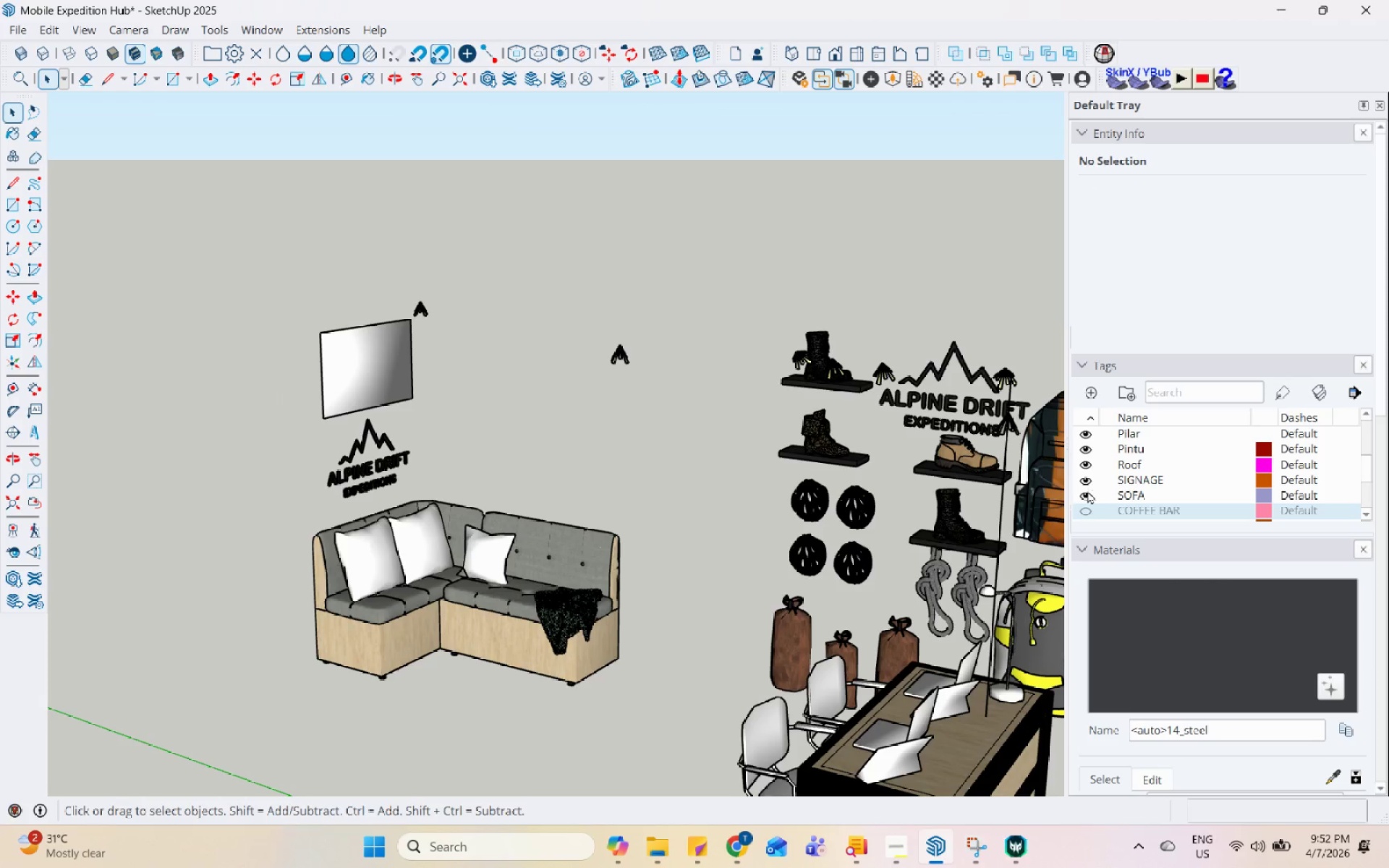 
left_click([1087, 493])
 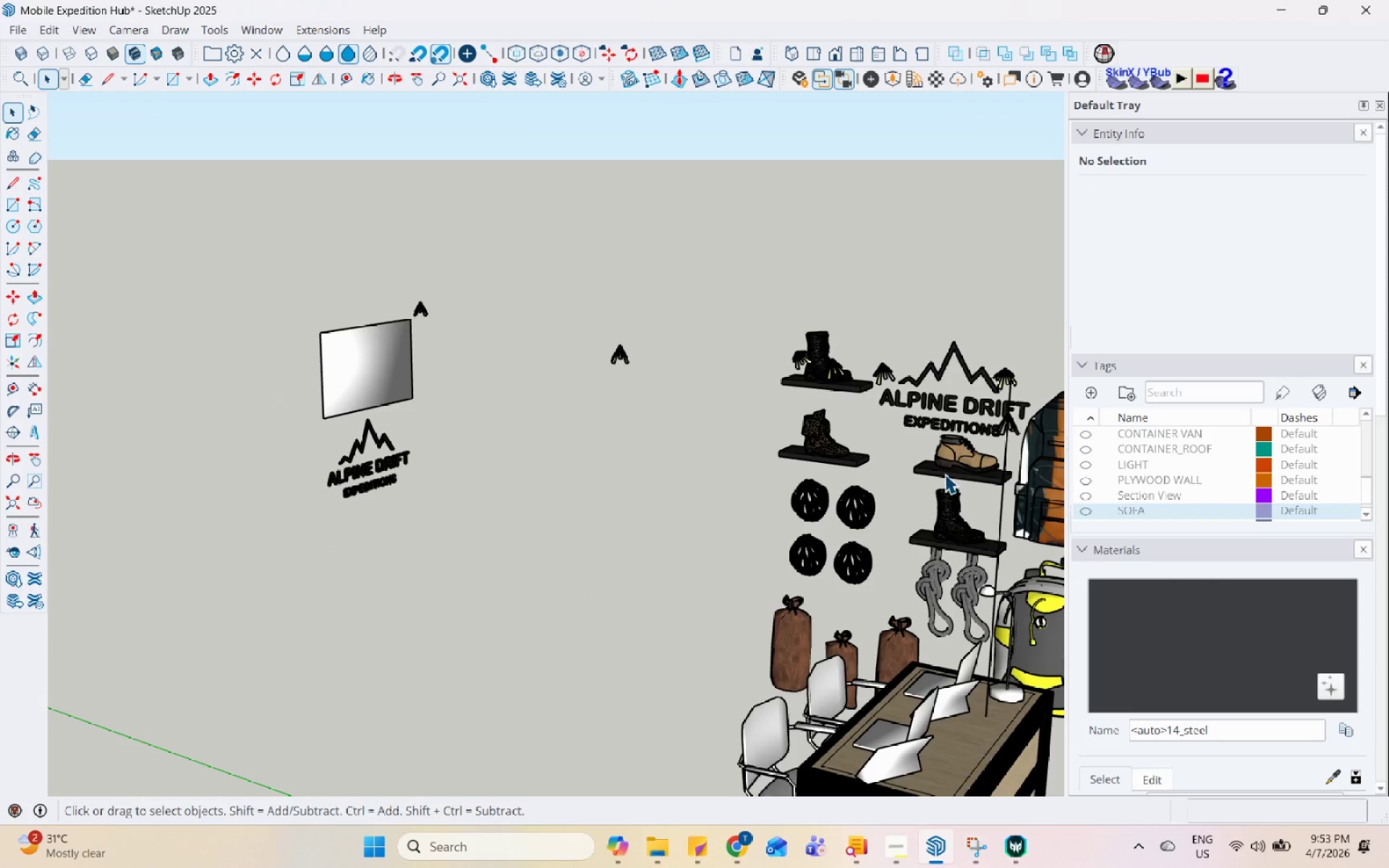 
scroll: coordinate [1152, 459], scroll_direction: up, amount: 1.0
 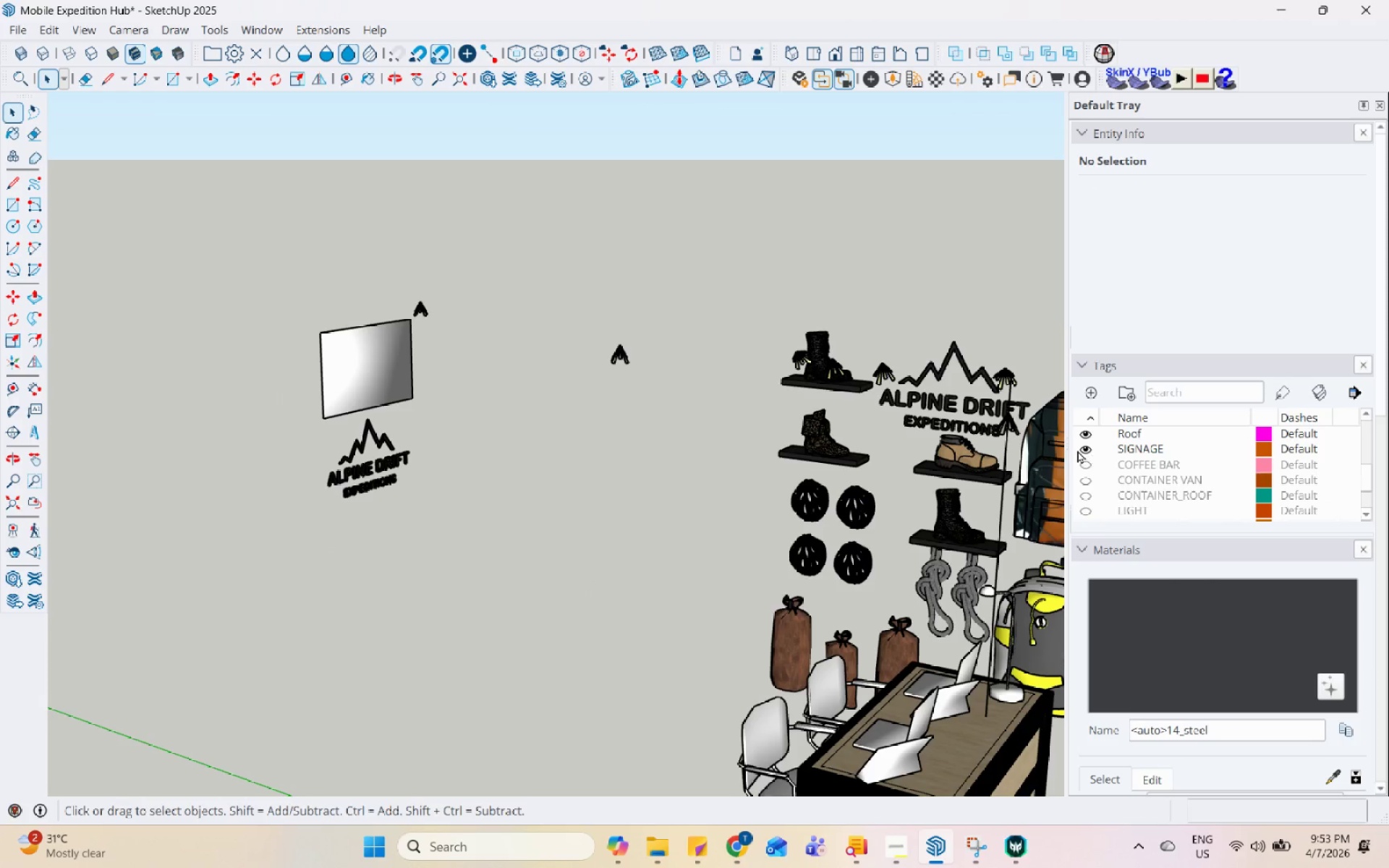 
left_click([1083, 450])
 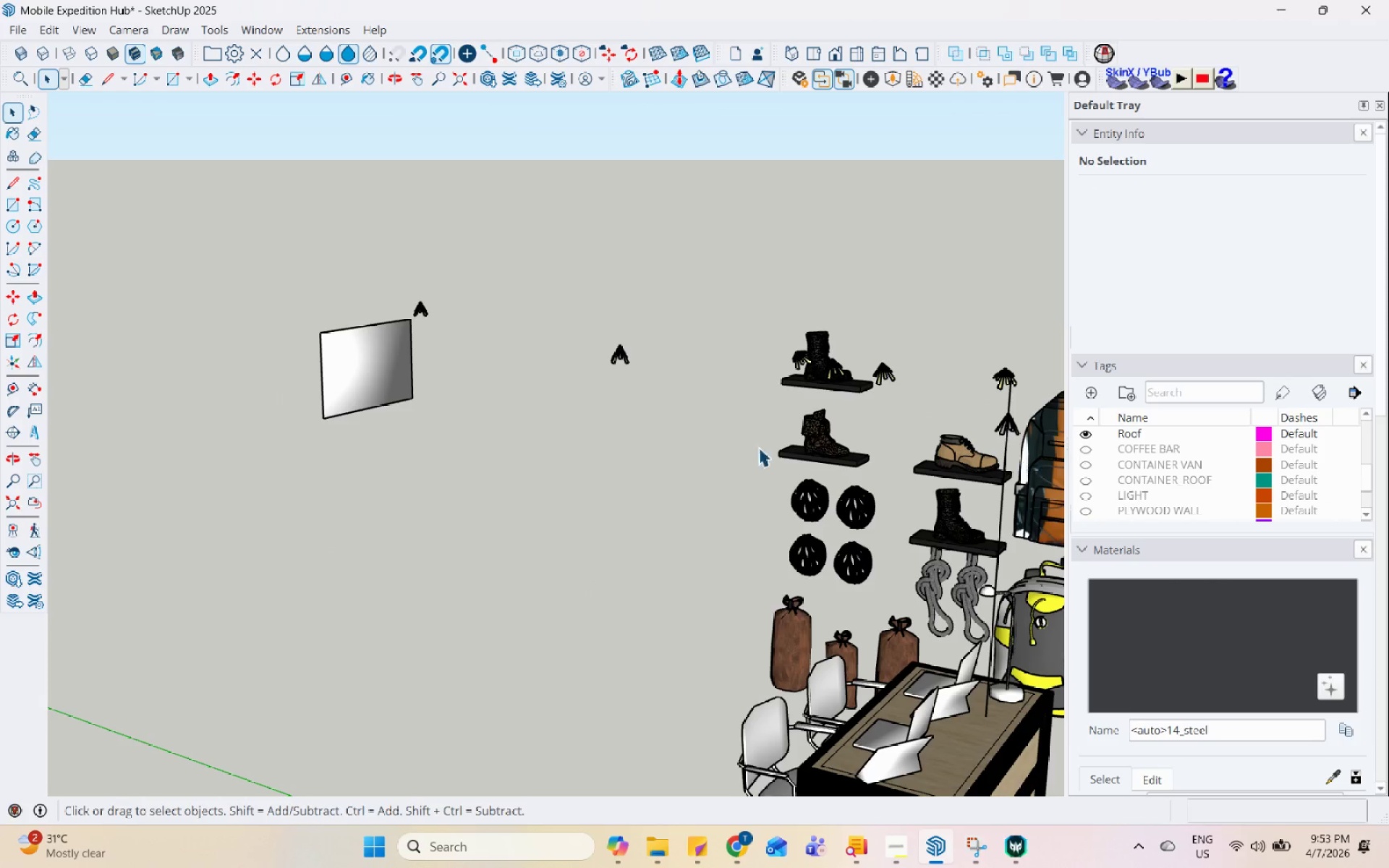 
scroll: coordinate [721, 345], scroll_direction: down, amount: 2.0
 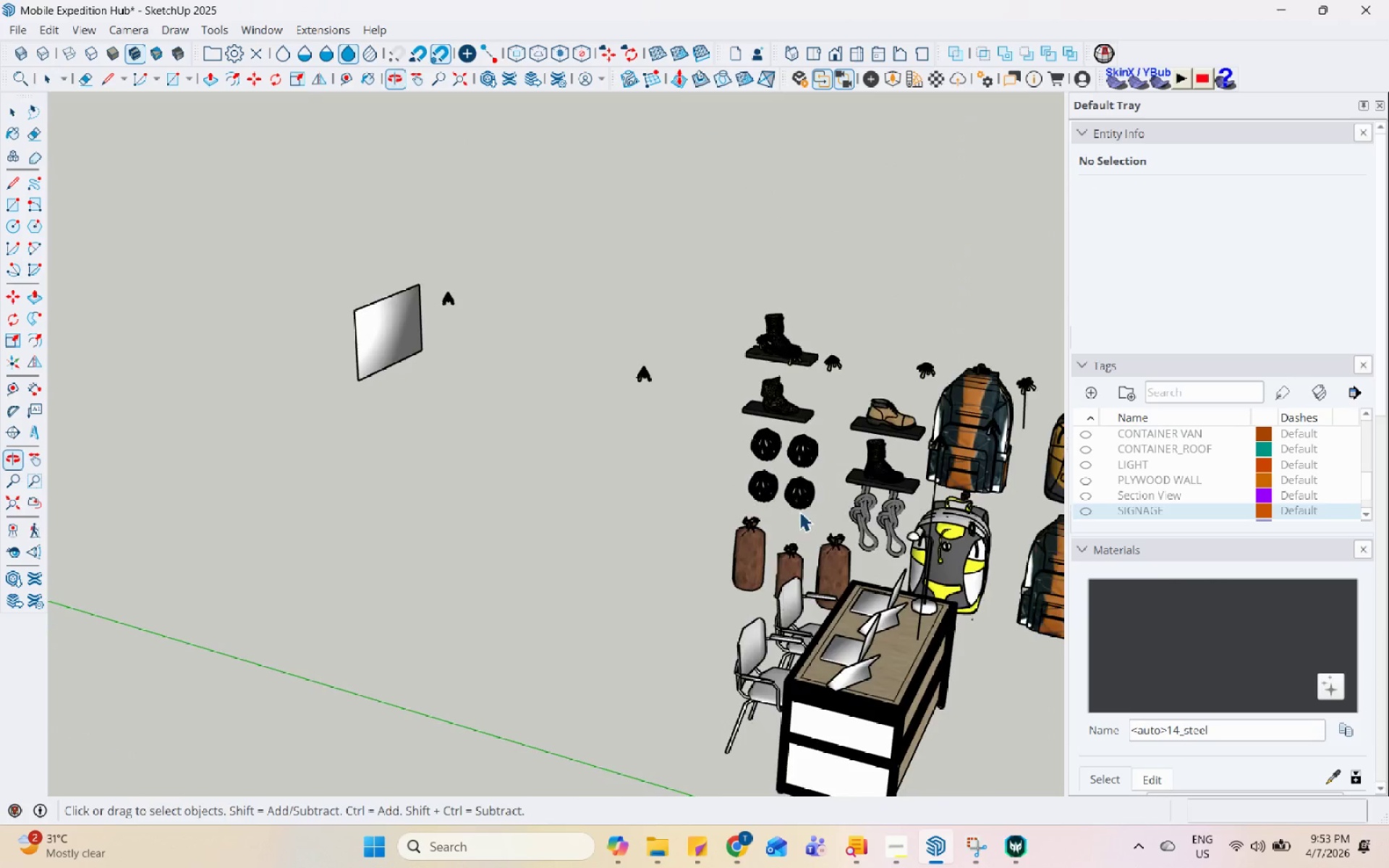 
scroll: coordinate [865, 639], scroll_direction: up, amount: 3.0
 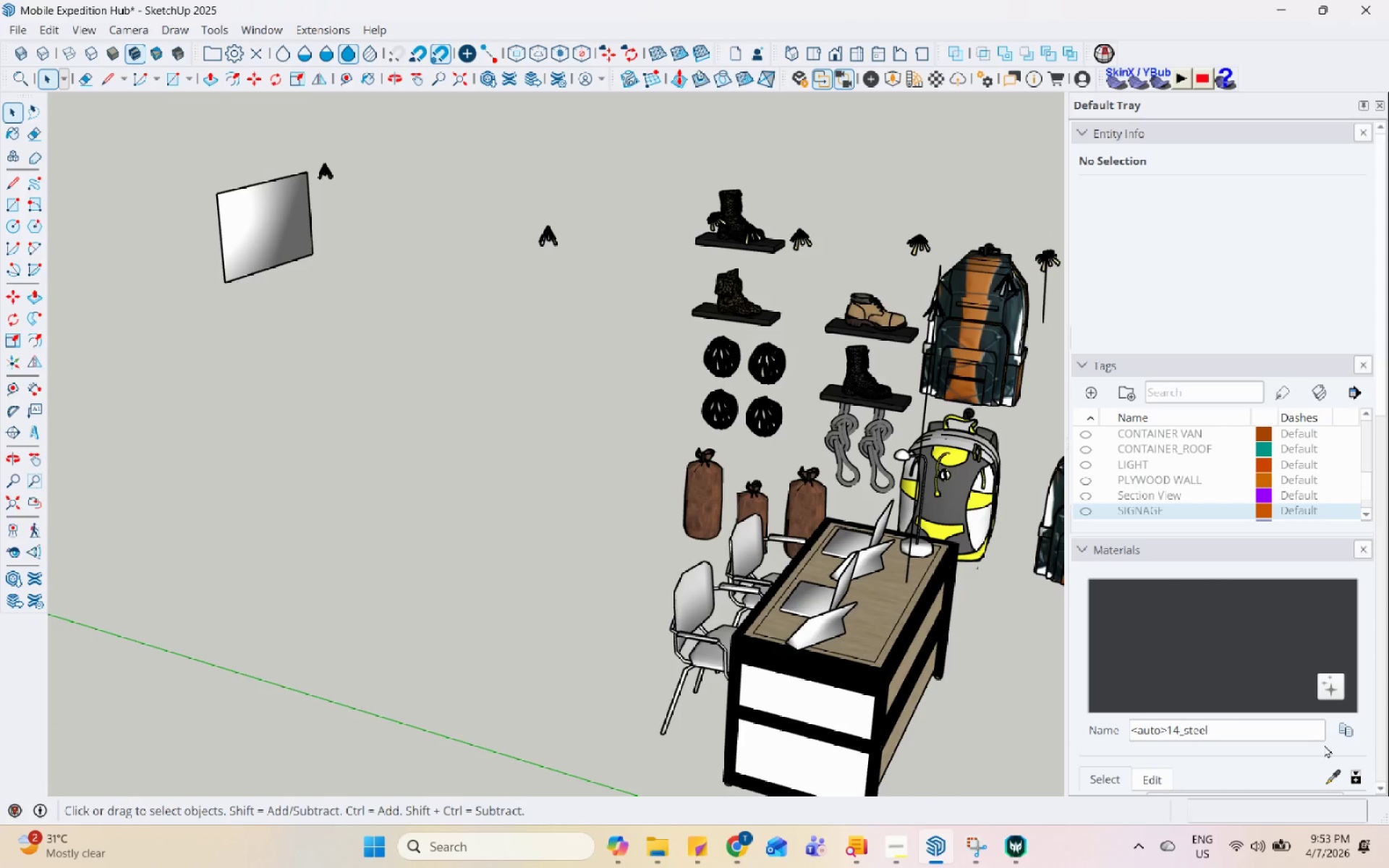 
left_click([1330, 767])
 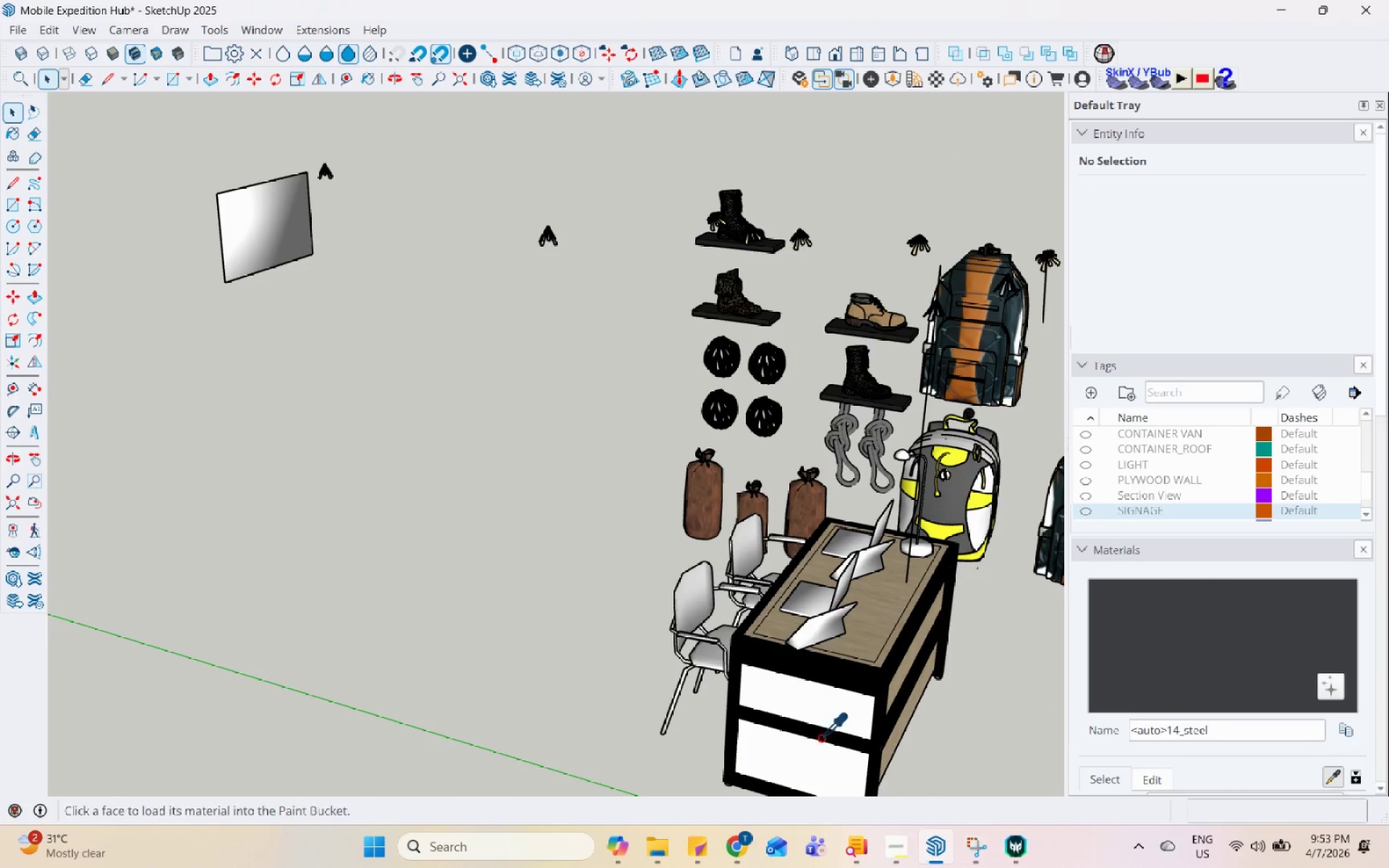 
scroll: coordinate [909, 614], scroll_direction: up, amount: 2.0
 